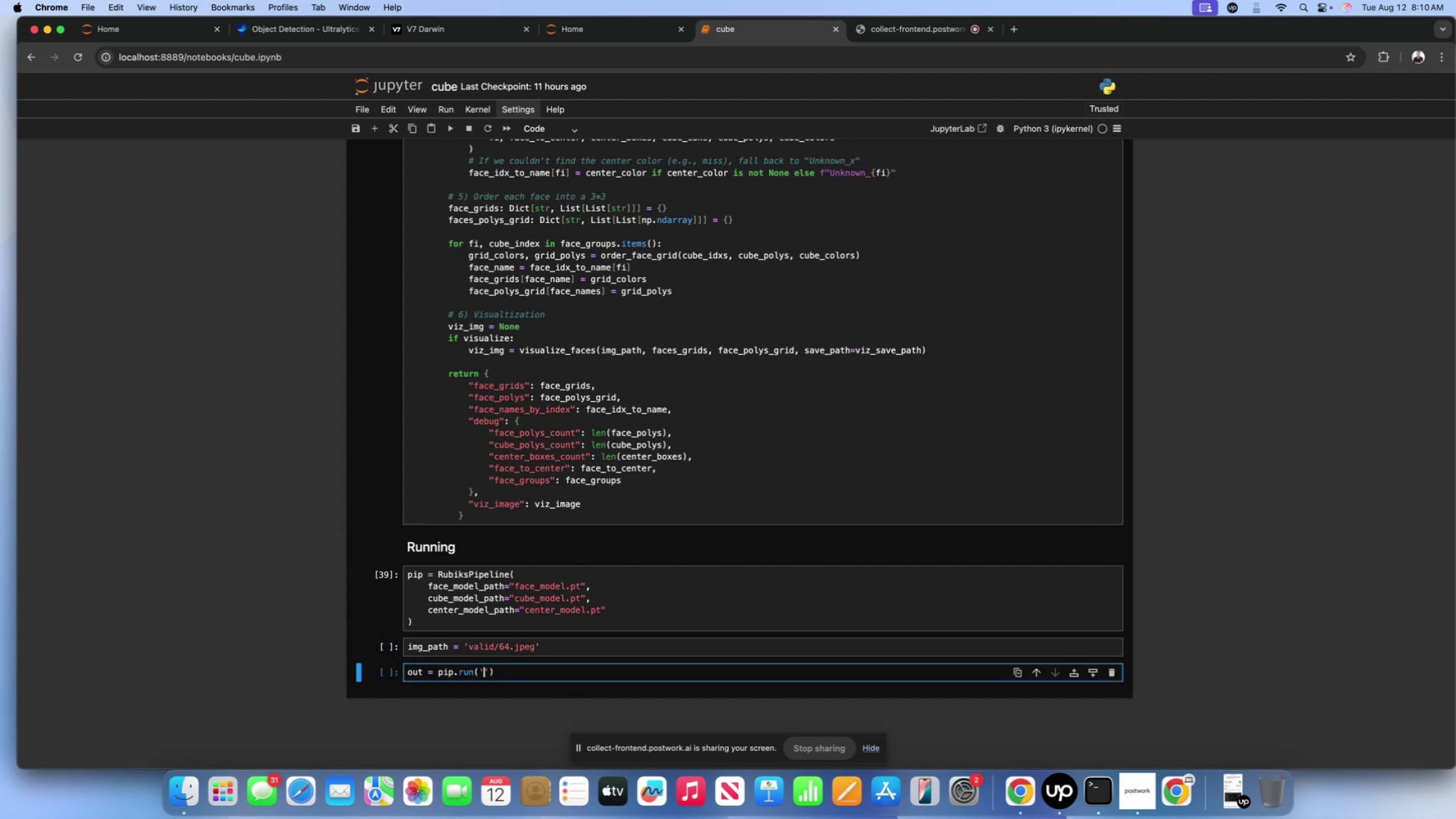 
key(ArrowRight)
 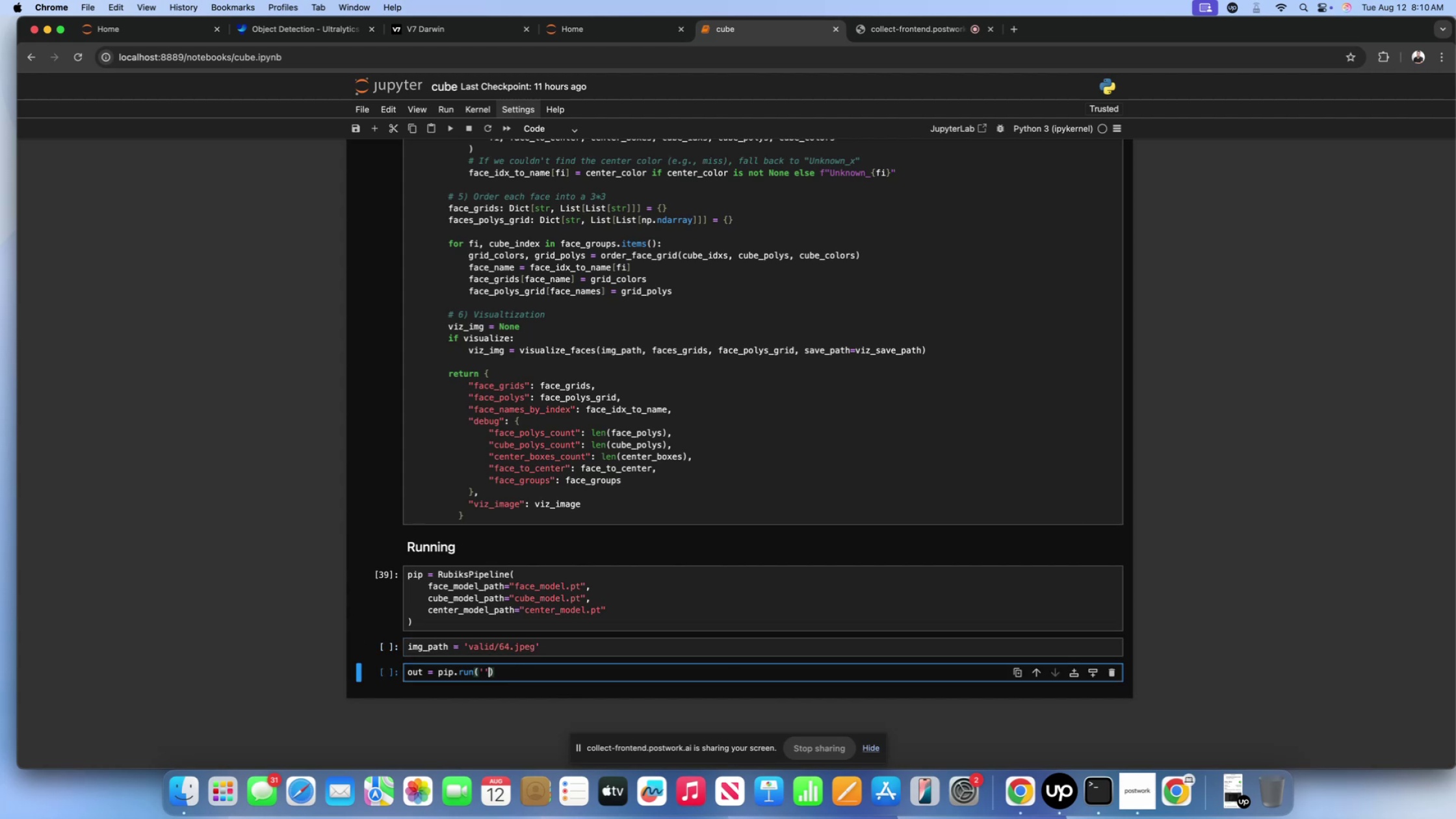 
key(Backspace)
 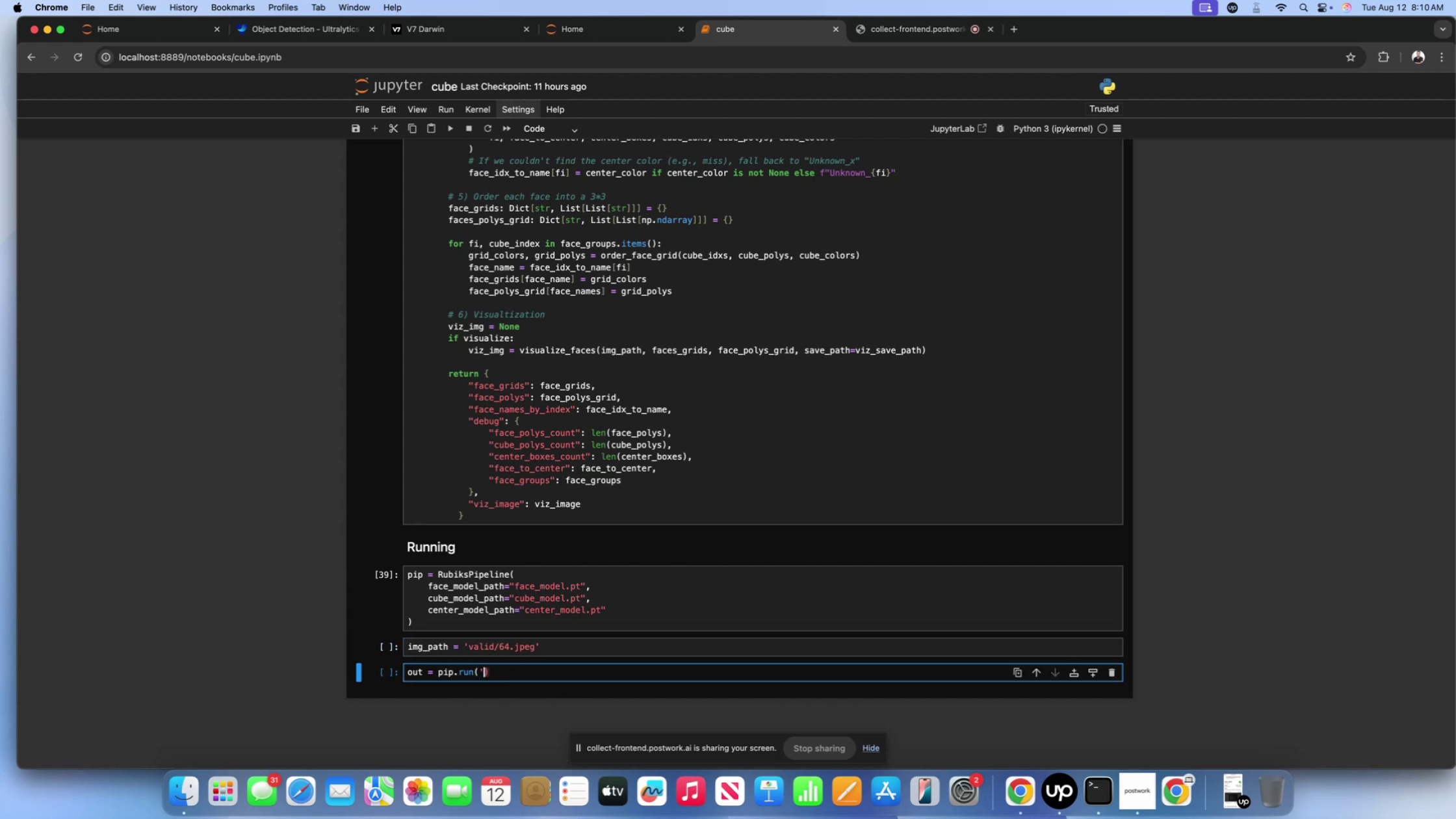 
key(Backspace)
 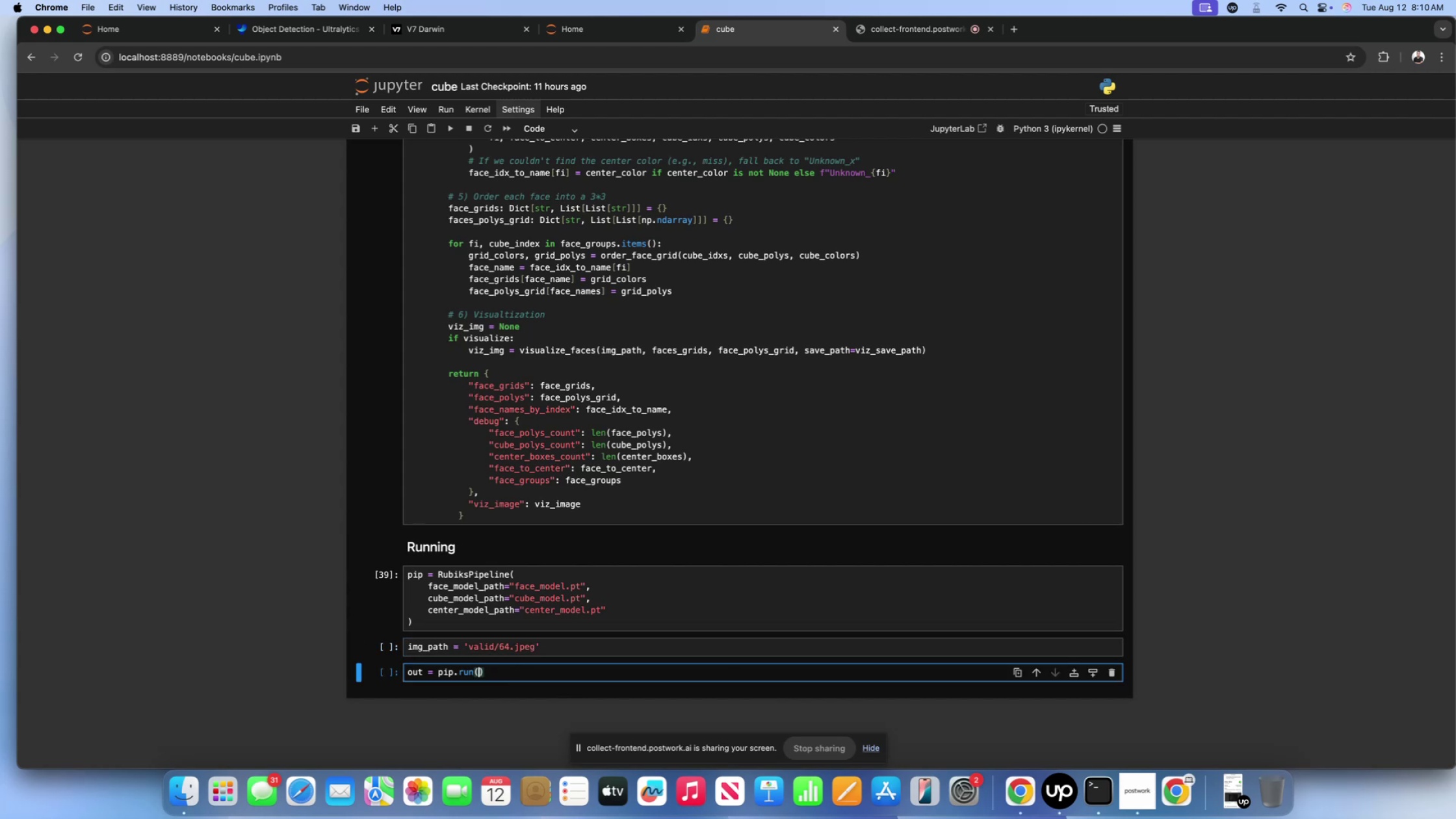 
key(Shift+Quote)
 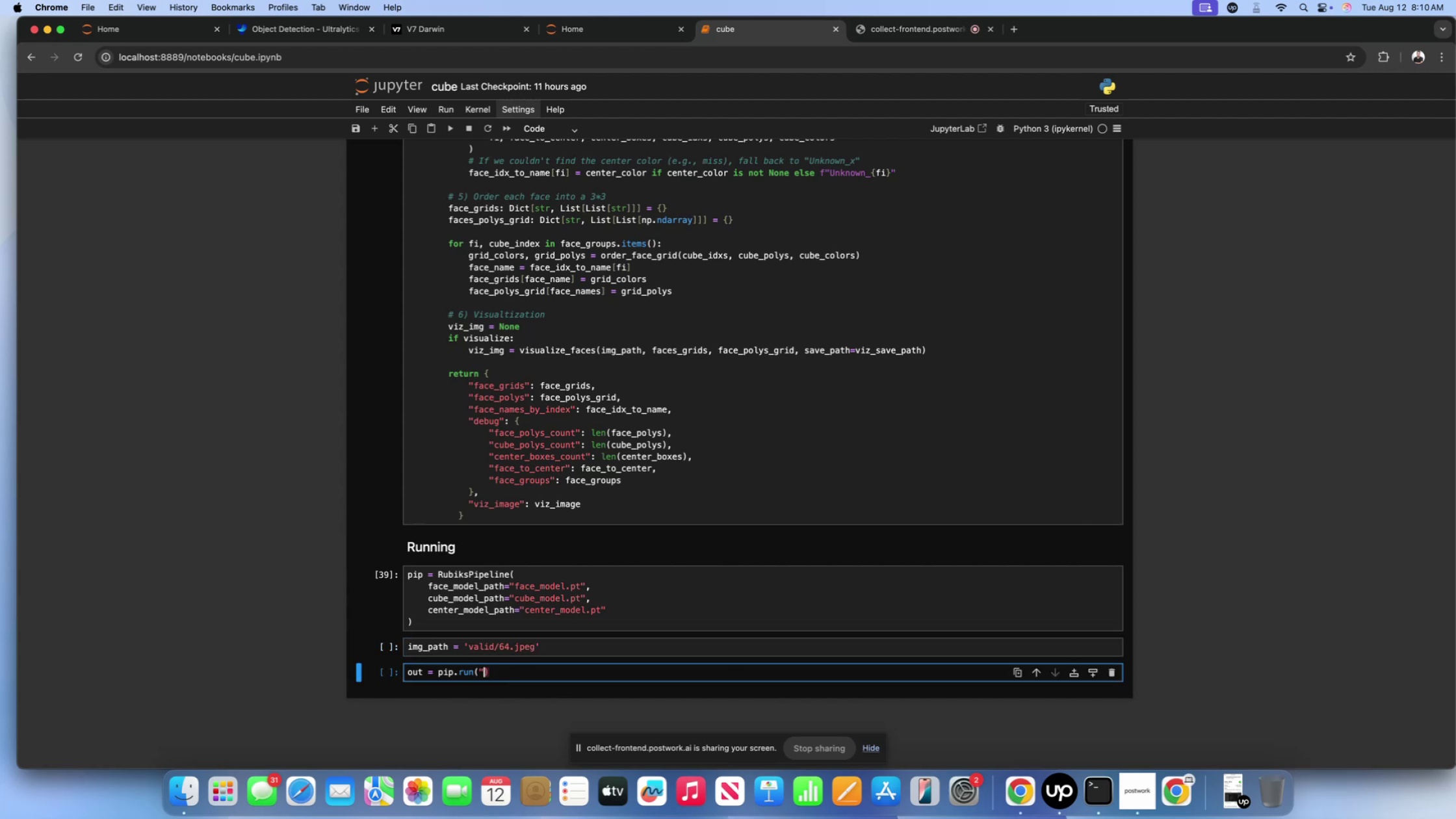 
key(Shift+ShiftLeft)
 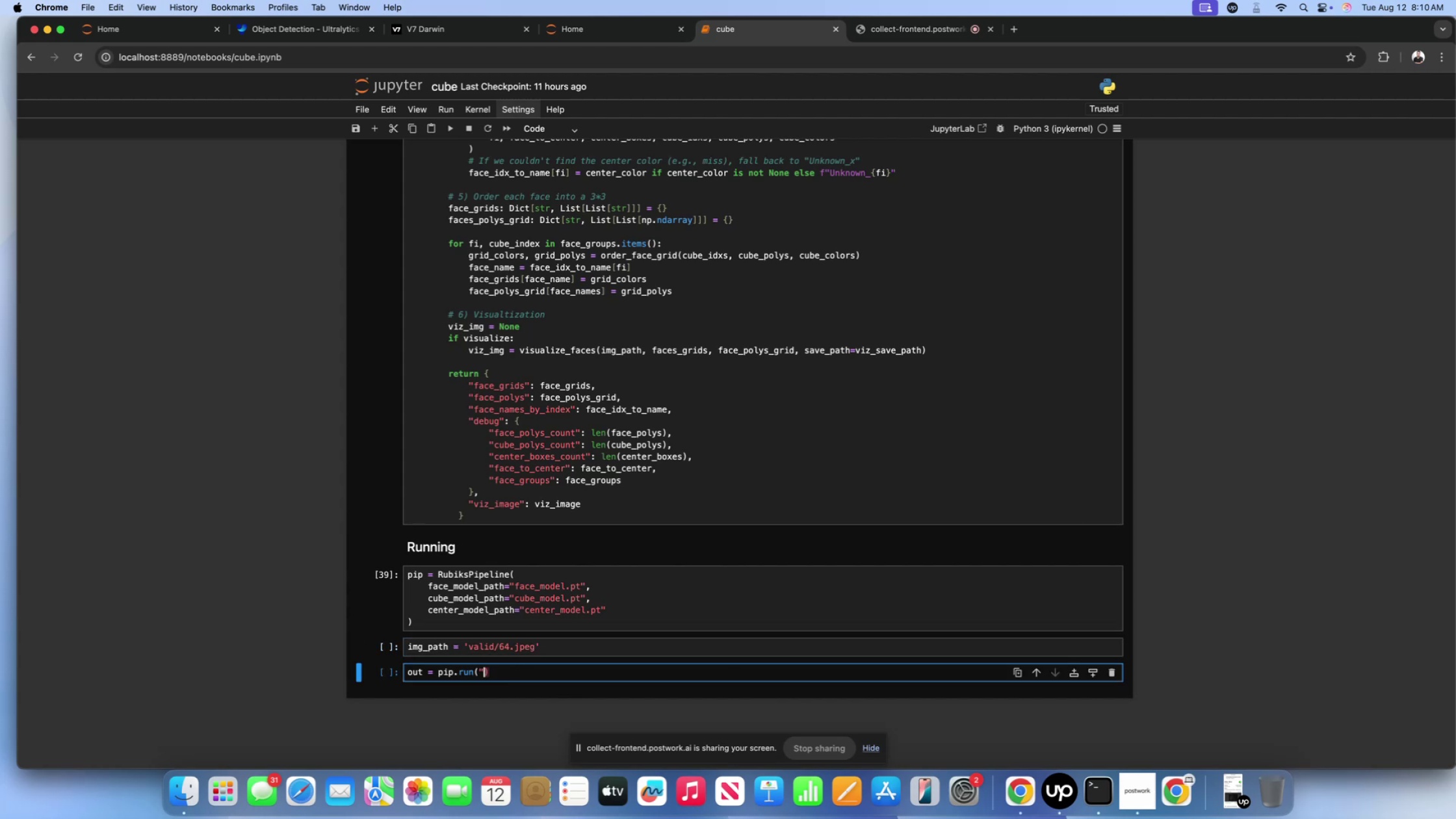 
key(Shift+Quote)
 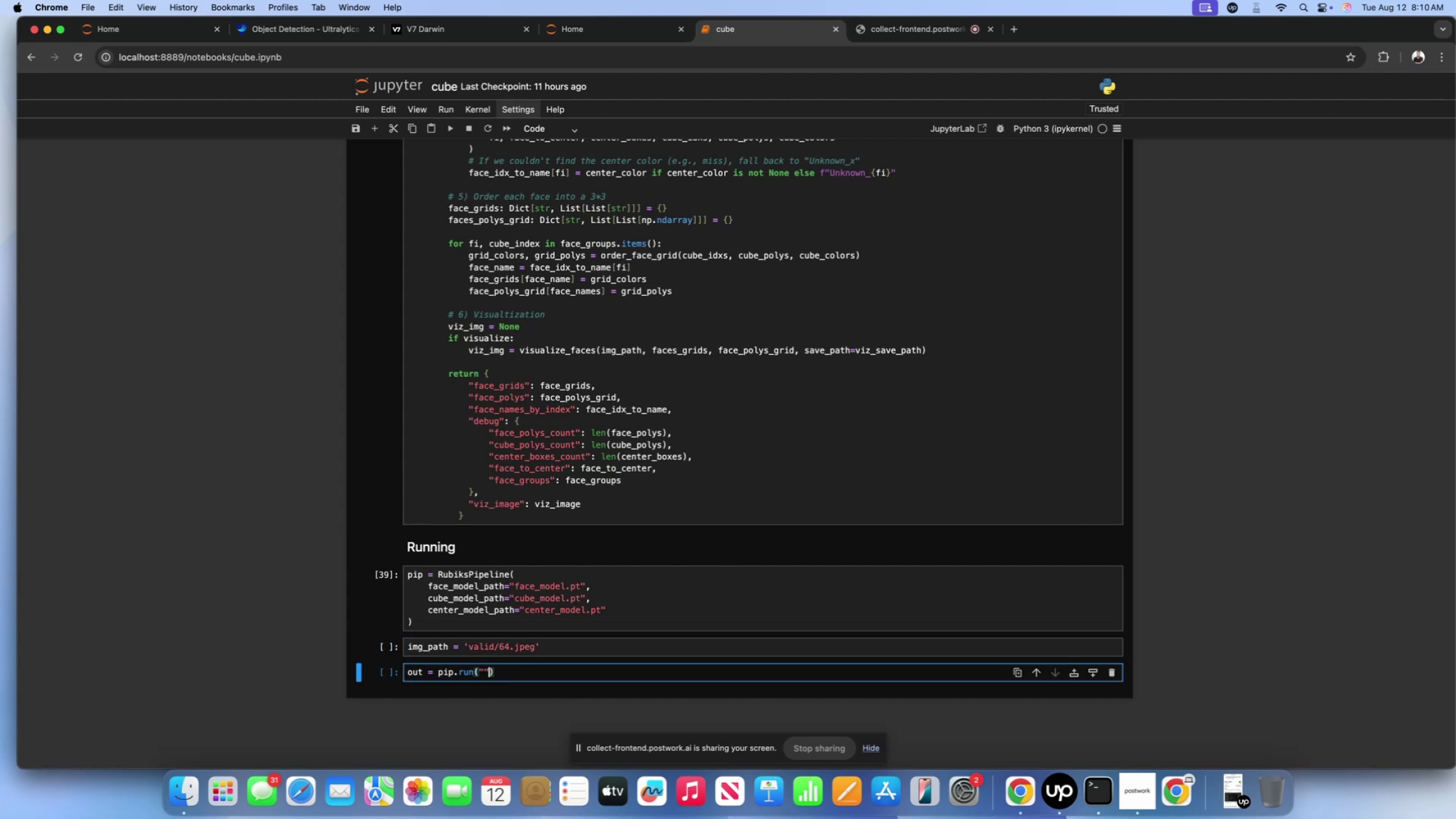 
key(ArrowLeft)
 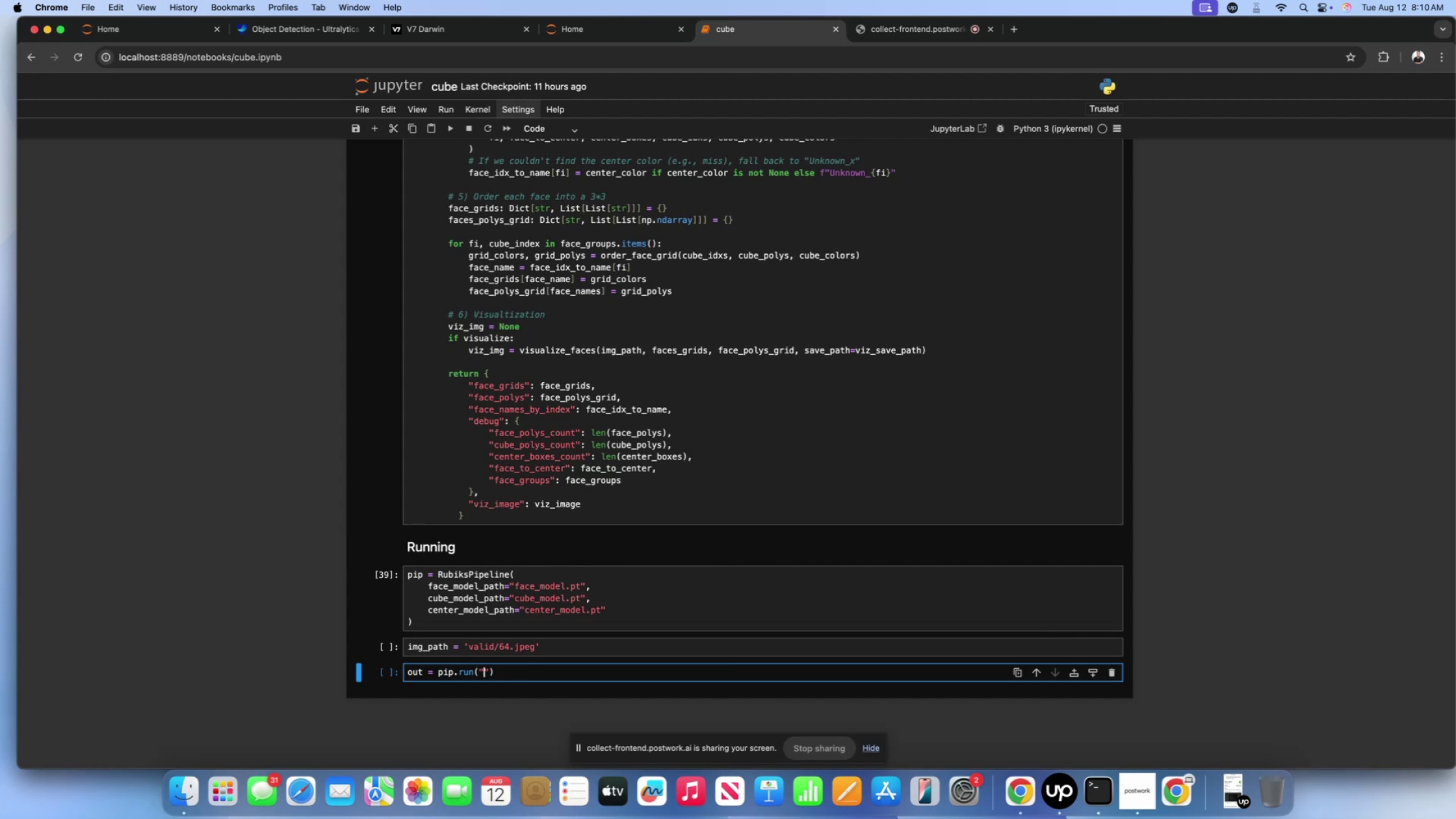 
key(ArrowRight)
 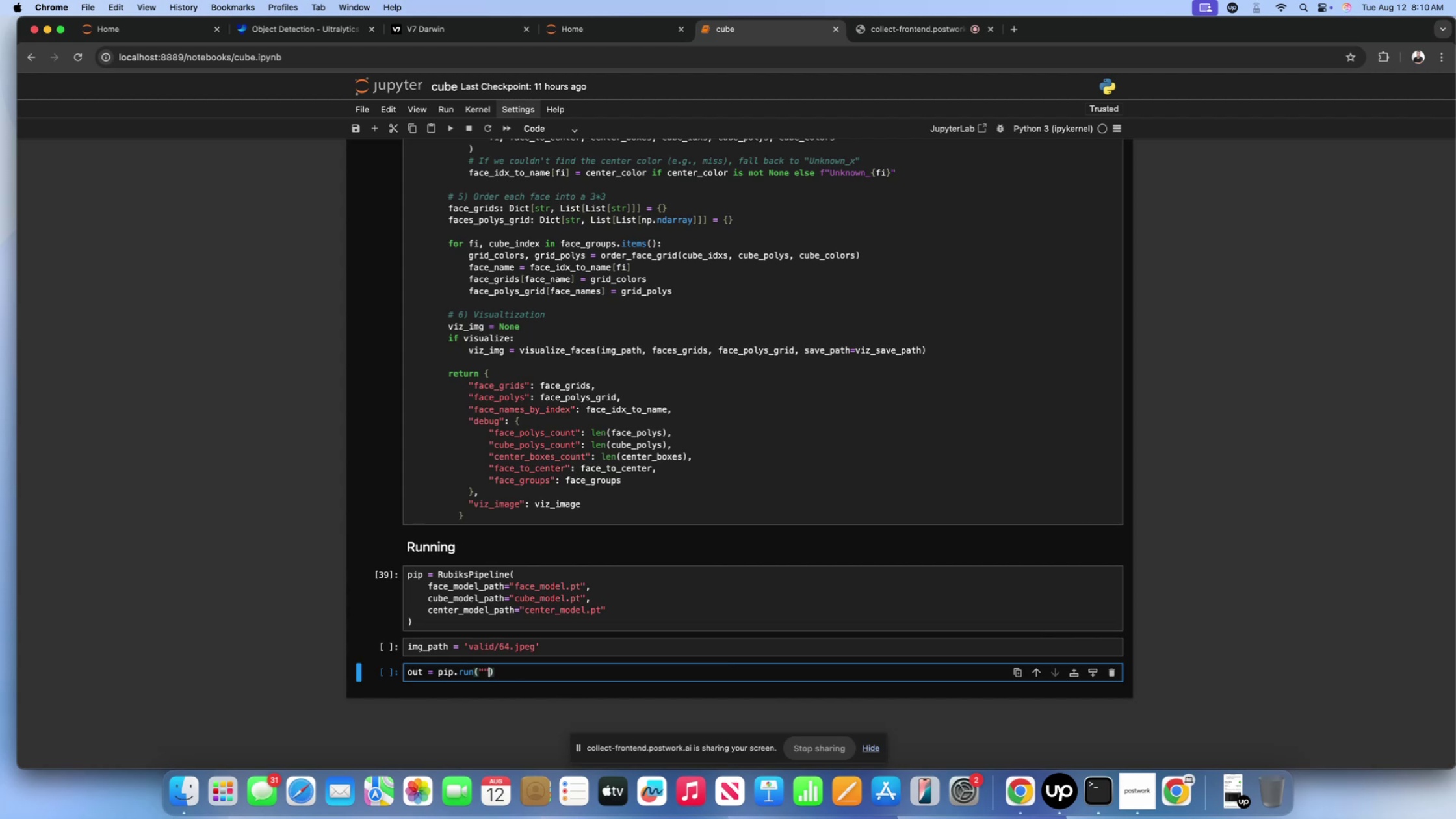 
key(Backslash)
 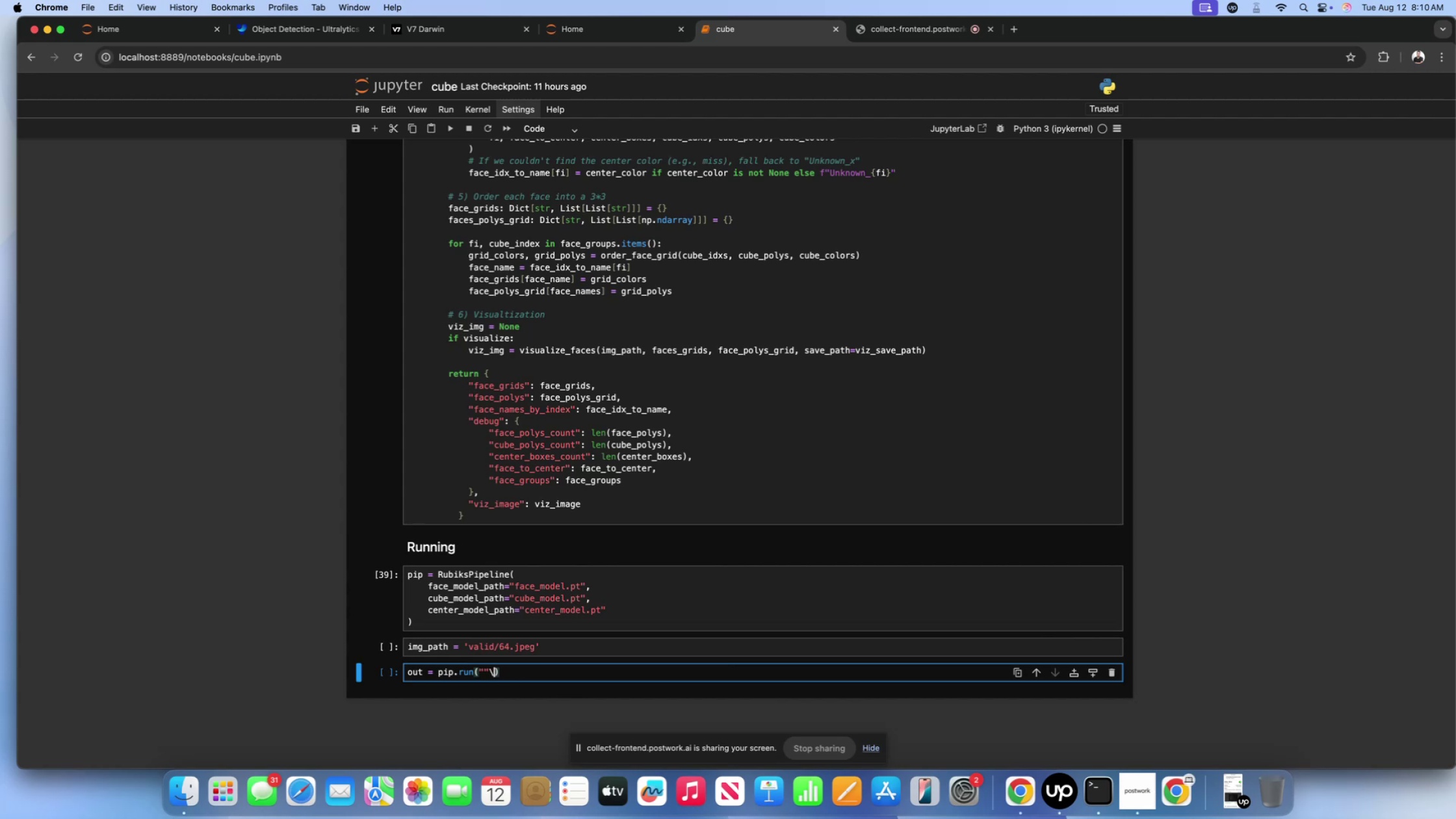 
key(Backslash)
 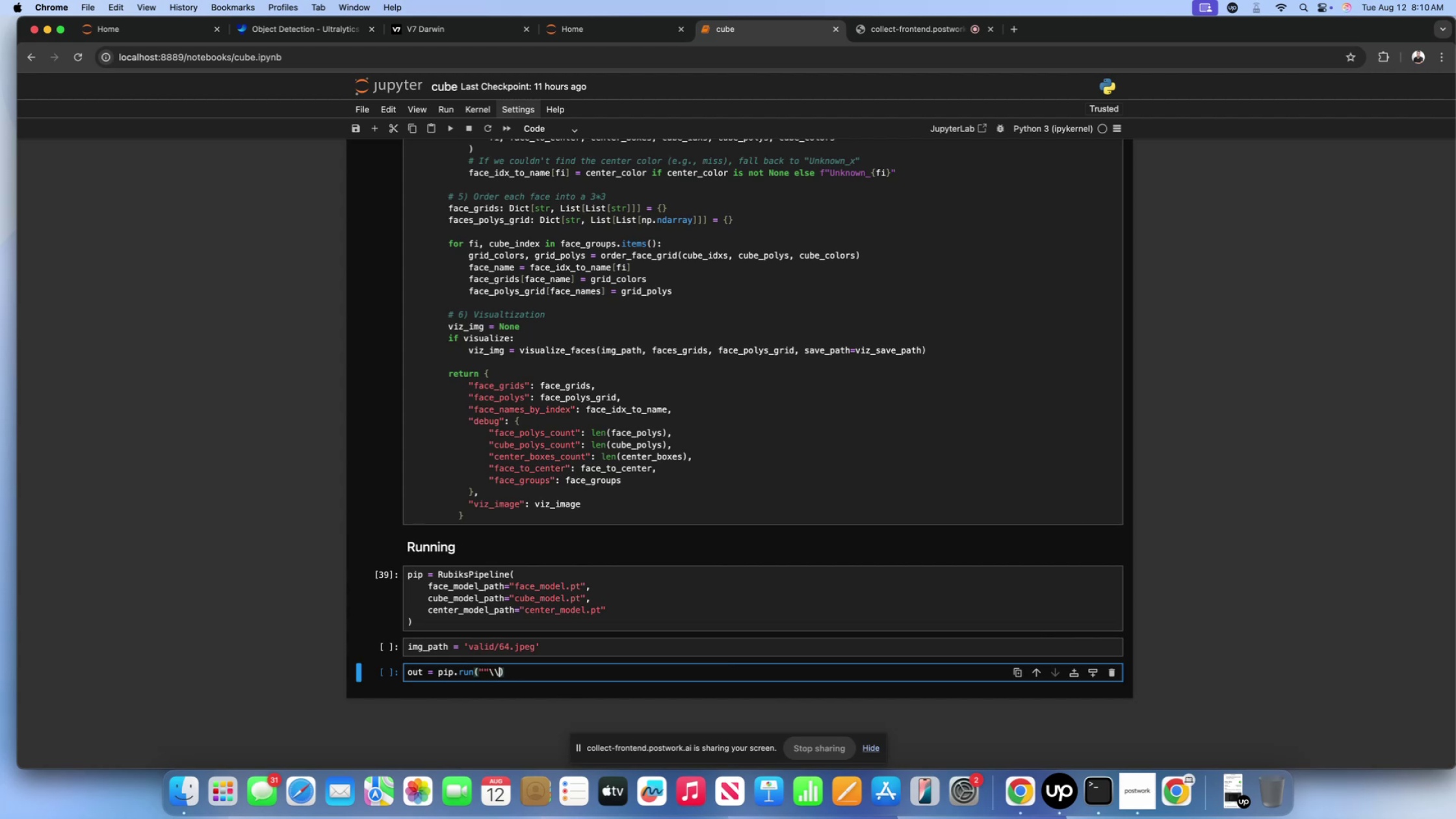 
key(Backspace)
 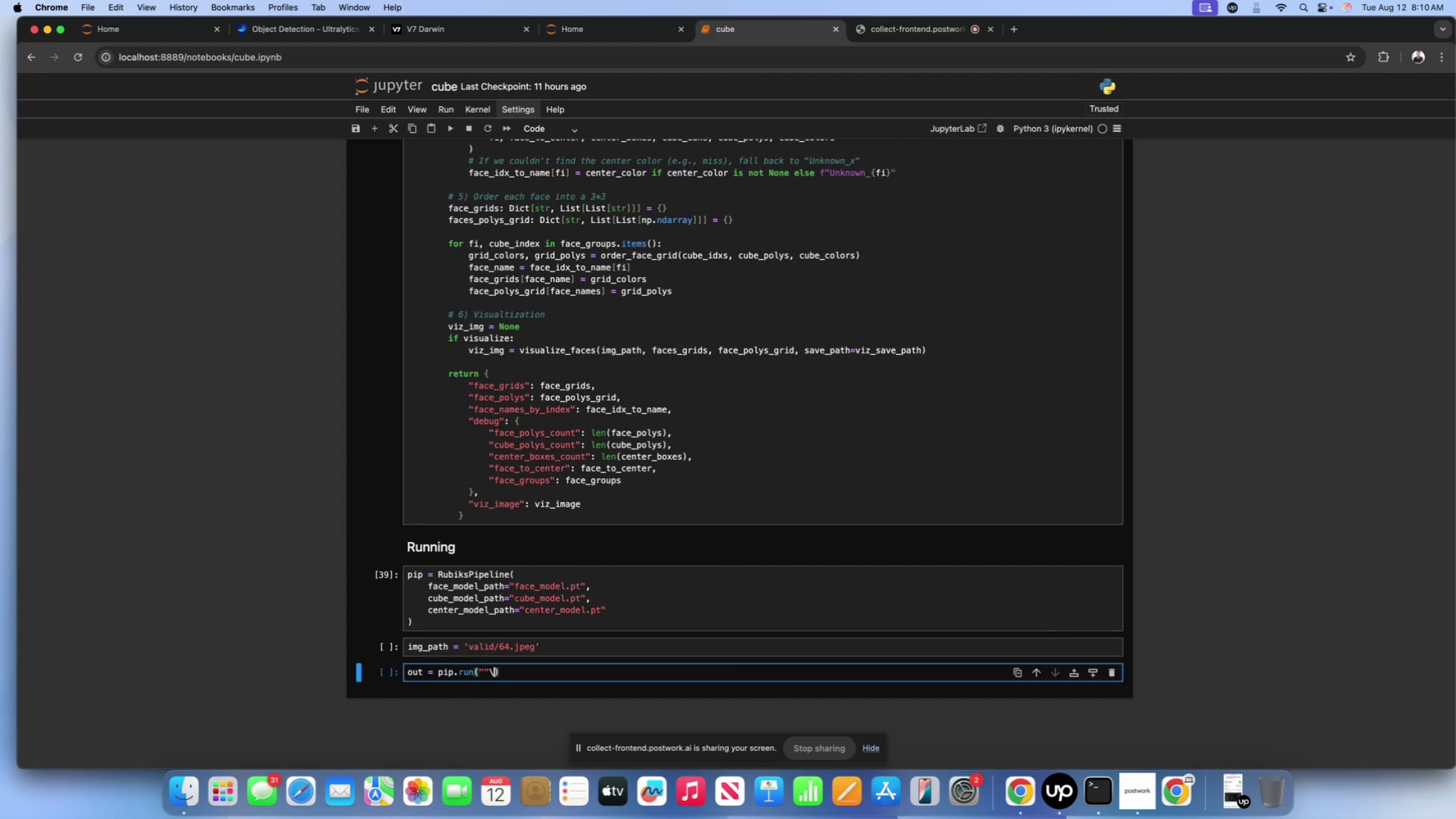 
key(Backspace)
 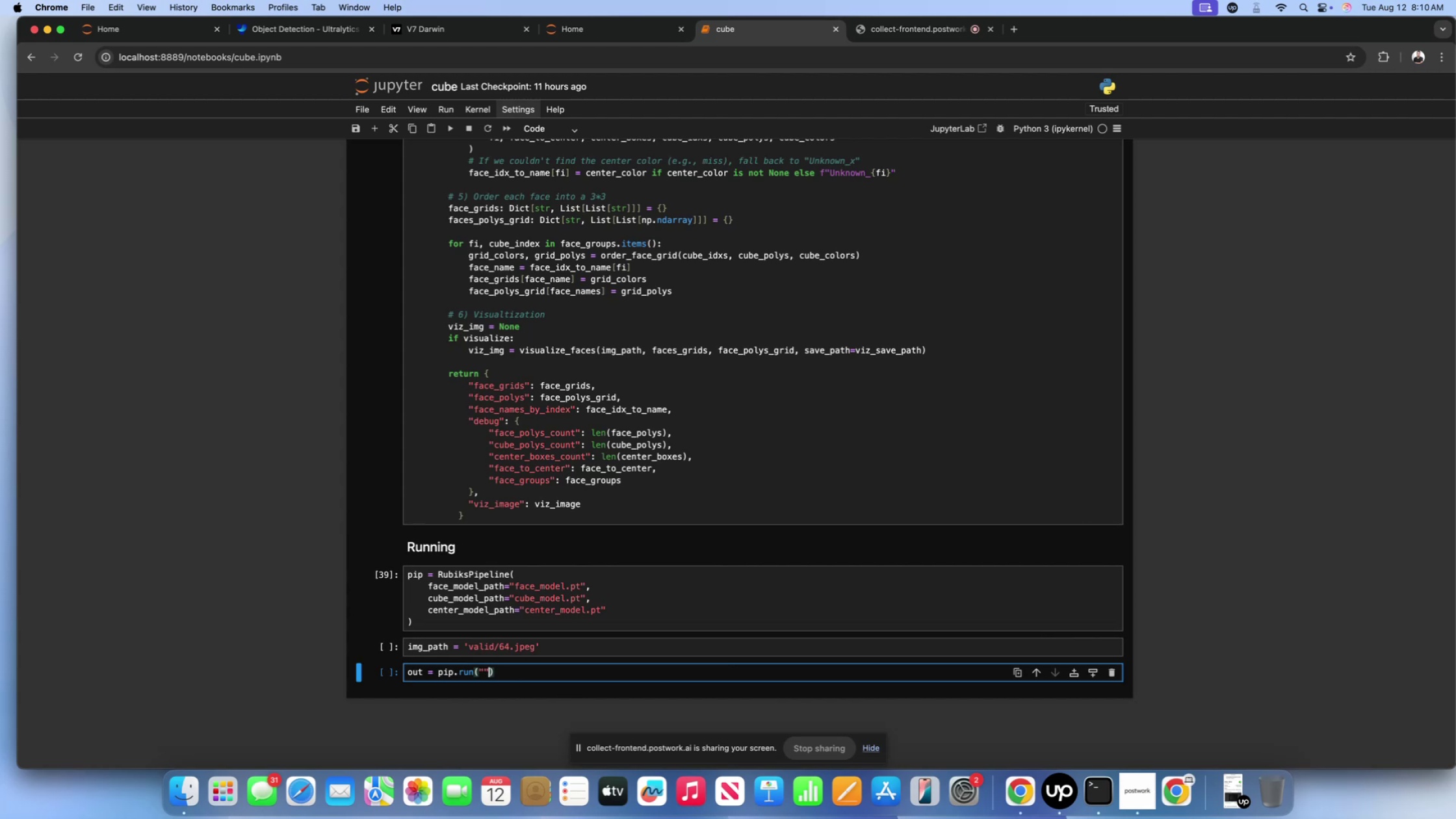 
key(Backspace)
 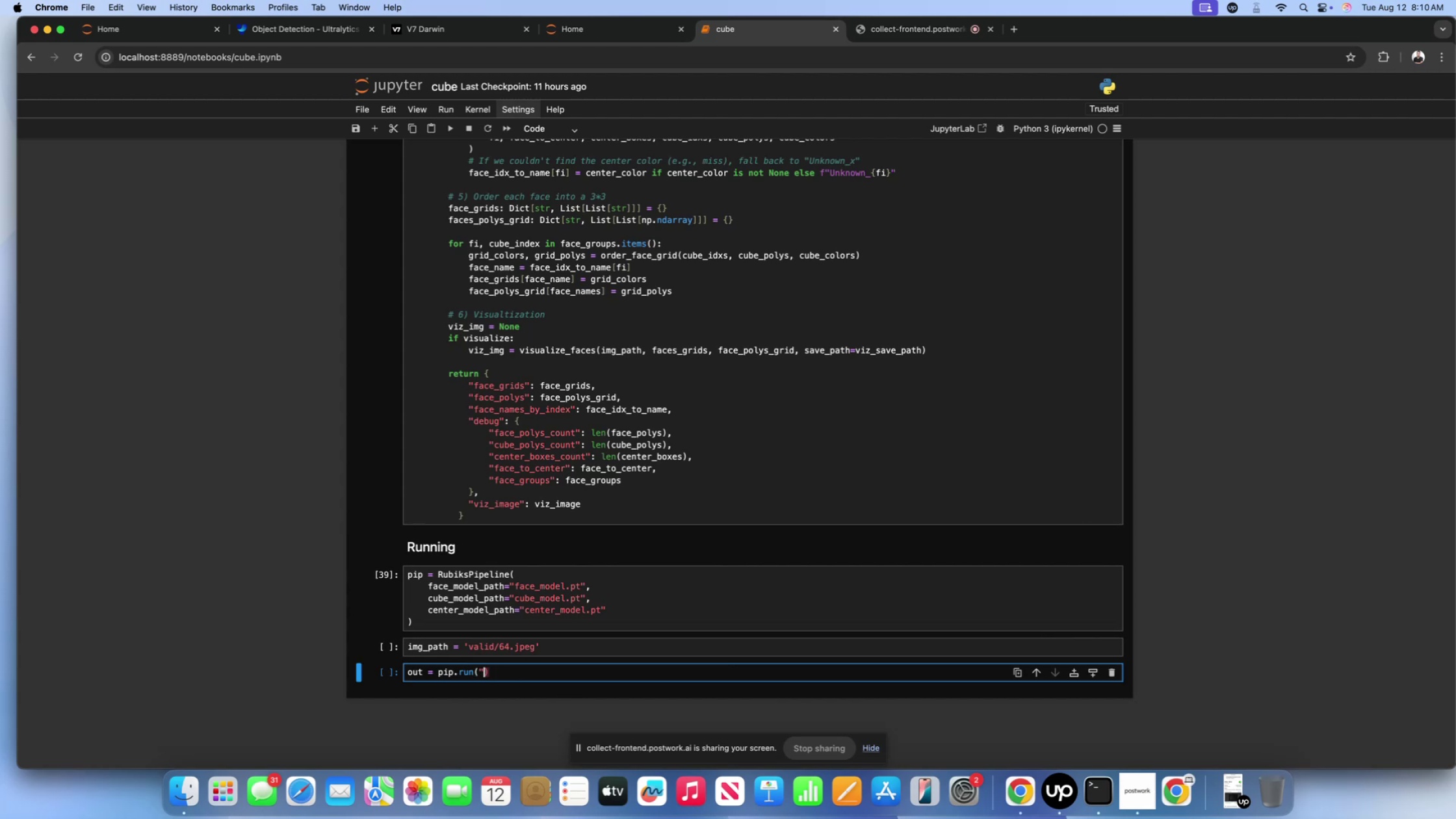 
key(Backspace)
 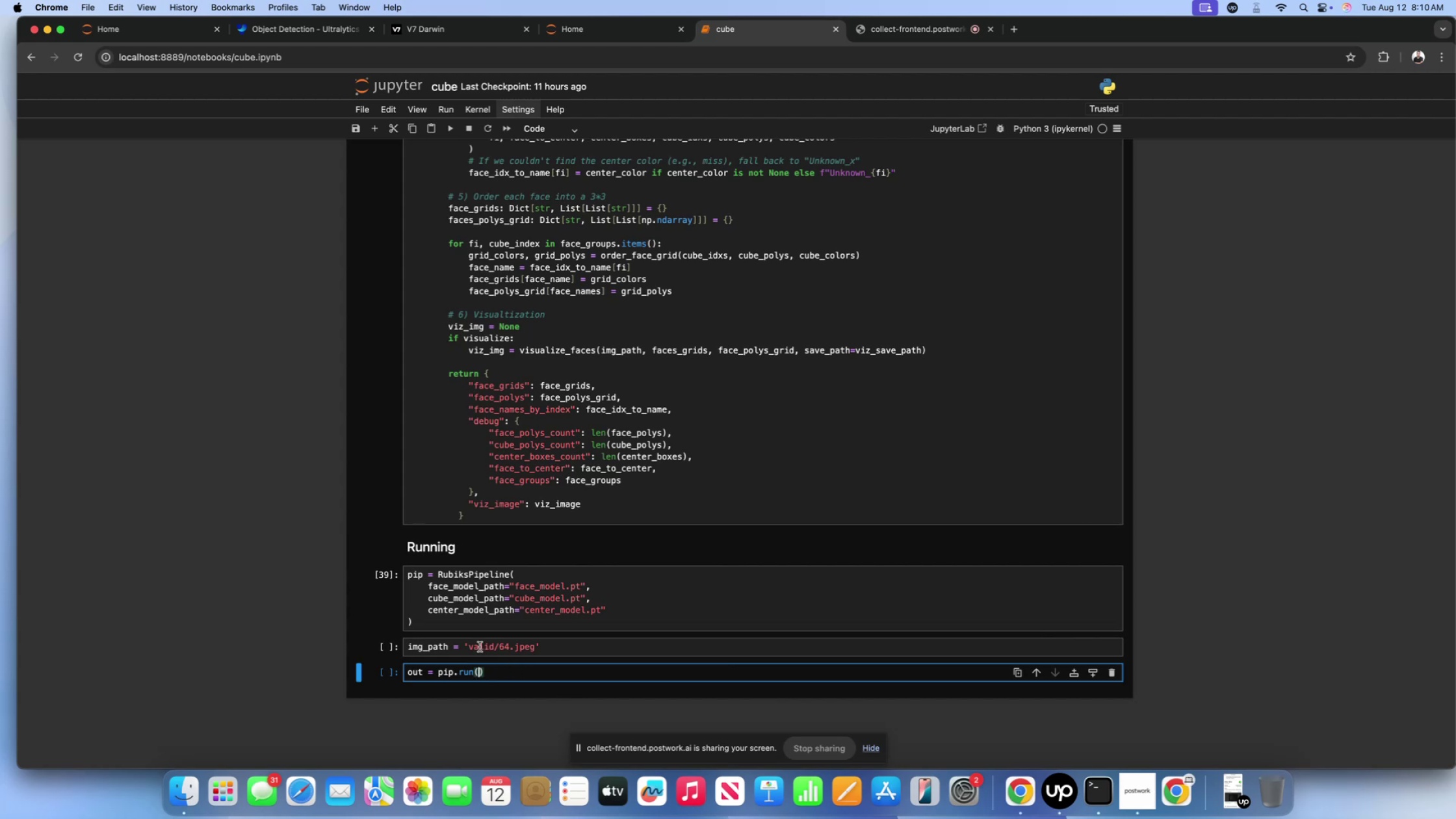 
left_click([467, 649])
 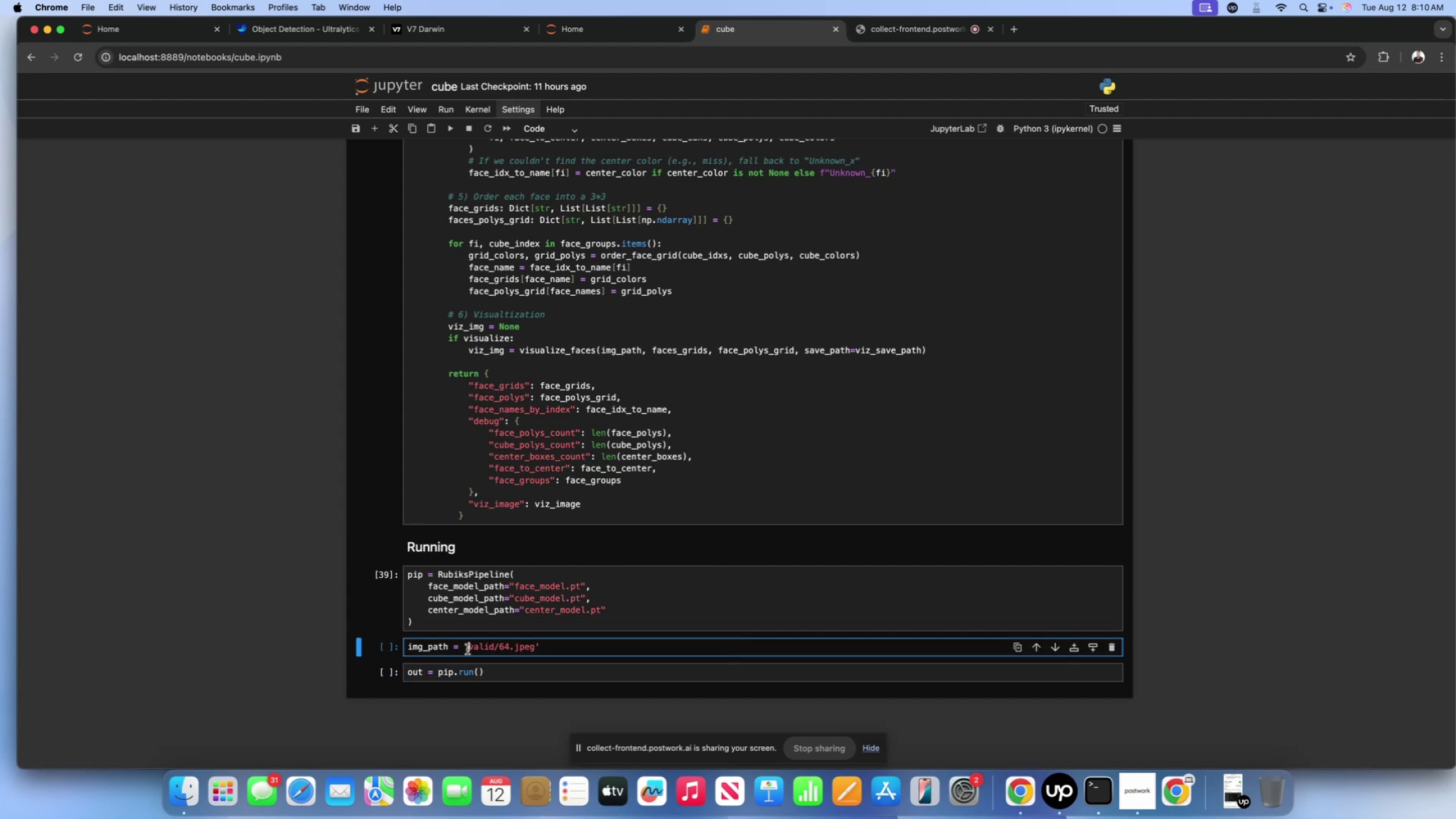 
key(Backspace)
 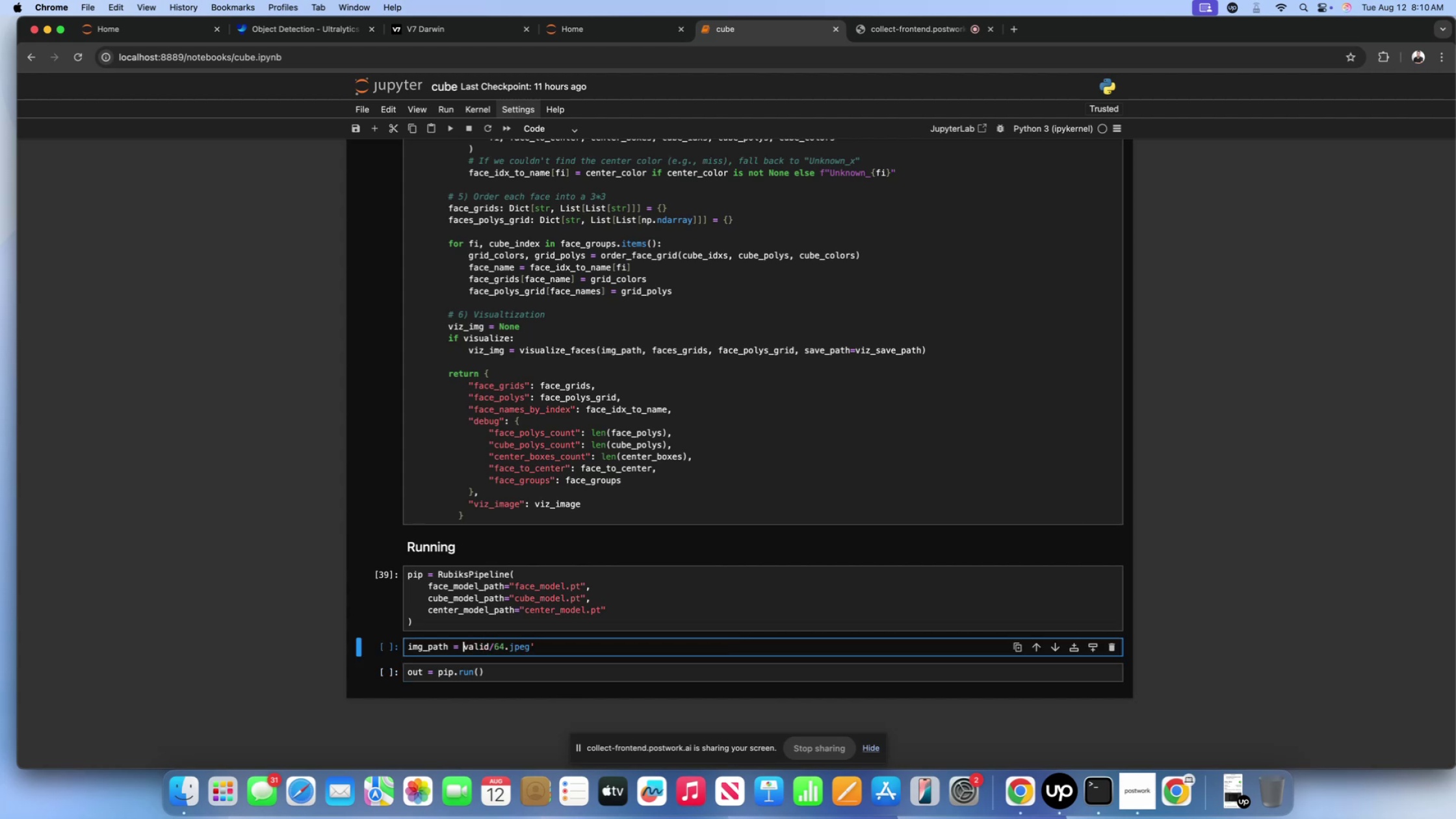 
key(Shift+ShiftLeft)
 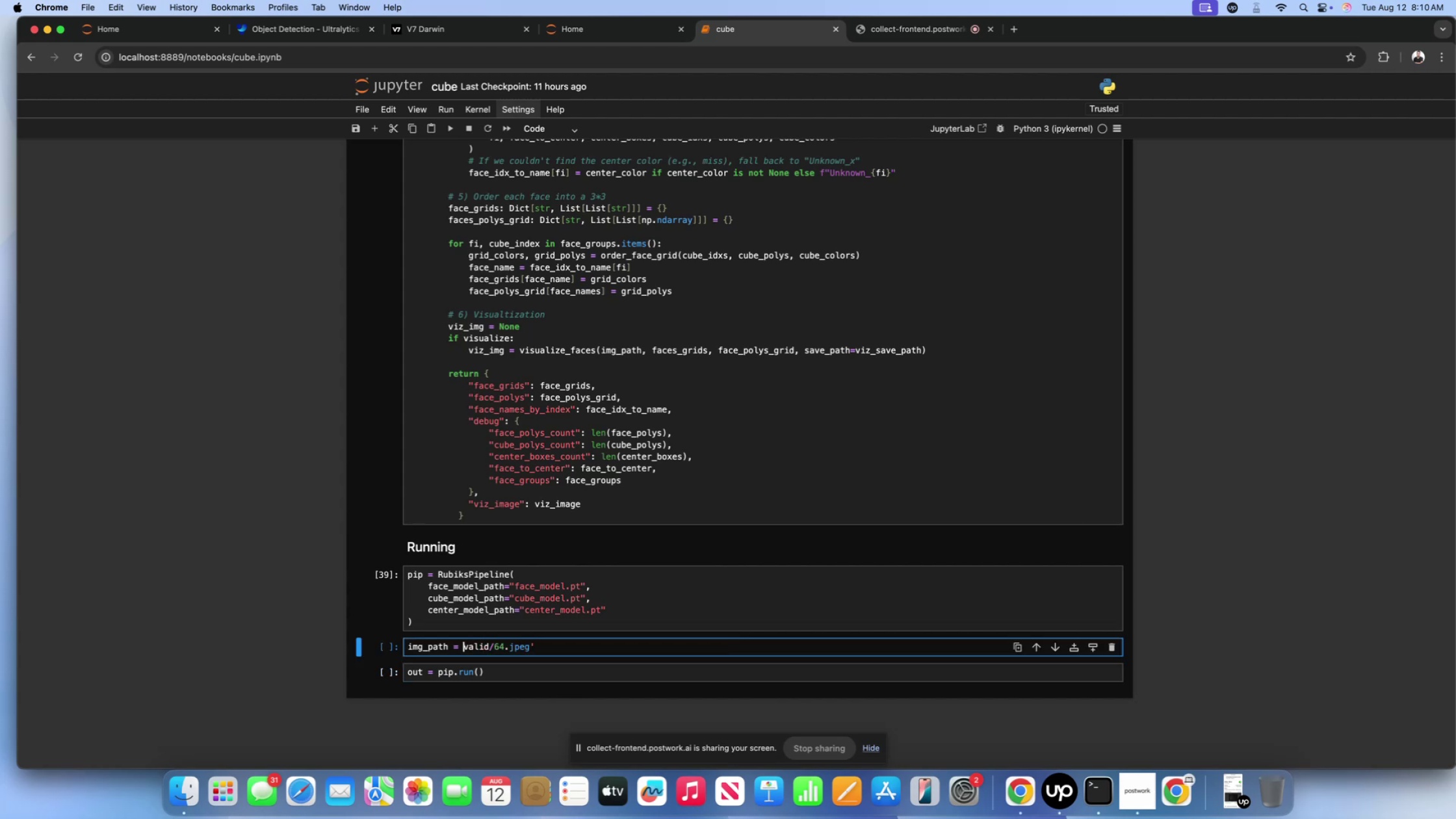 
key(Shift+Quote)
 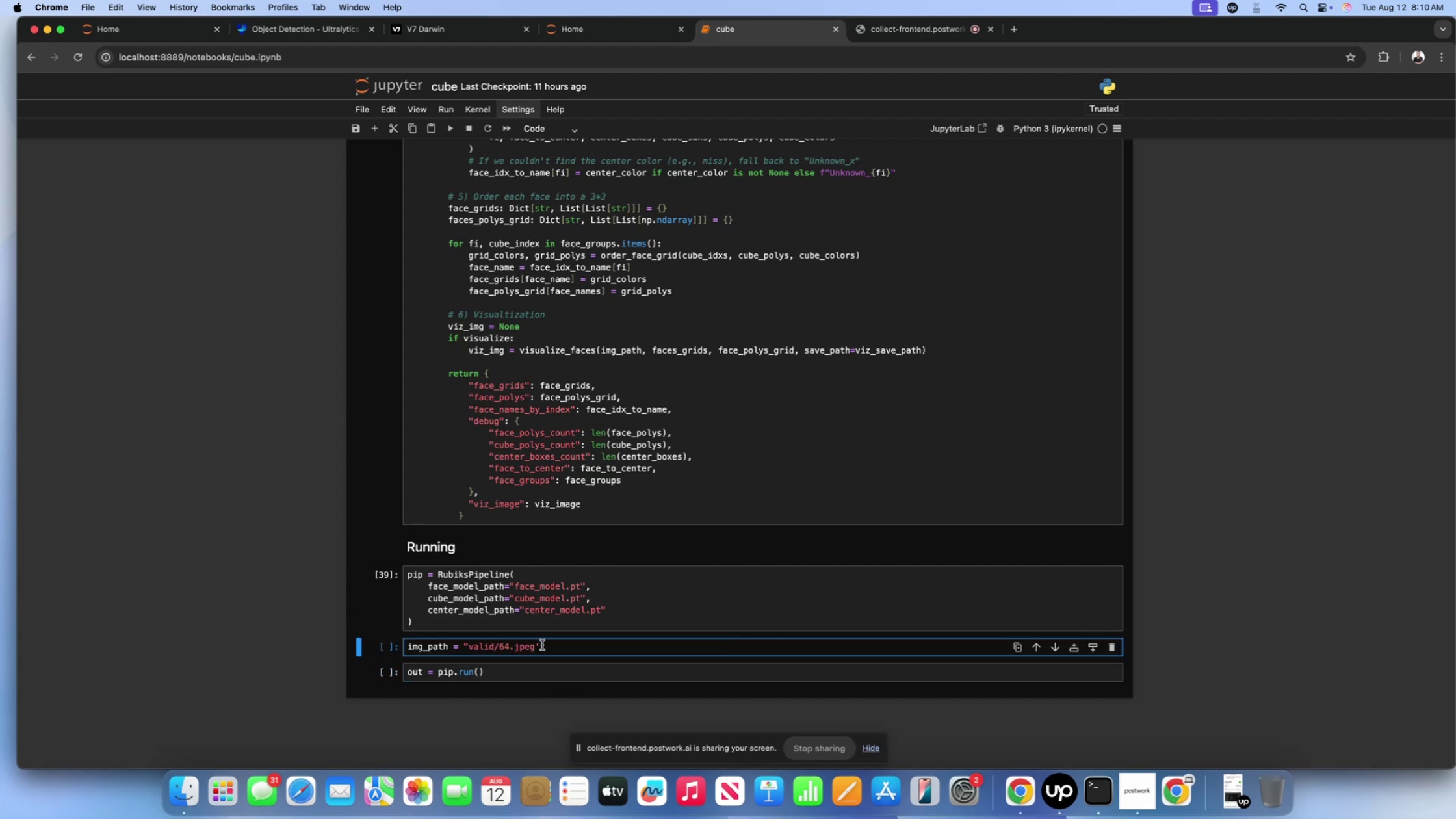 
left_click([562, 644])
 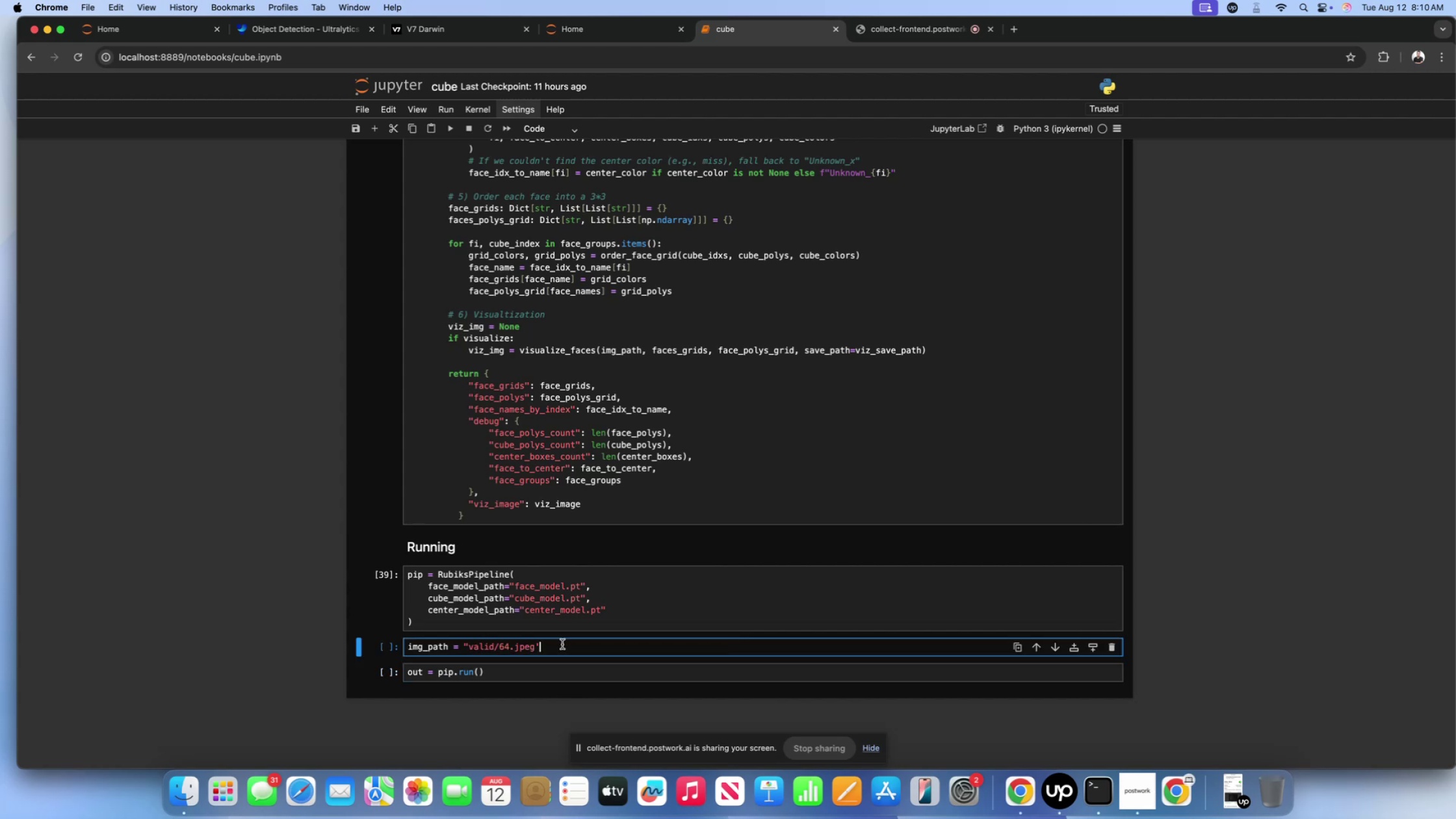 
key(Backspace)
 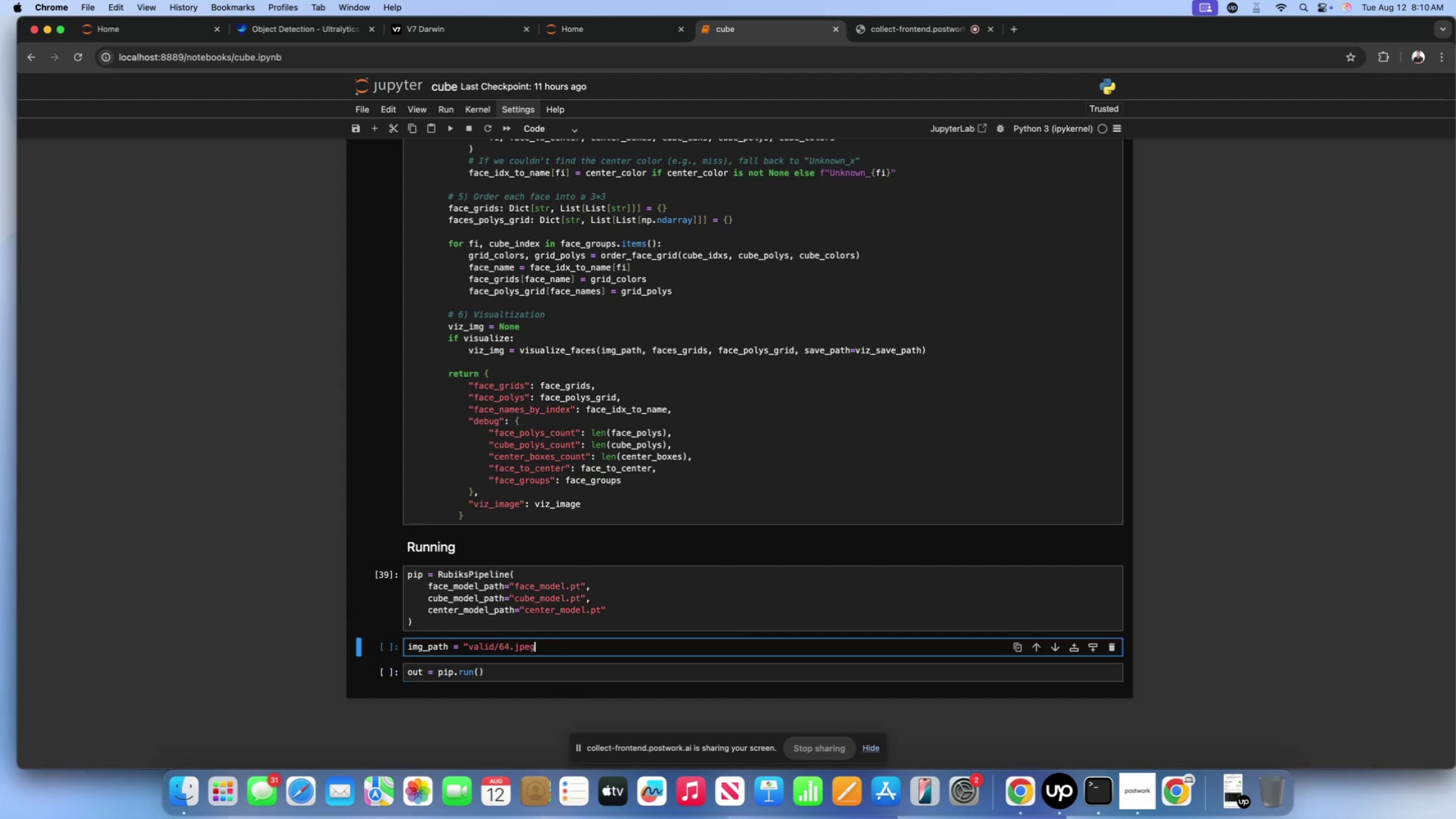 
key(Shift+ShiftLeft)
 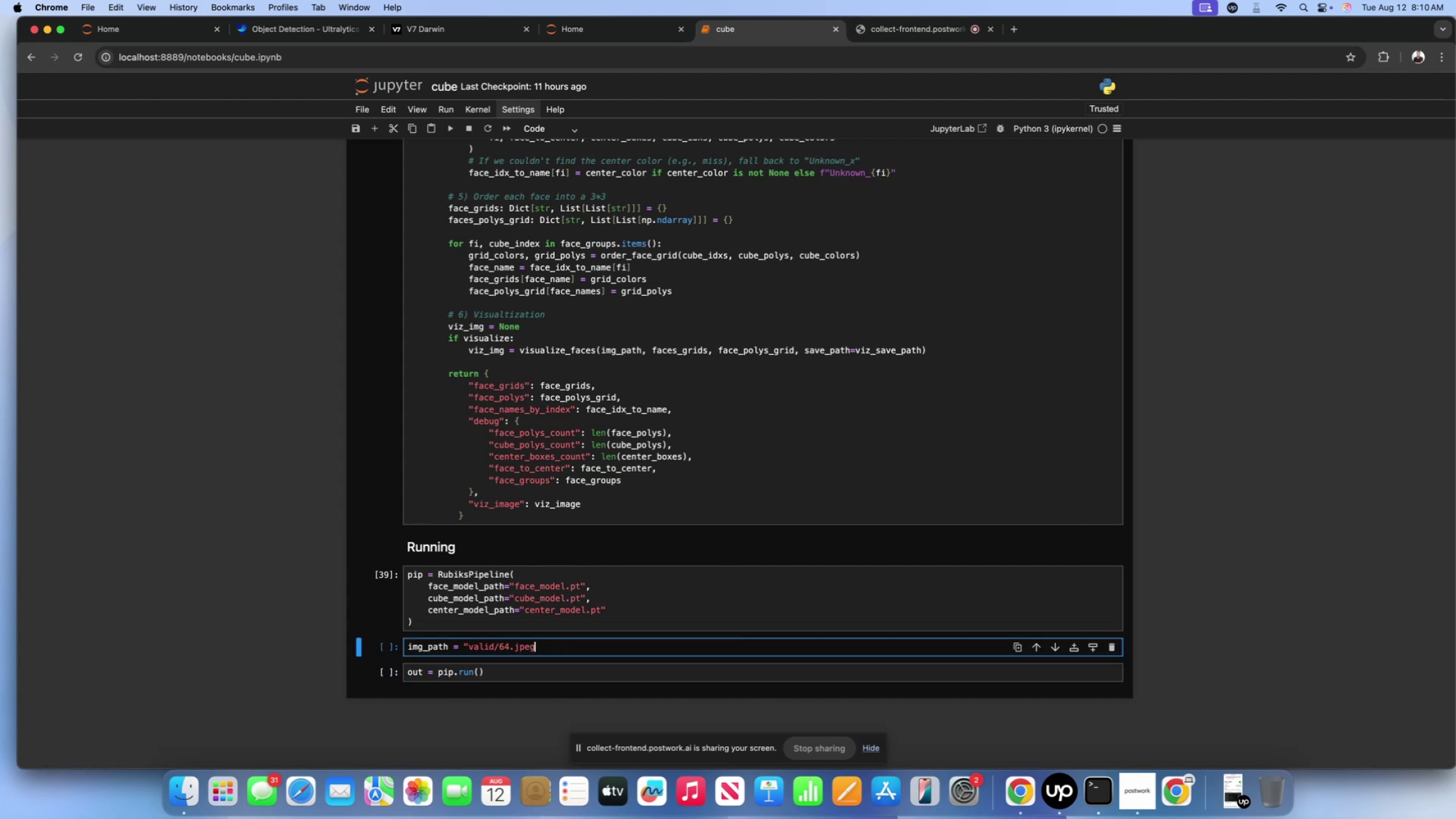 
key(Shift+Quote)
 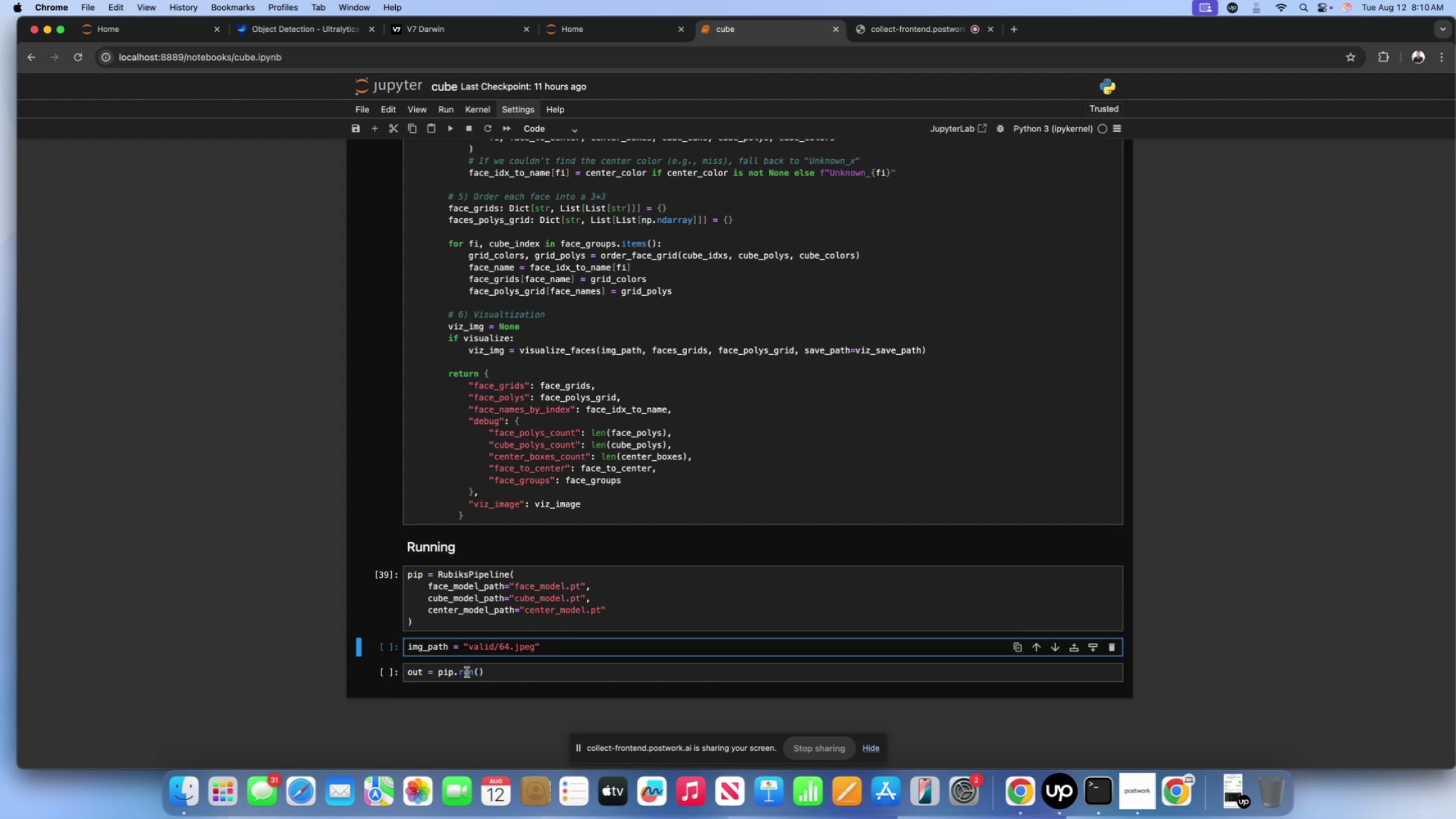 
left_click_drag(start_coordinate=[478, 670], to_coordinate=[481, 674])
 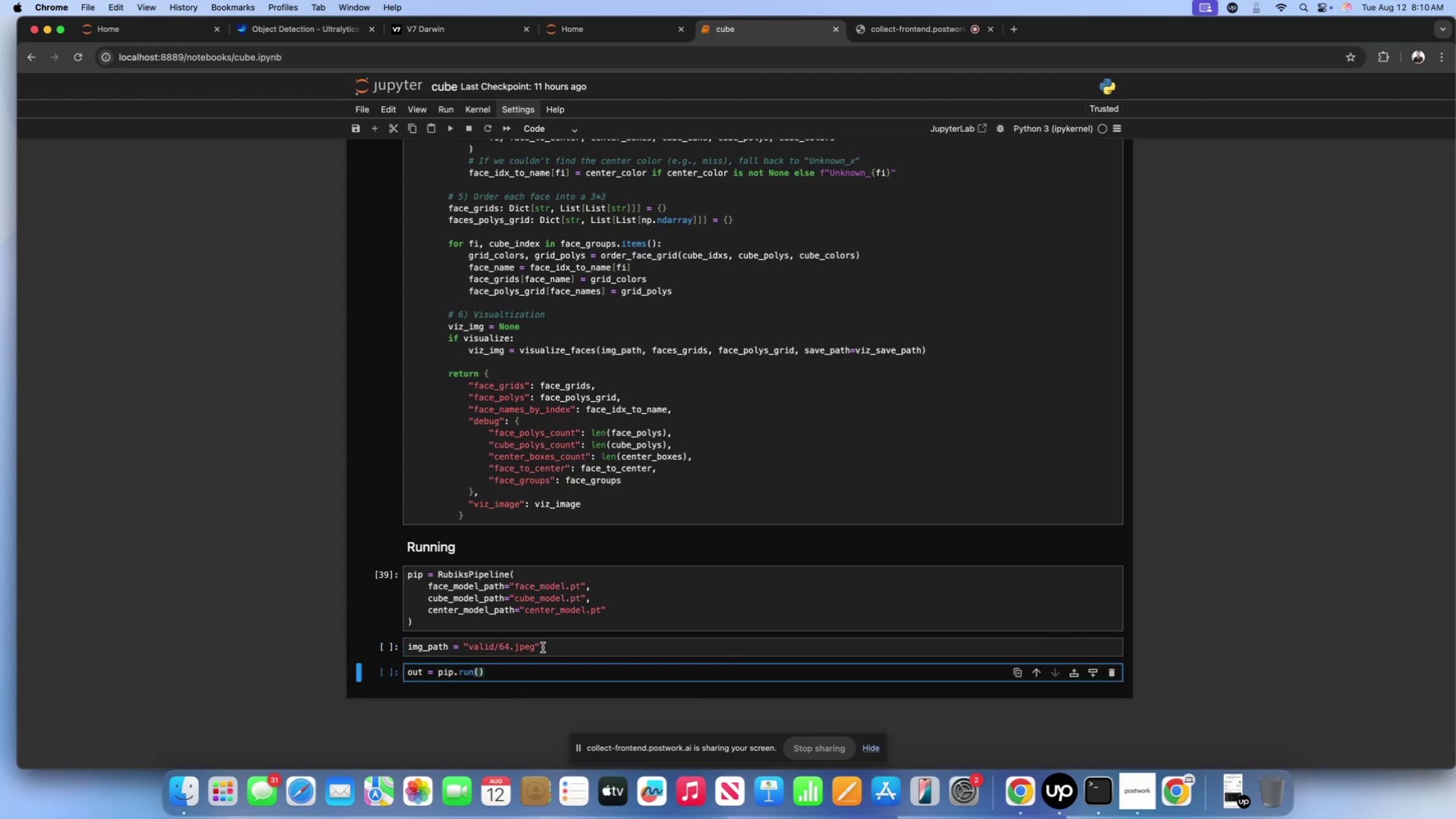 
type(img_path, visualize=True, viz_save)
 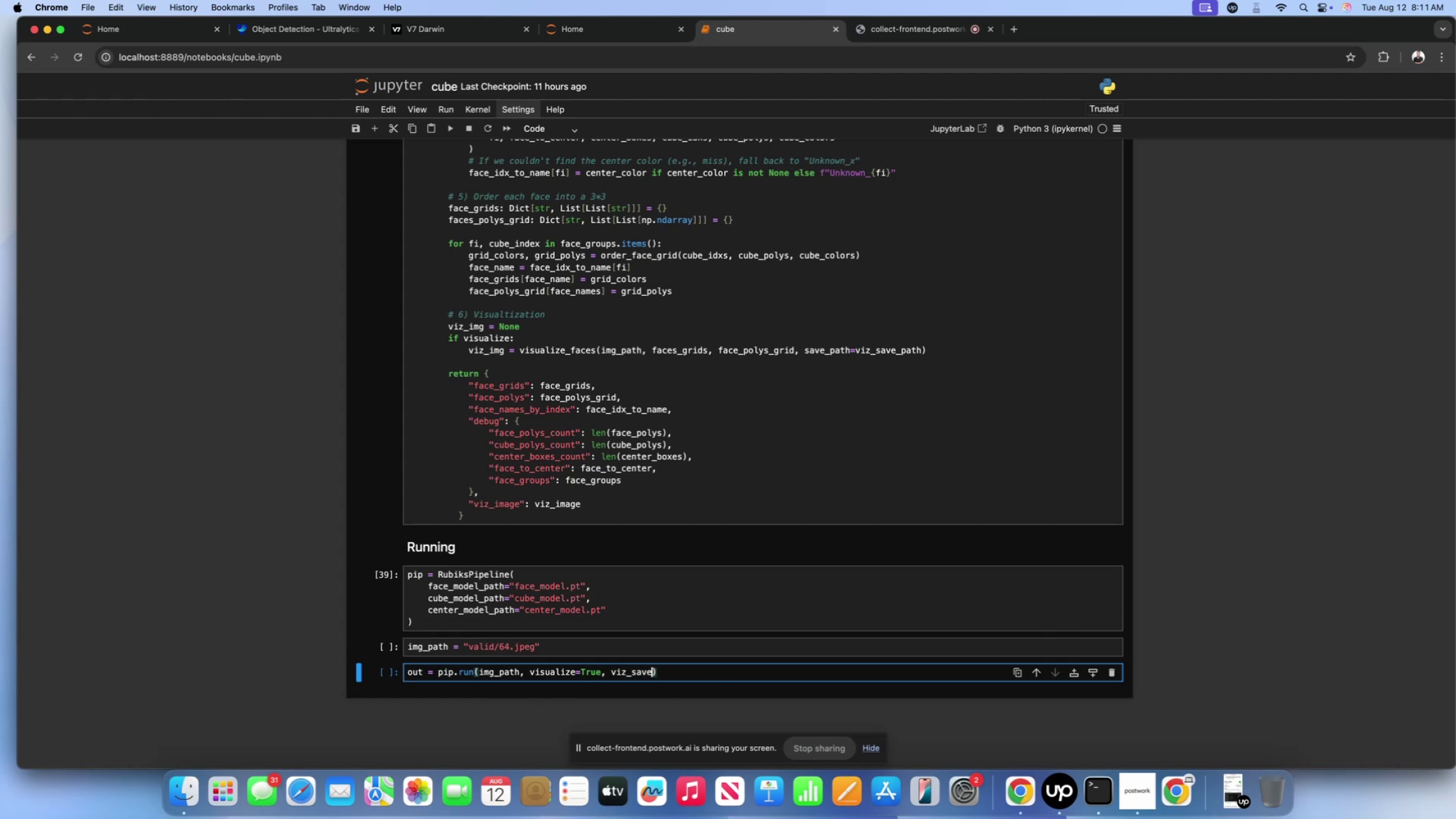 
type(_path="")
 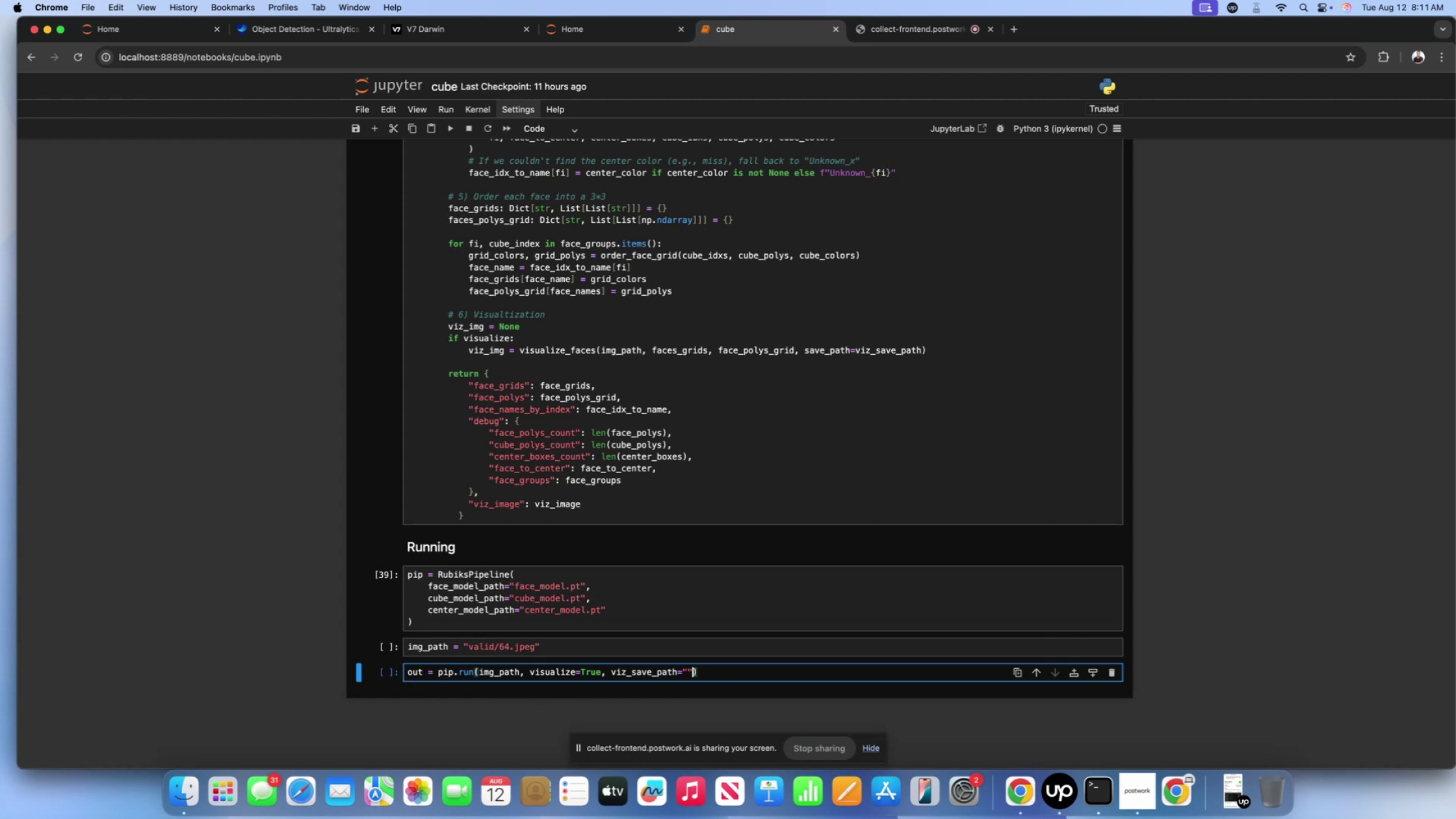 
key(ArrowLeft)
 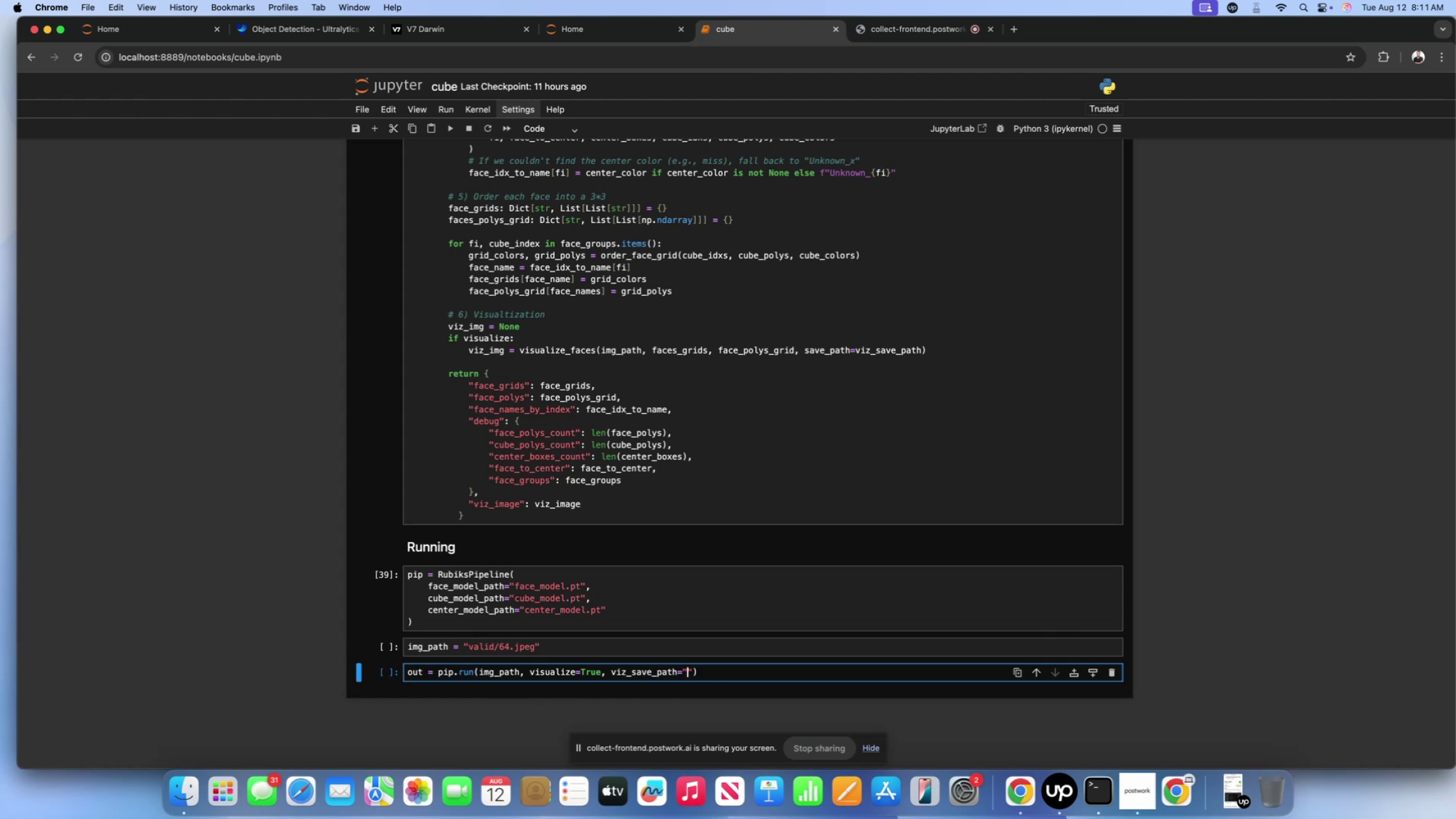 
type(annotated.png)
 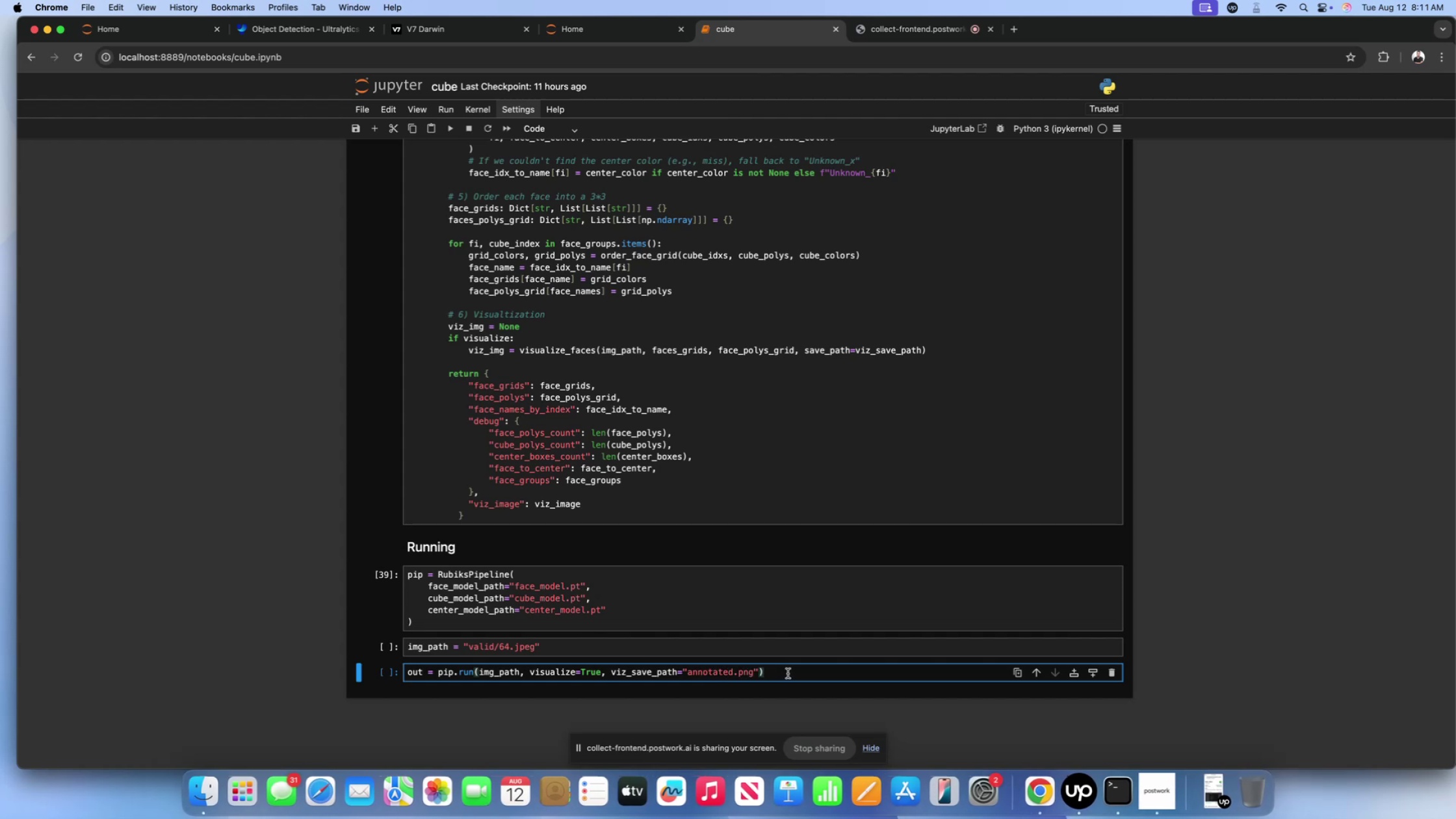 
wait(7.34)
 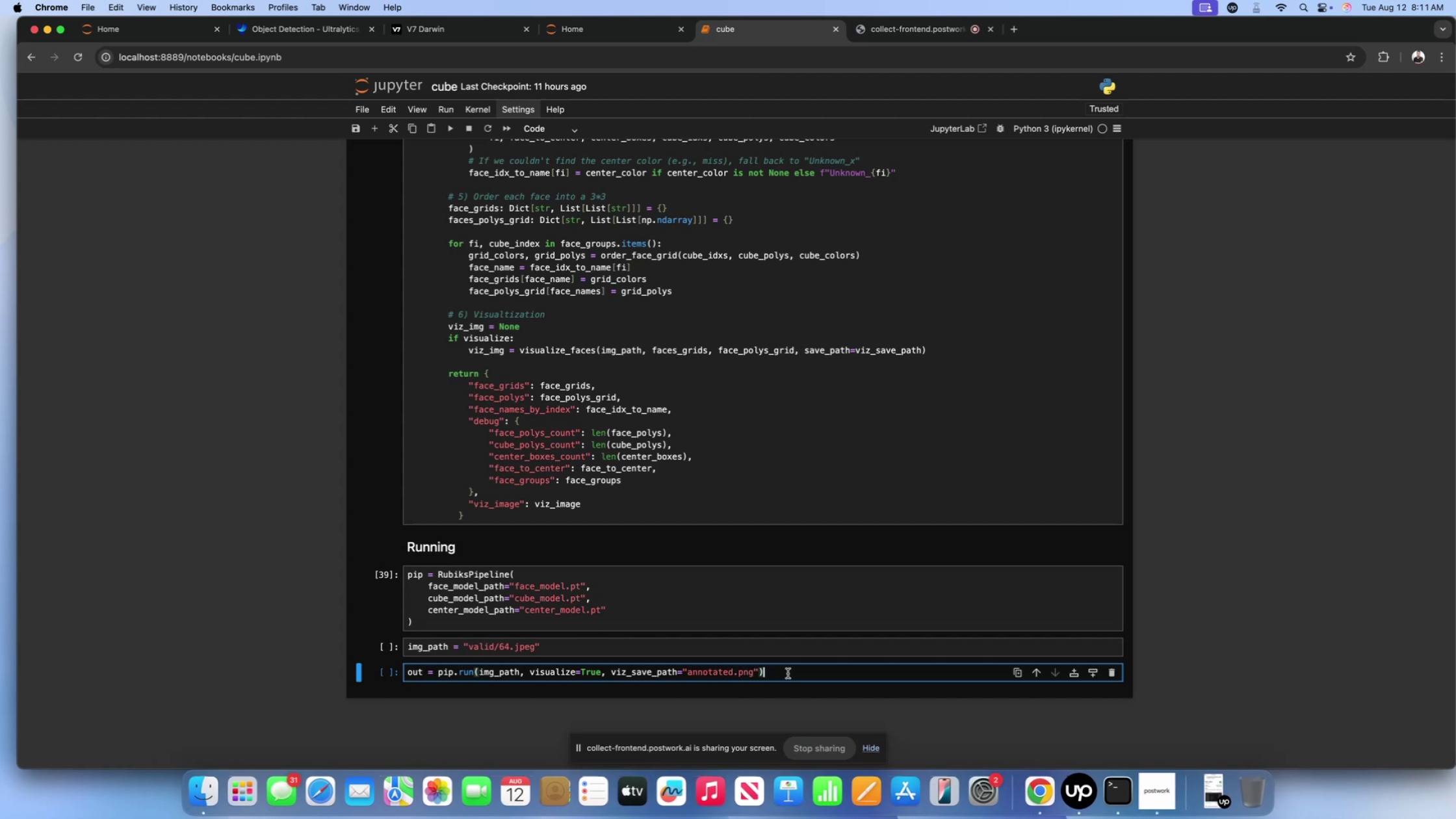 
key(Shift+ShiftRight)
 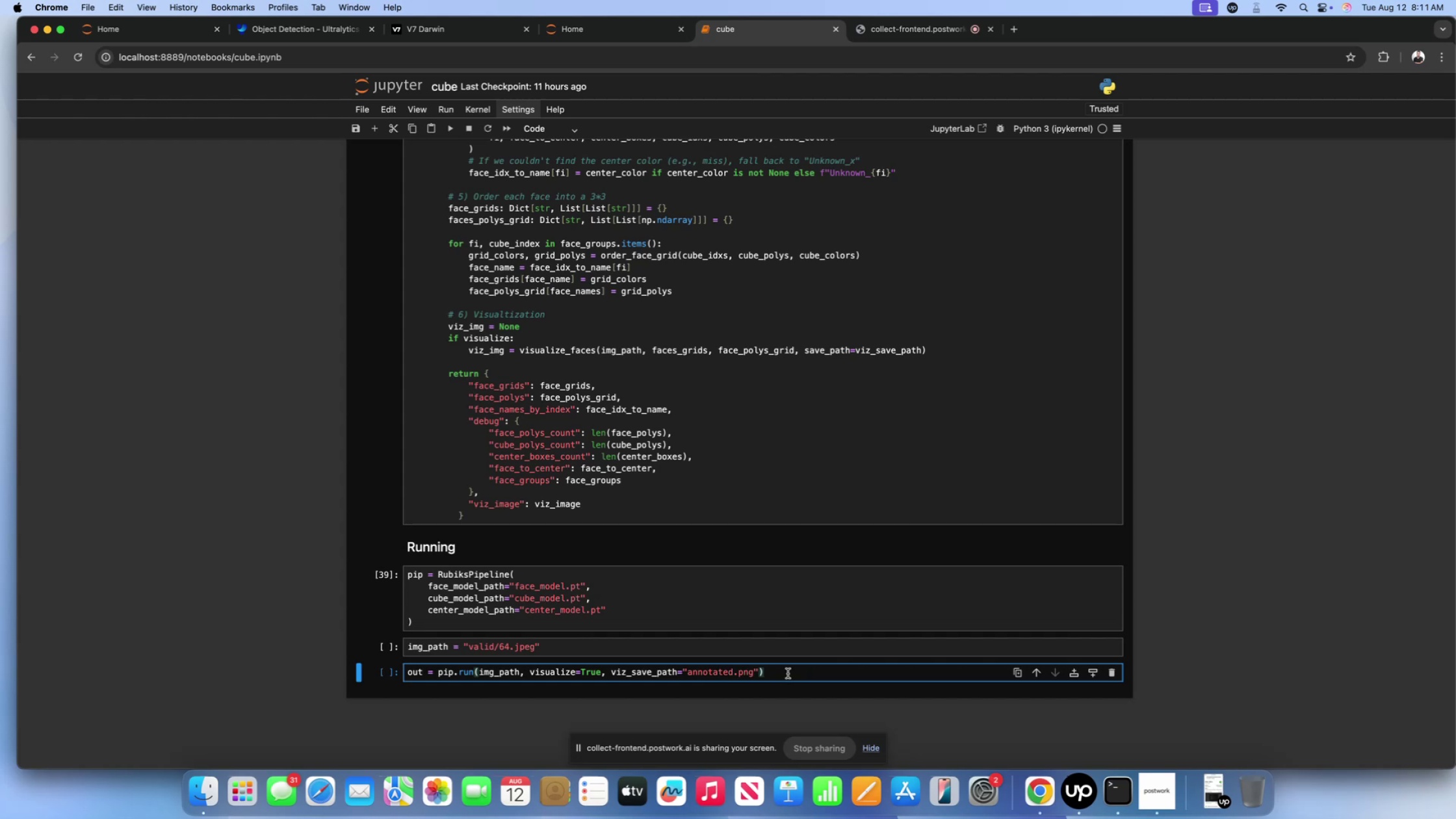 
key(Shift+Enter)
 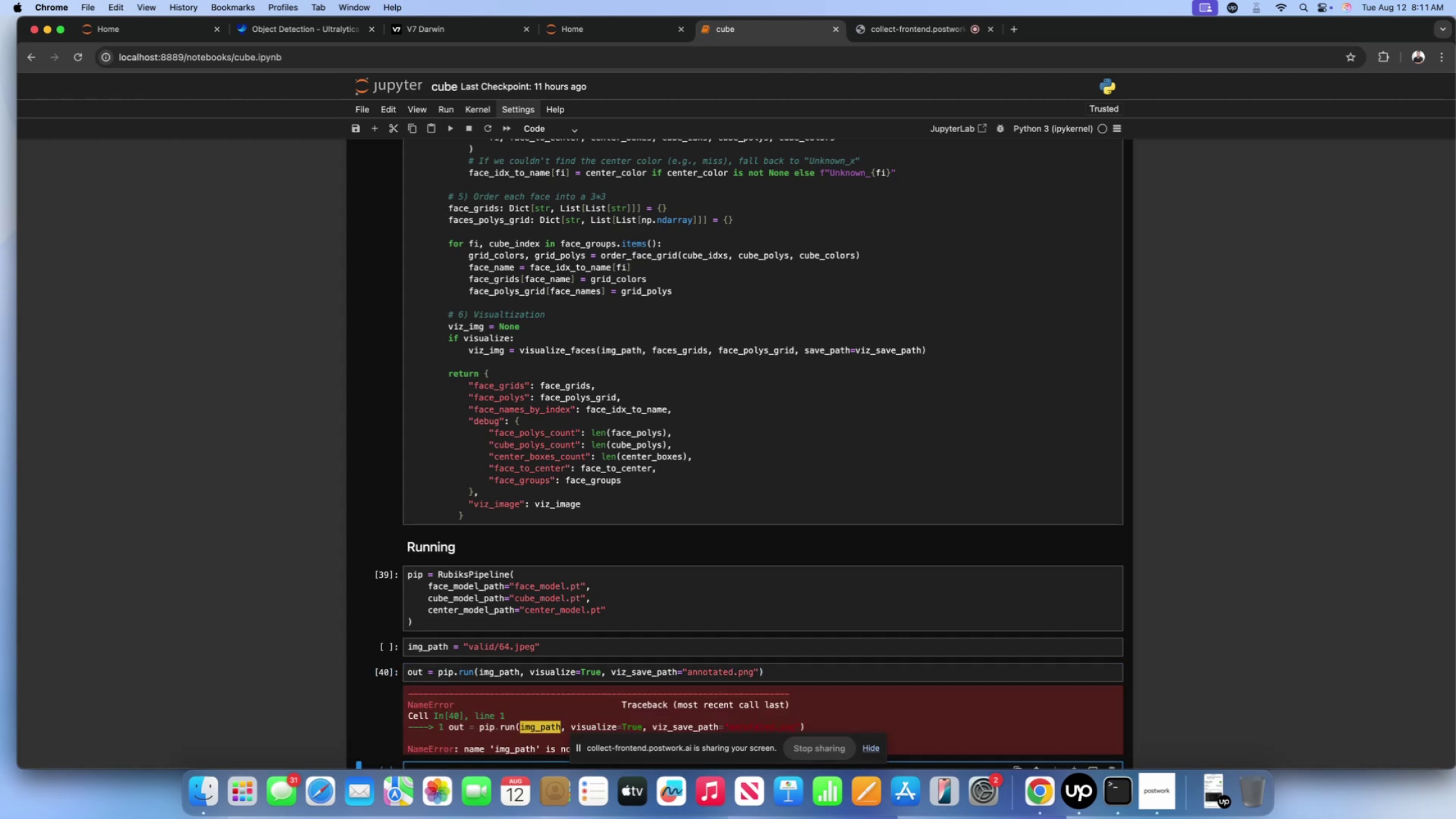 
scroll: coordinate [716, 610], scroll_direction: down, amount: 8.0
 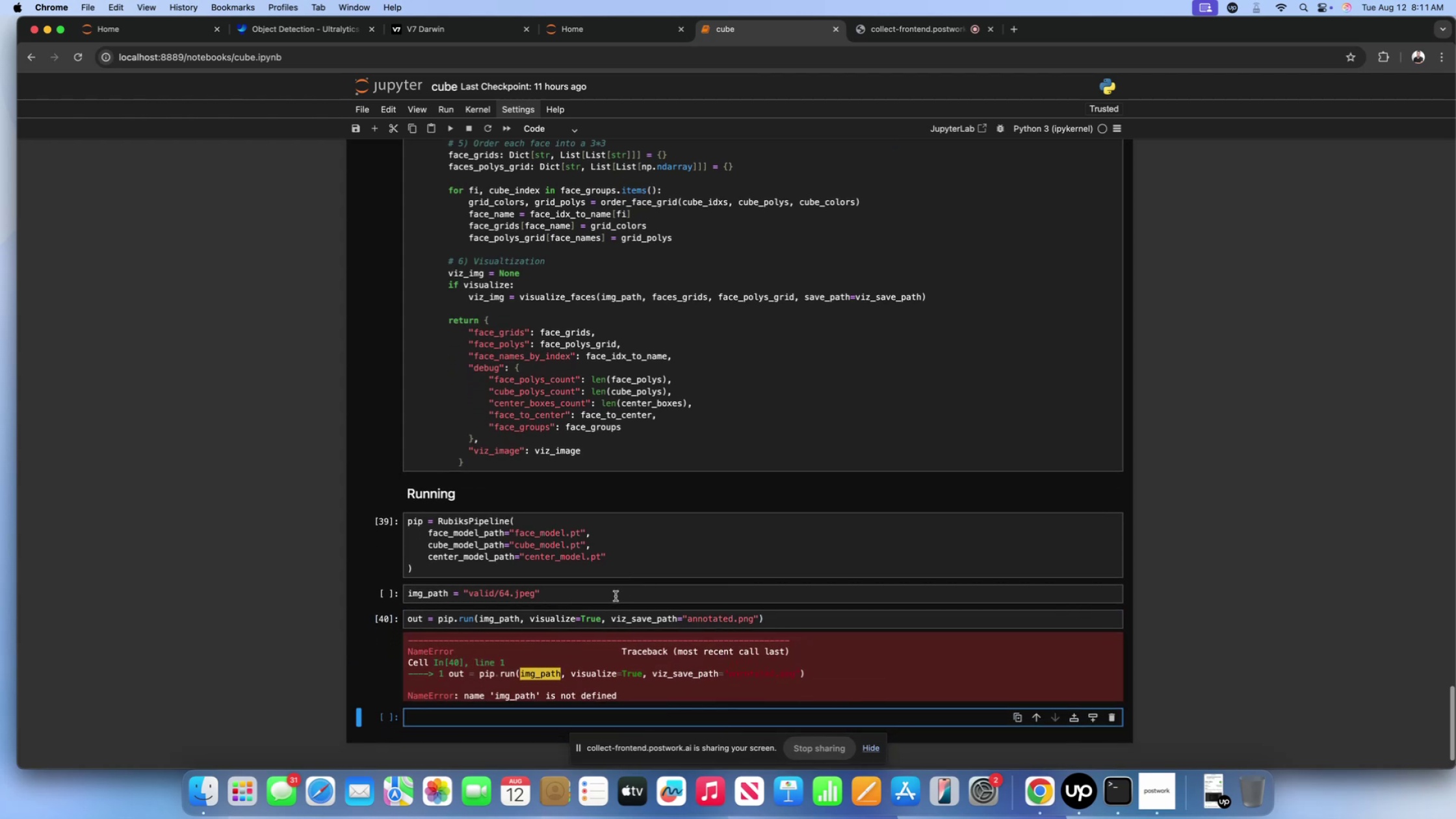 
left_click([614, 593])
 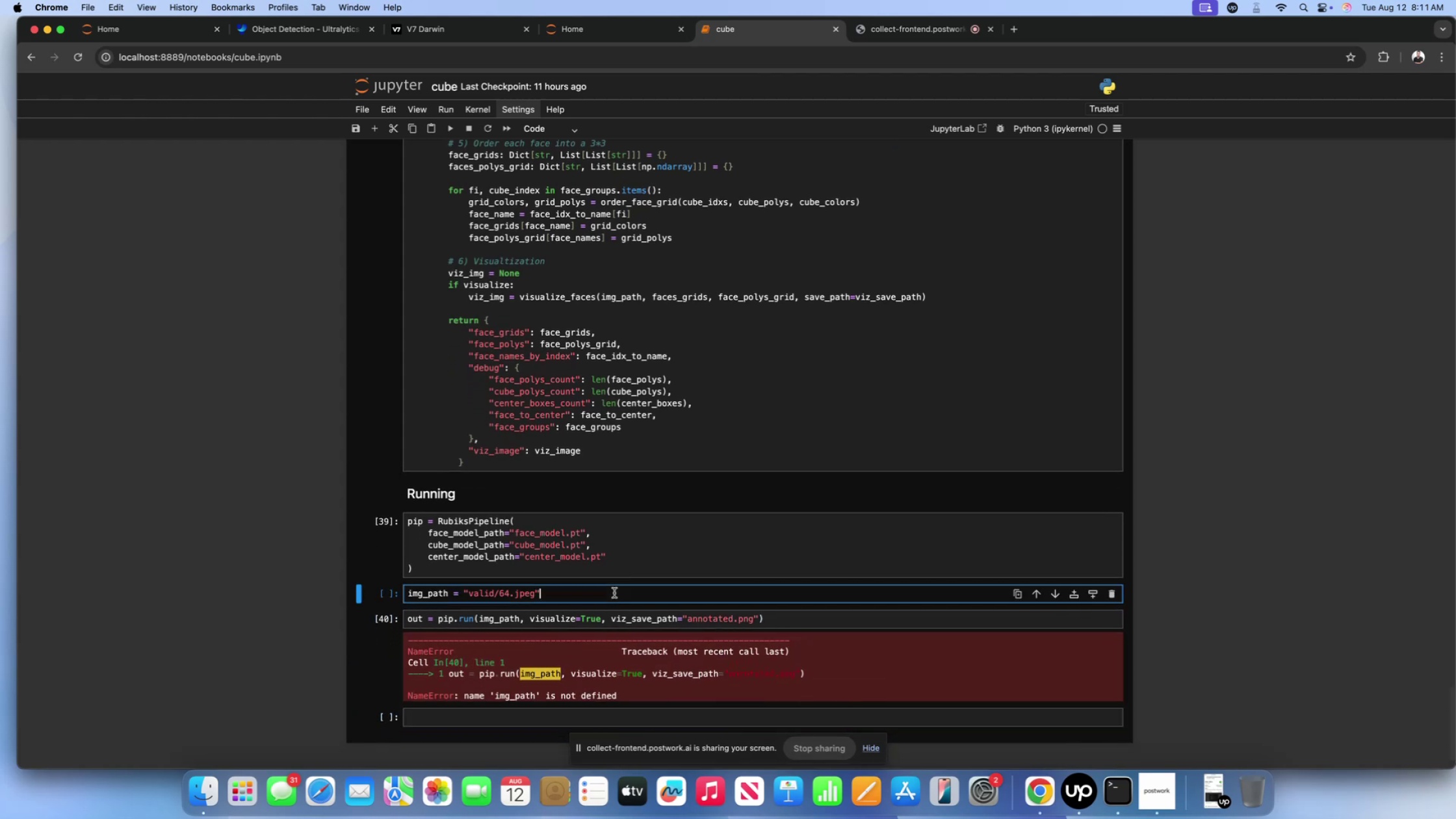 
key(Shift+Enter)
 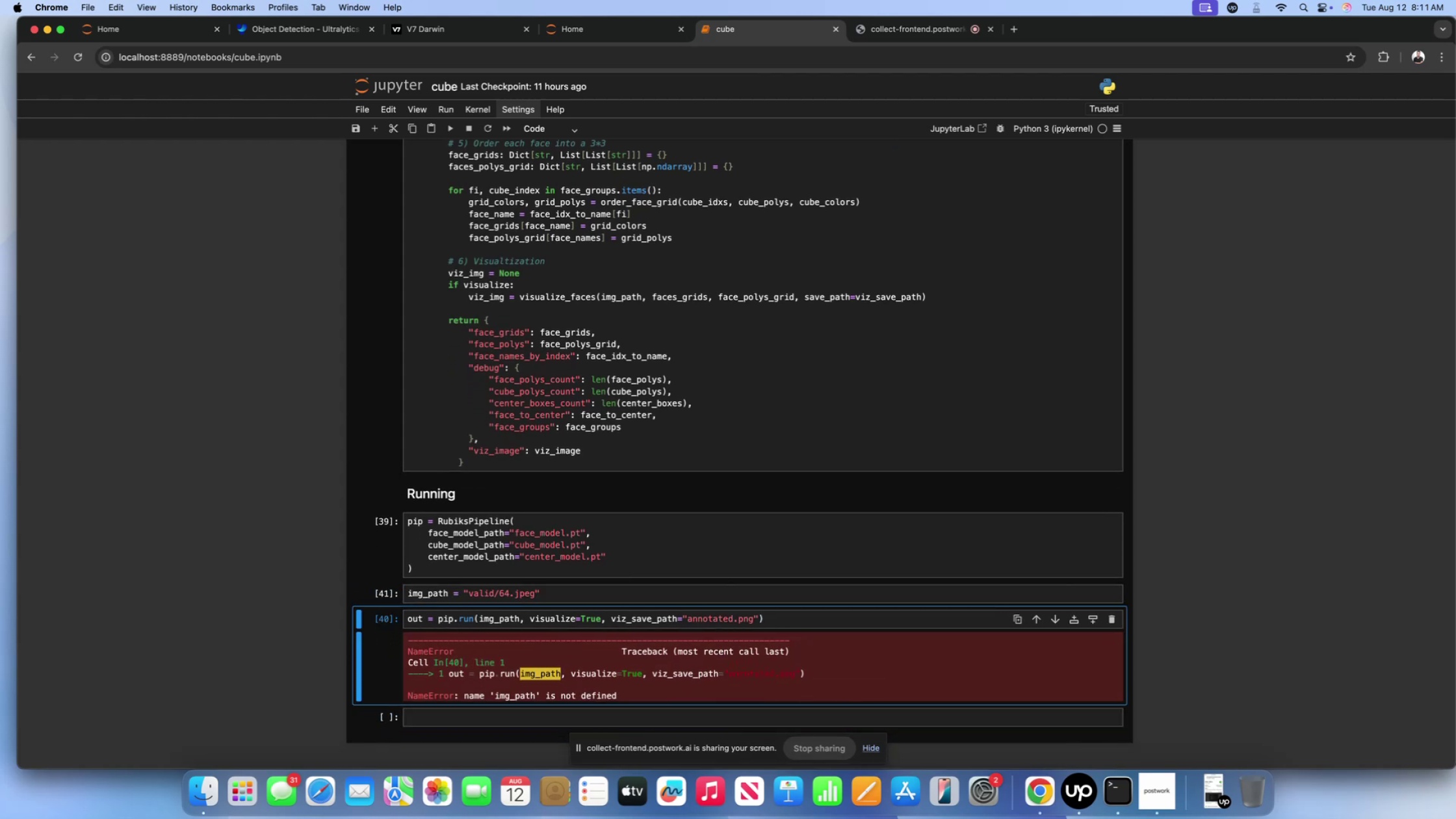 
key(Shift+ShiftLeft)
 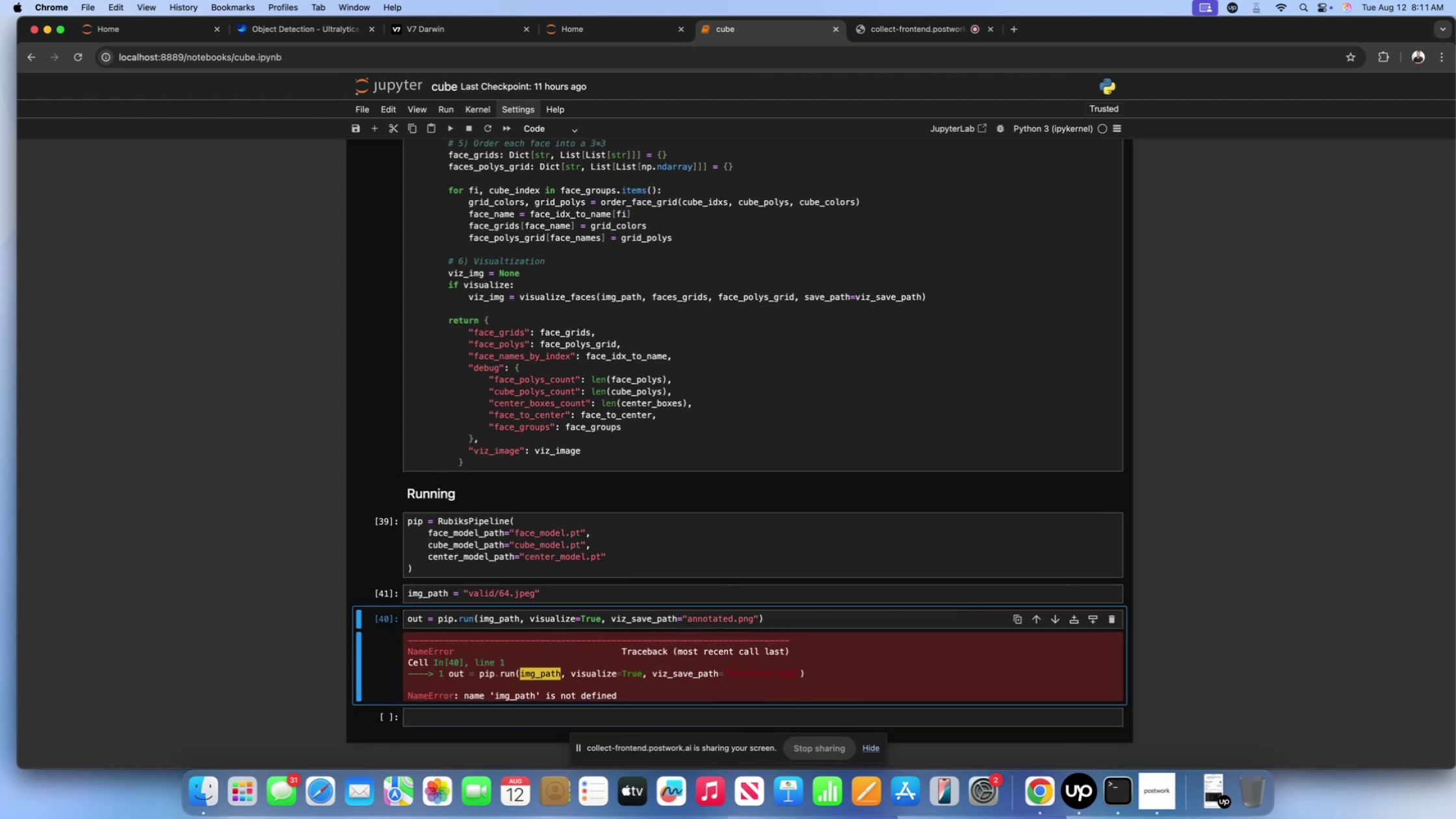 
key(Shift+Enter)
 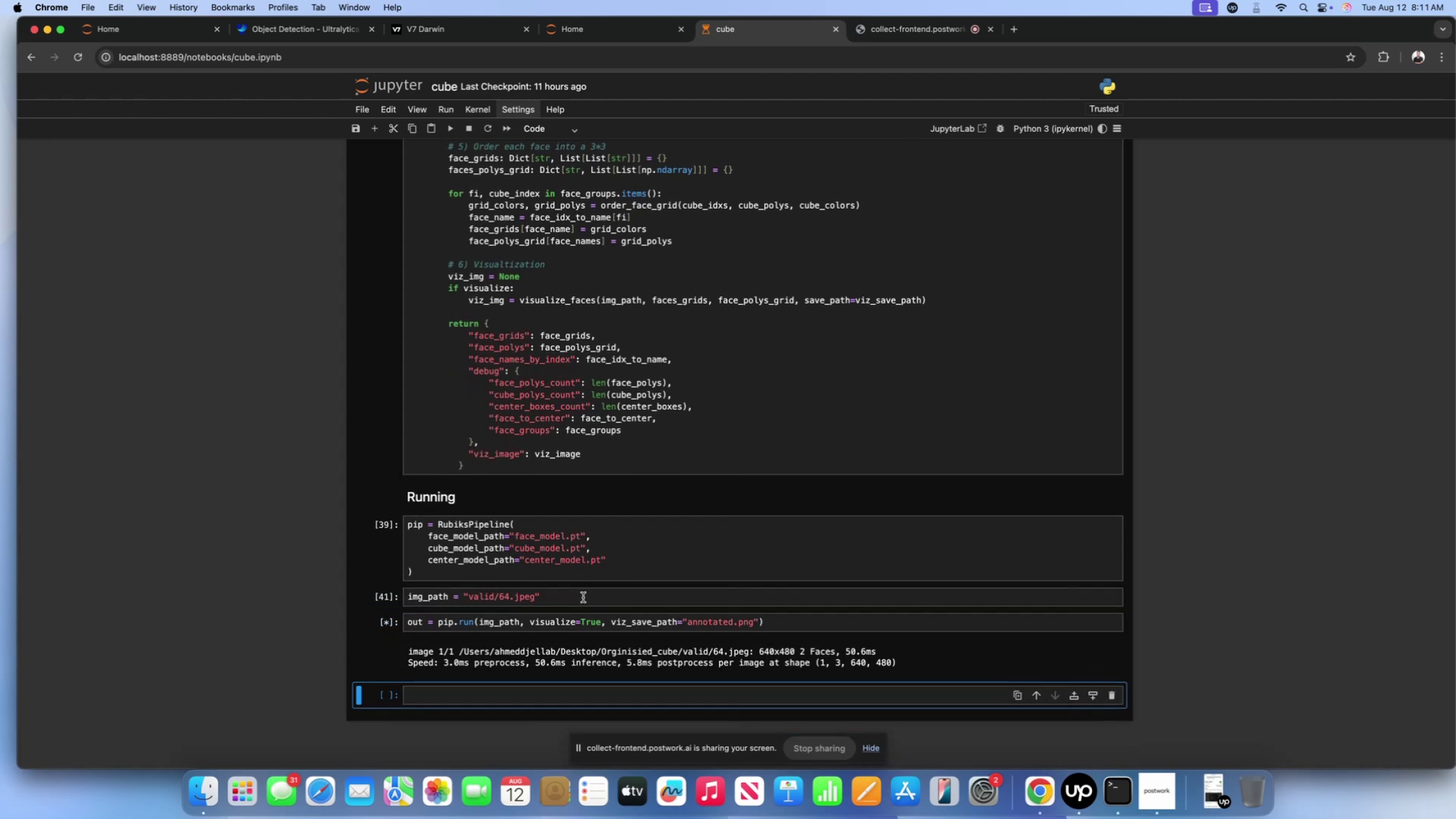 
scroll: coordinate [583, 597], scroll_direction: down, amount: 57.0
 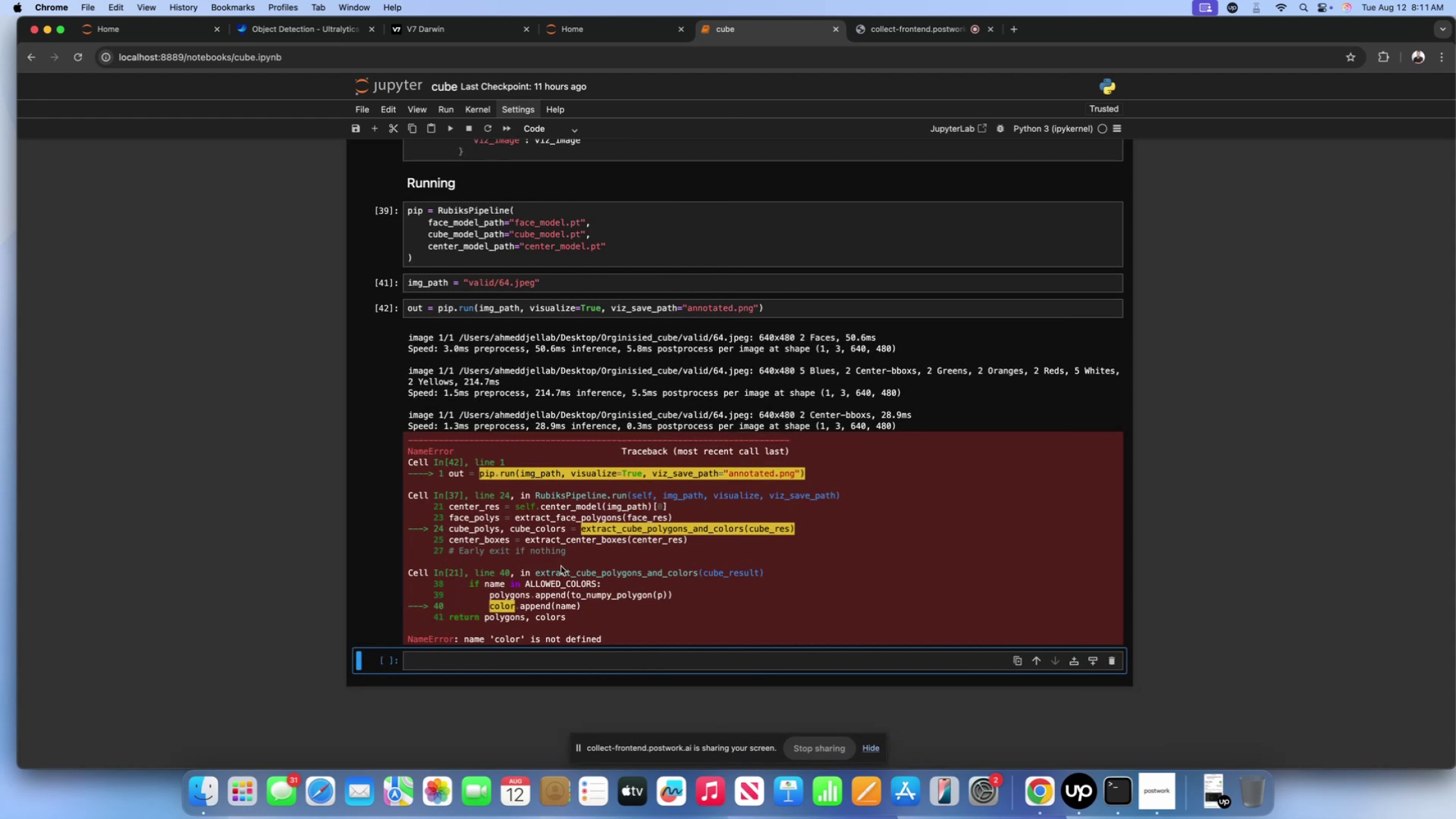 
wait(7.12)
 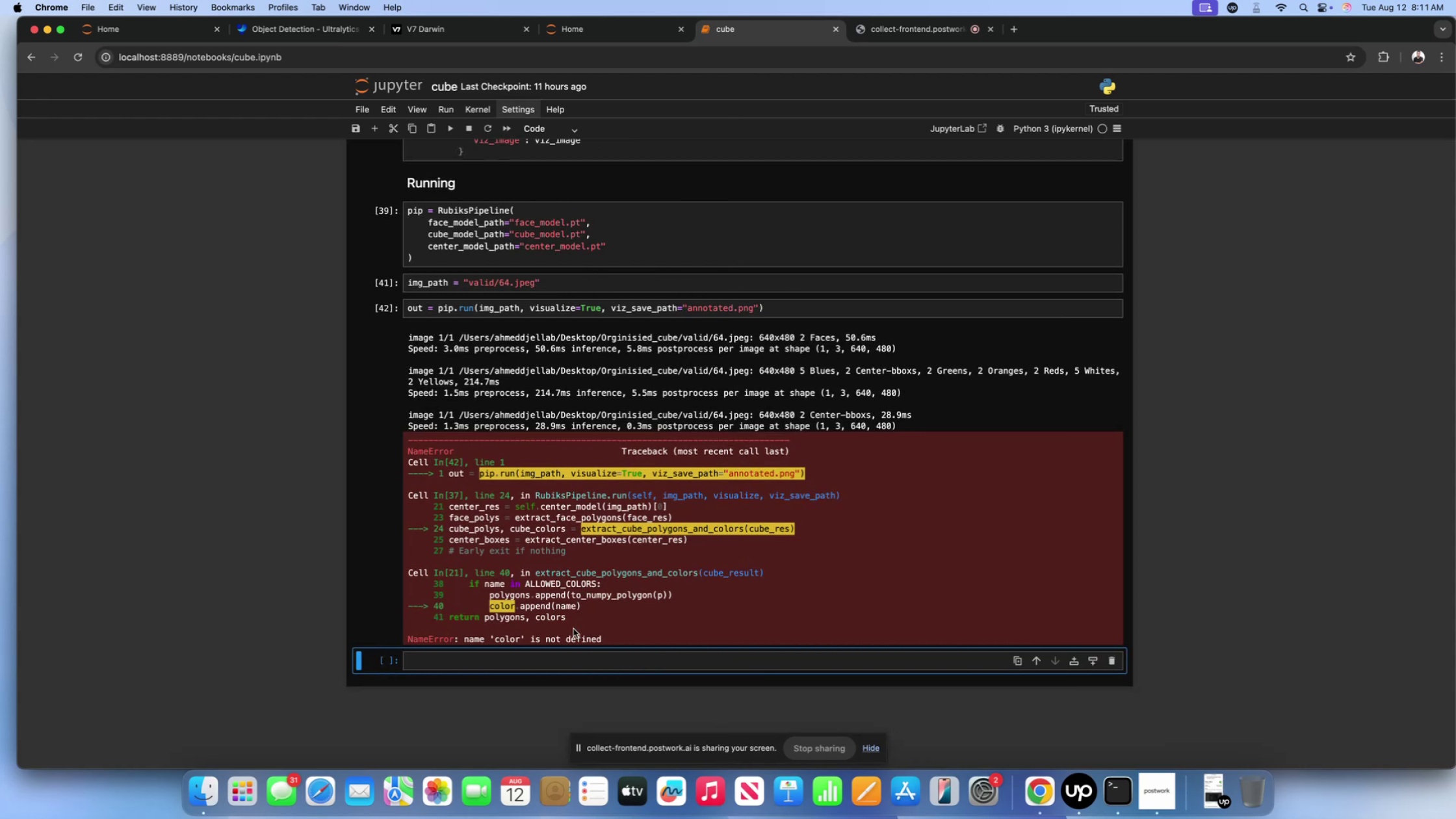 
scroll: coordinate [561, 566], scroll_direction: up, amount: 6.0
 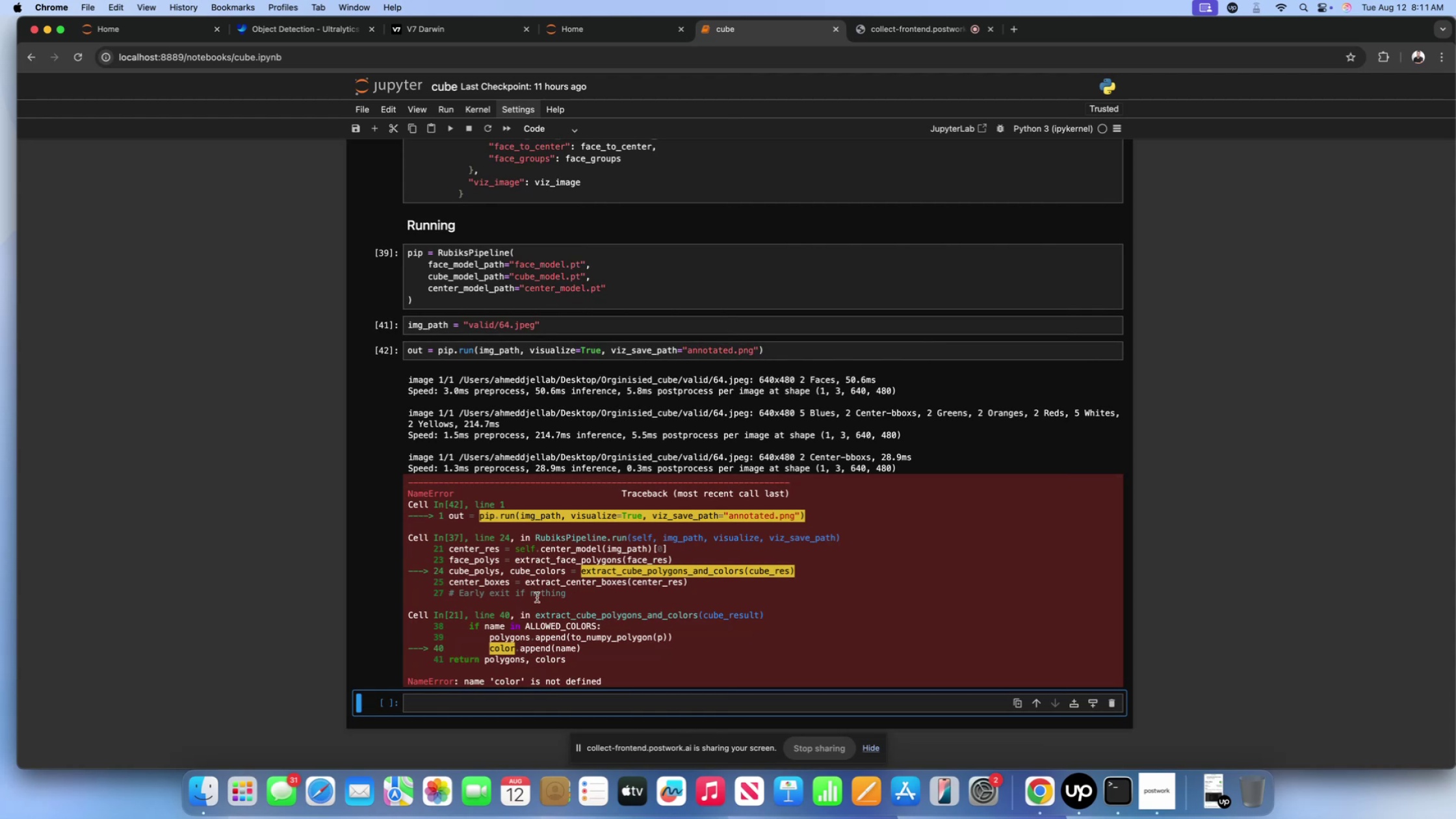 
wait(7.94)
 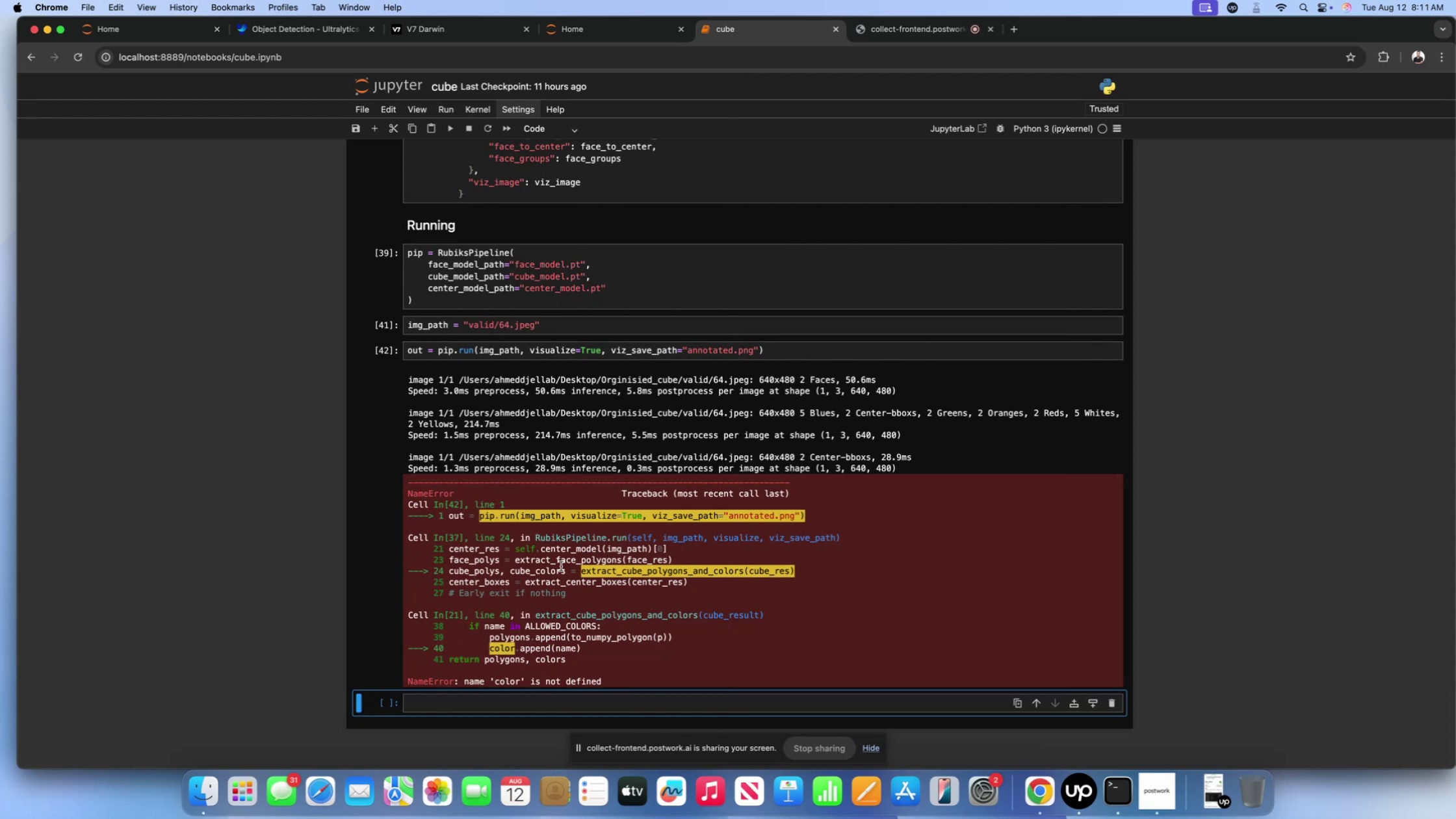 
left_click_drag(start_coordinate=[595, 626], to_coordinate=[470, 629])
 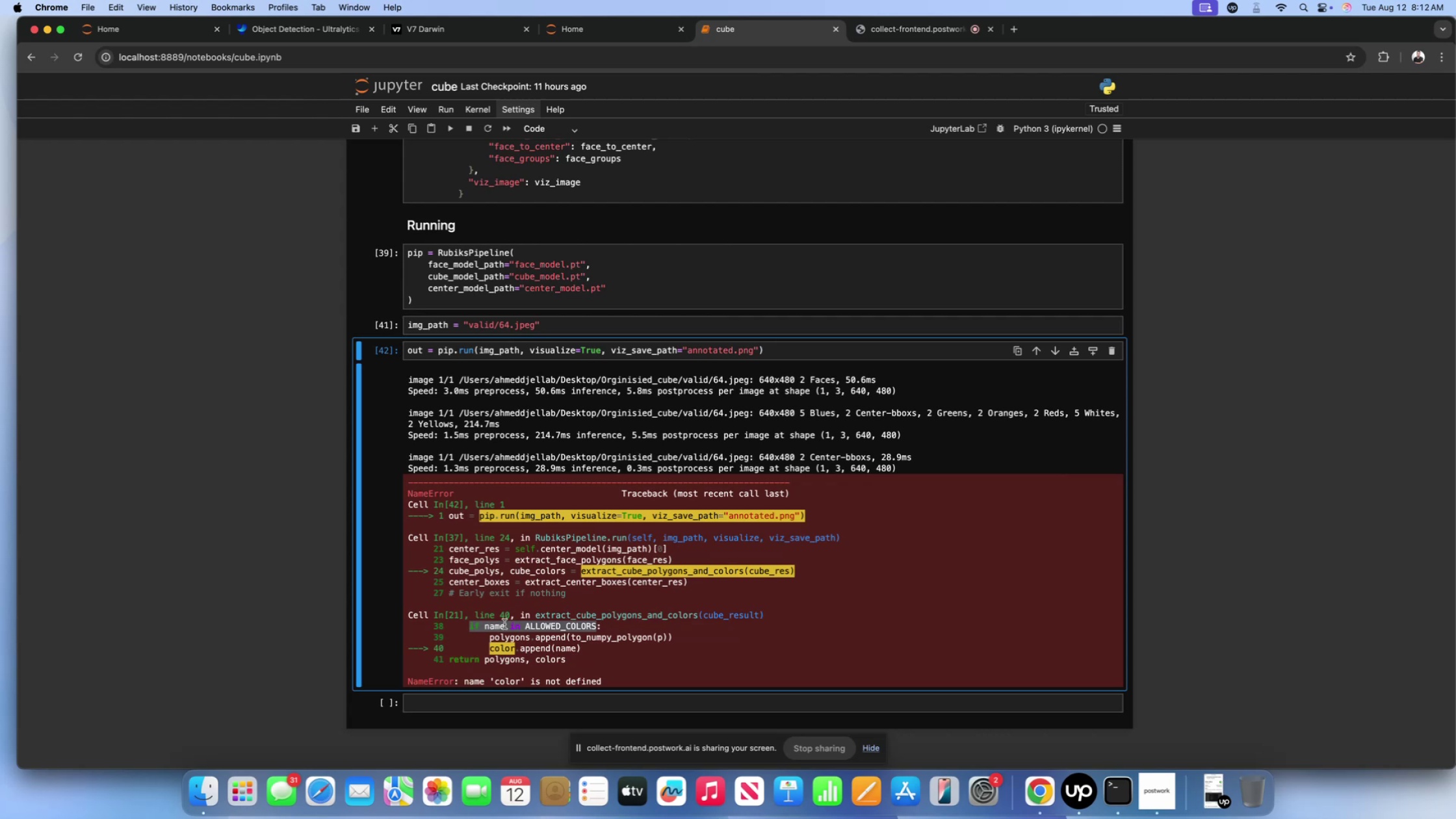 
key(Meta+CommandLeft)
 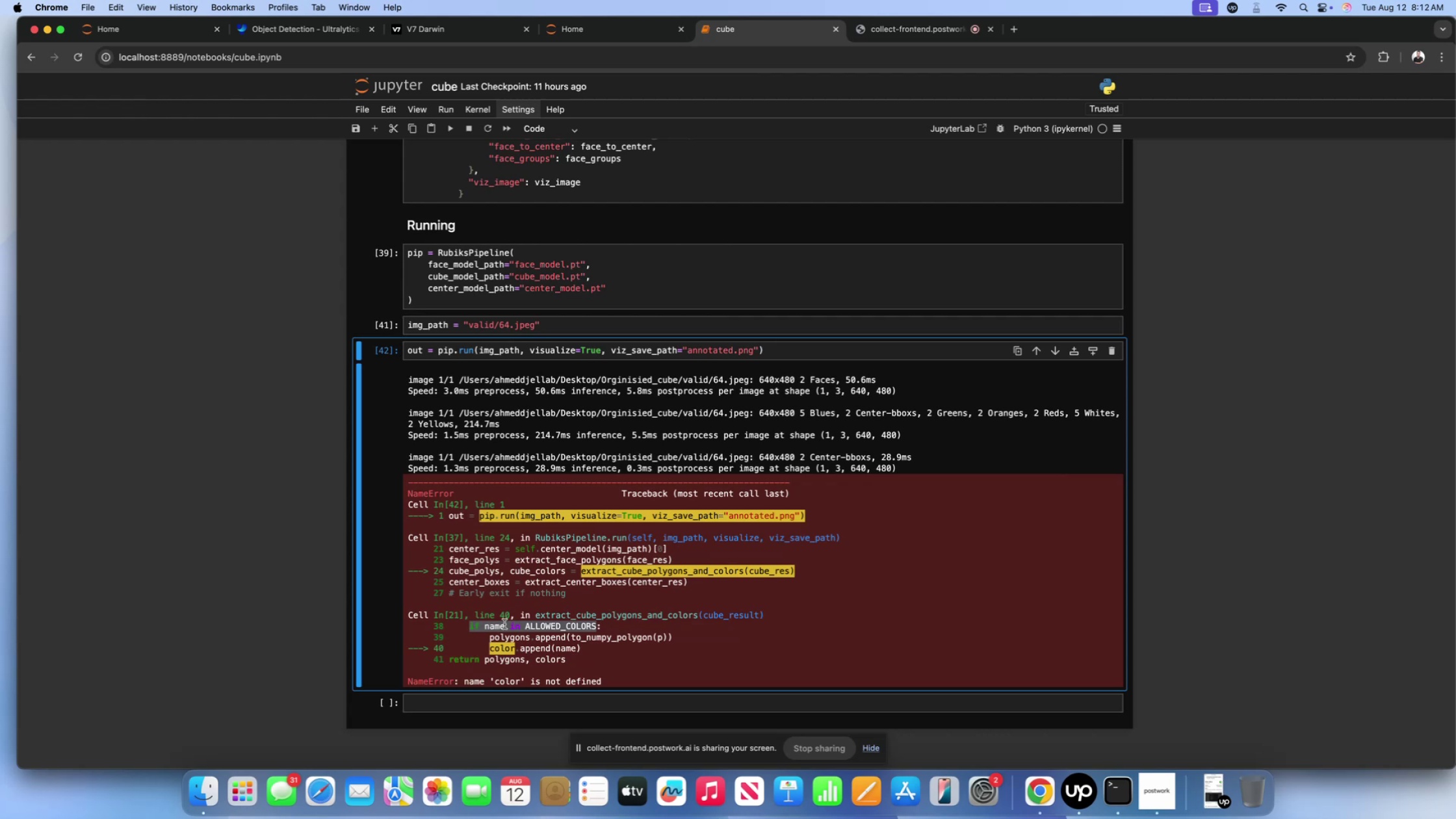 
key(Meta+C)
 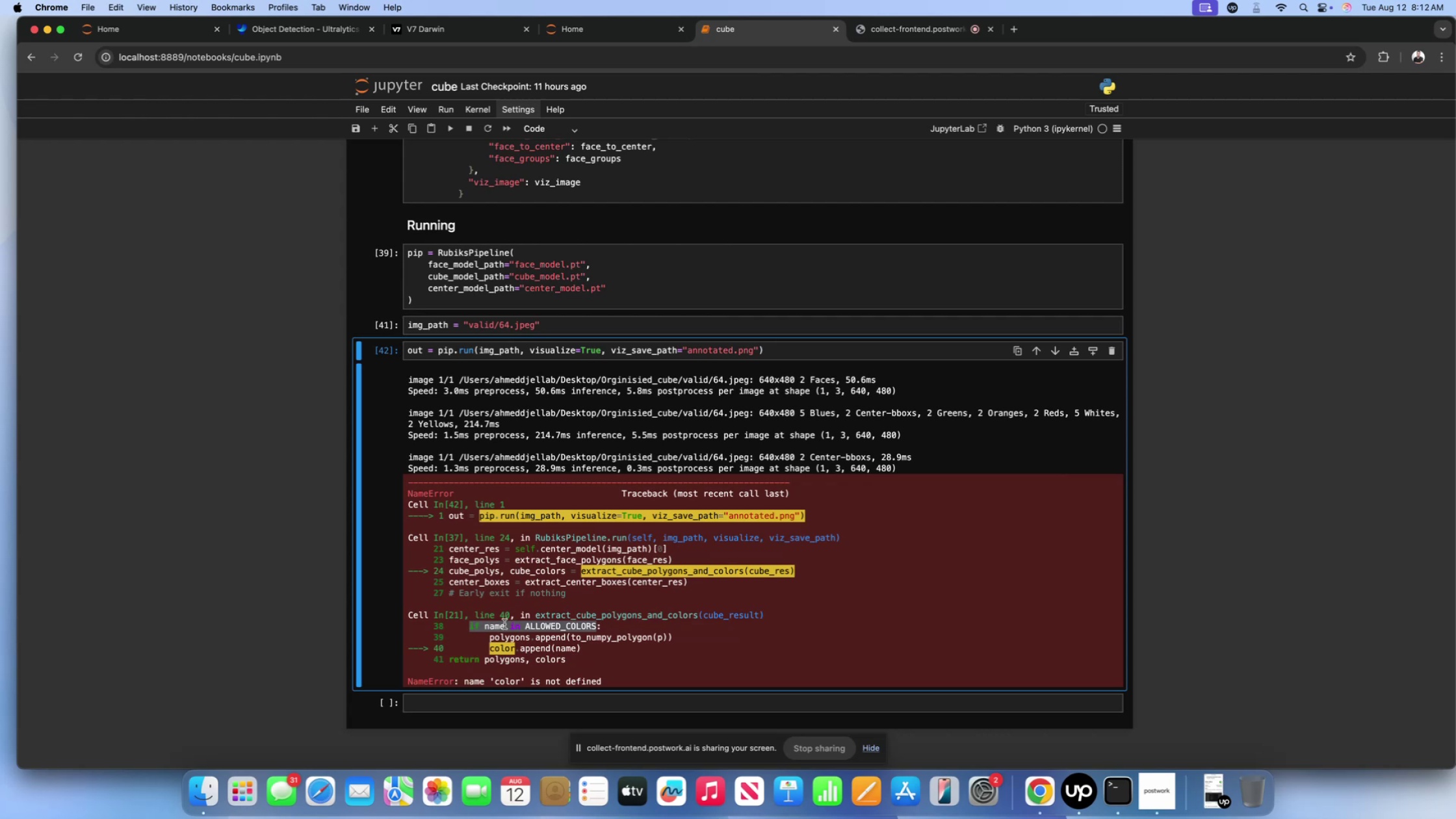 
key(Meta+CommandLeft)
 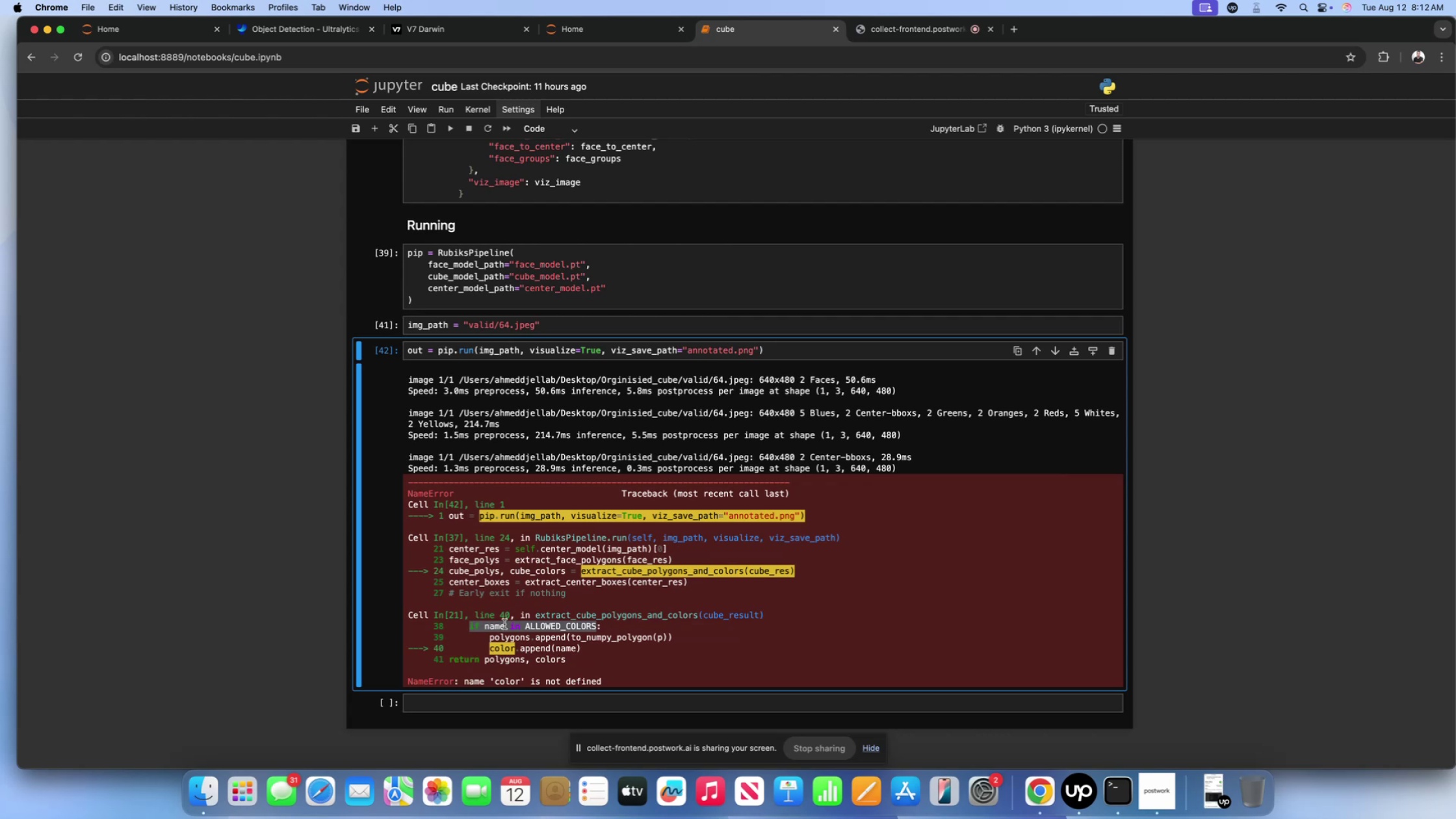 
key(Meta+F)
 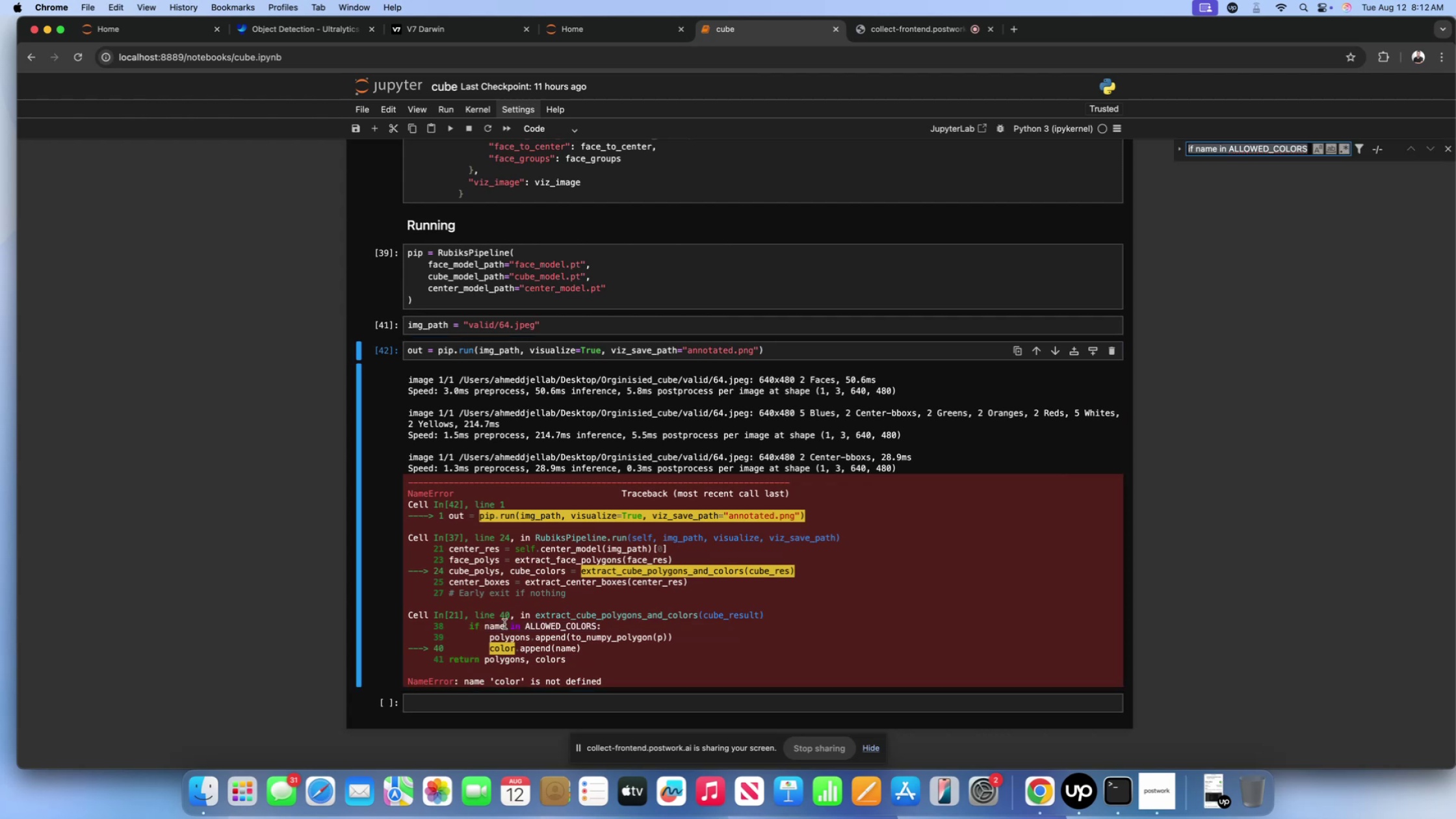 
key(Meta+CommandLeft)
 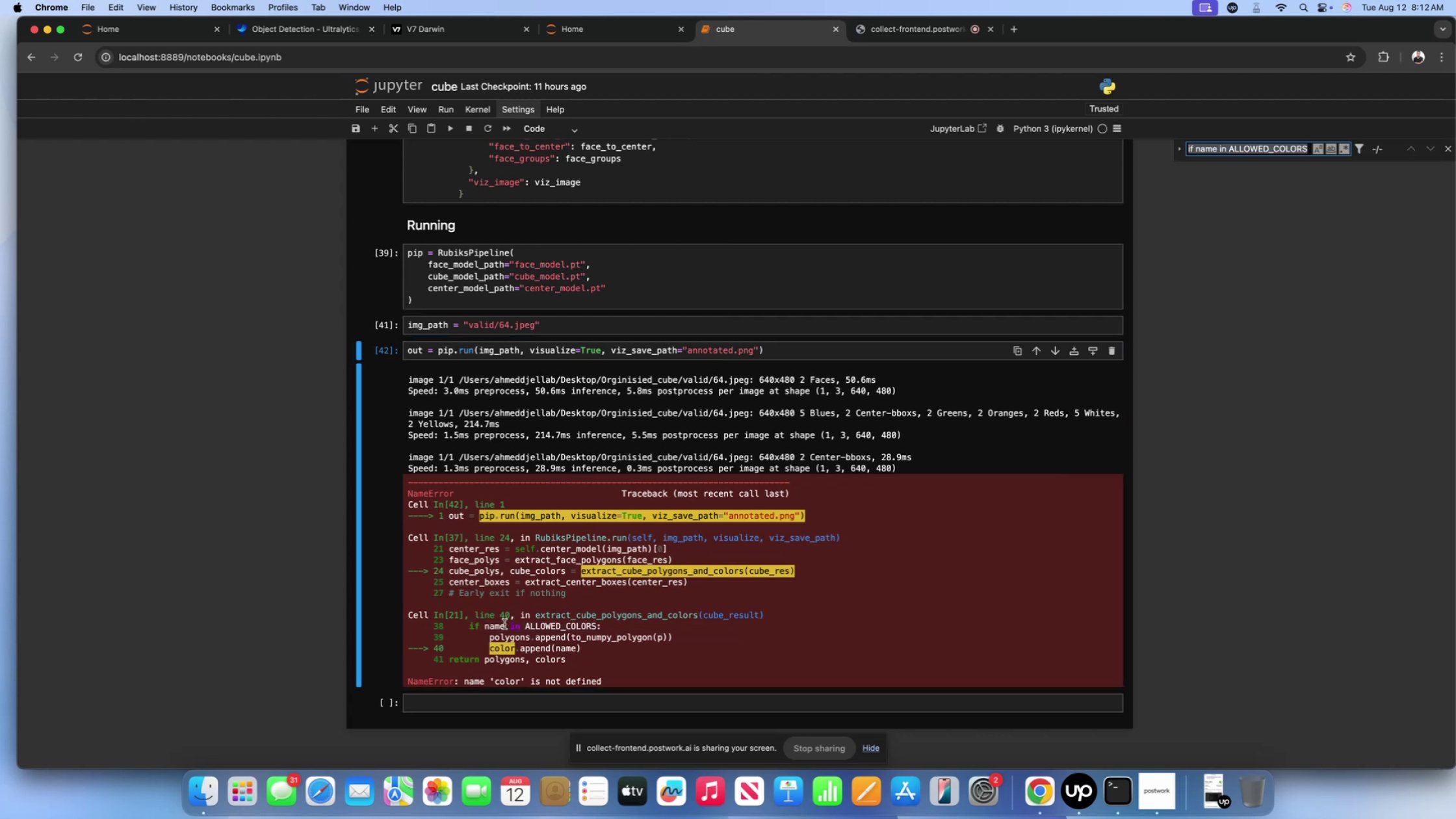 
key(Meta+V)
 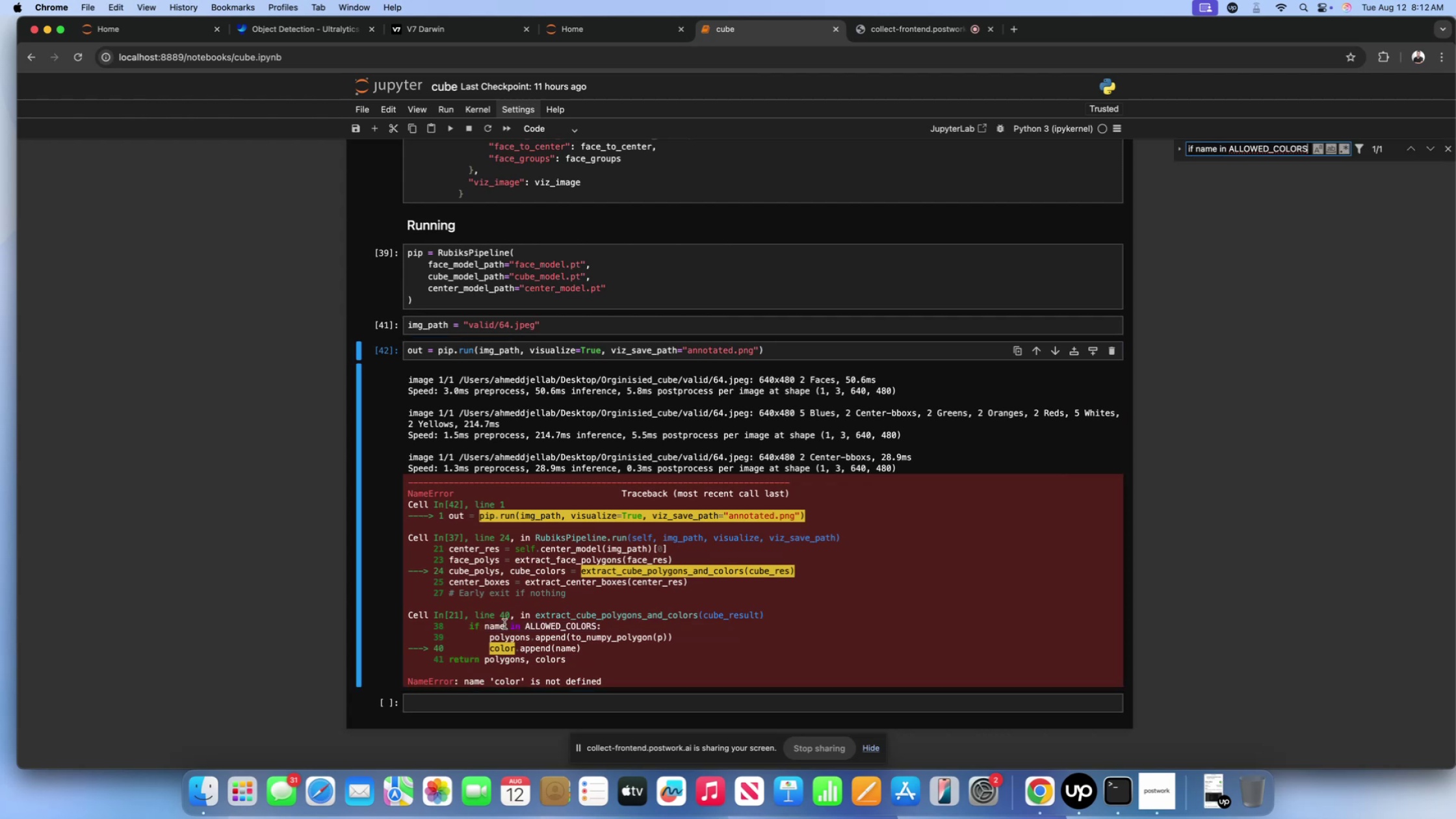 
key(Enter)
 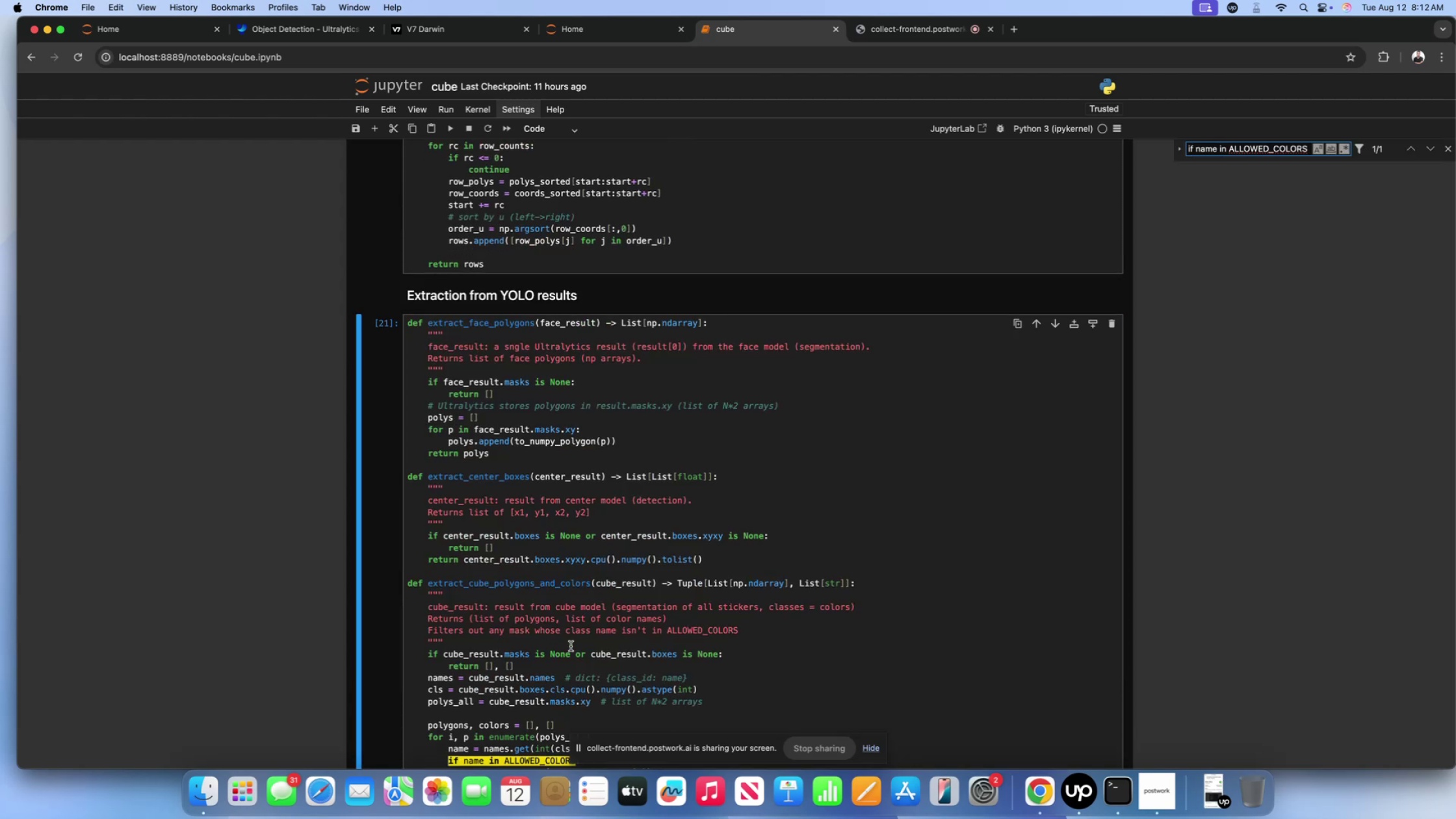 
scroll: coordinate [583, 626], scroll_direction: down, amount: 28.0
 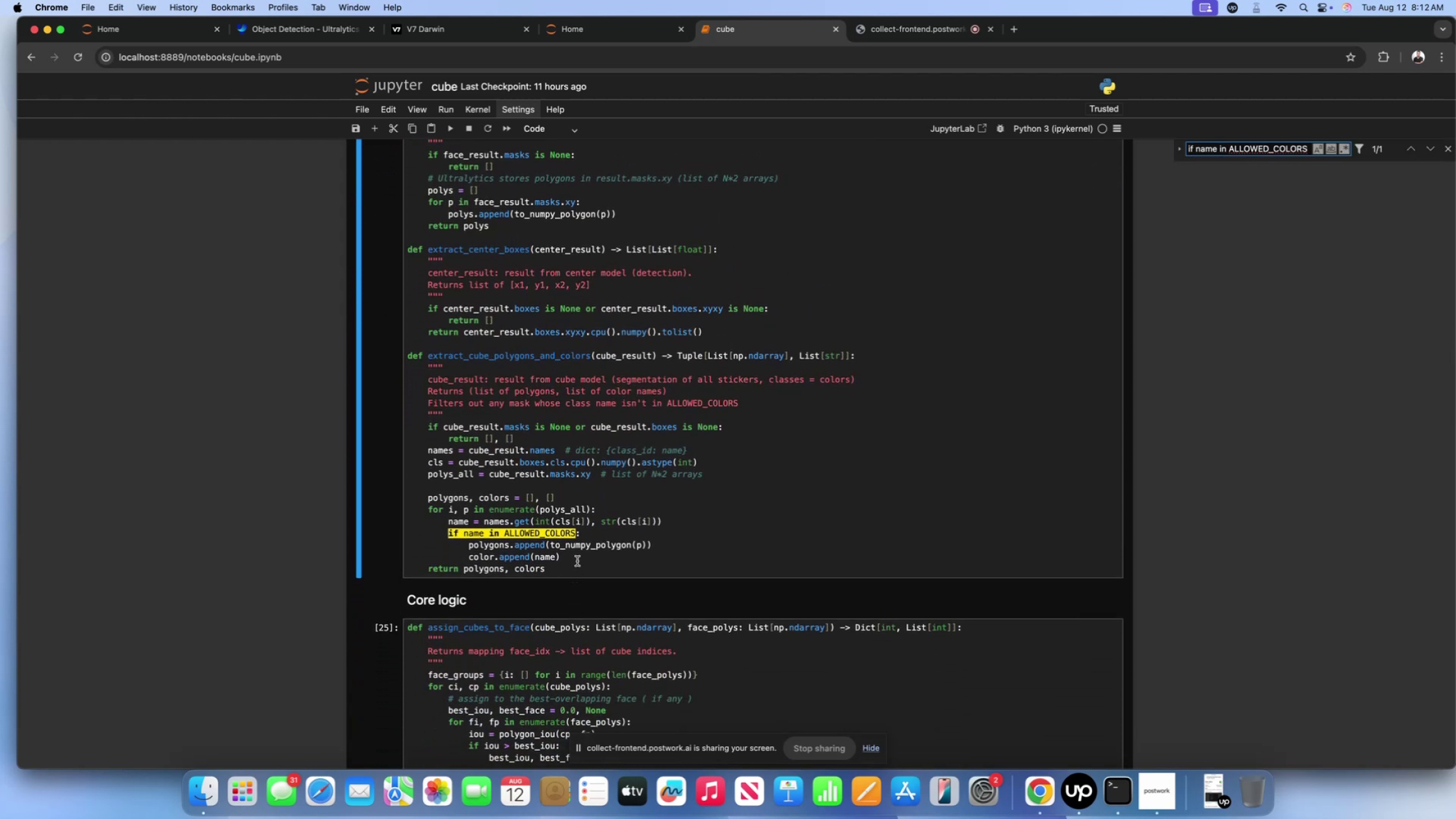 
left_click([577, 561])
 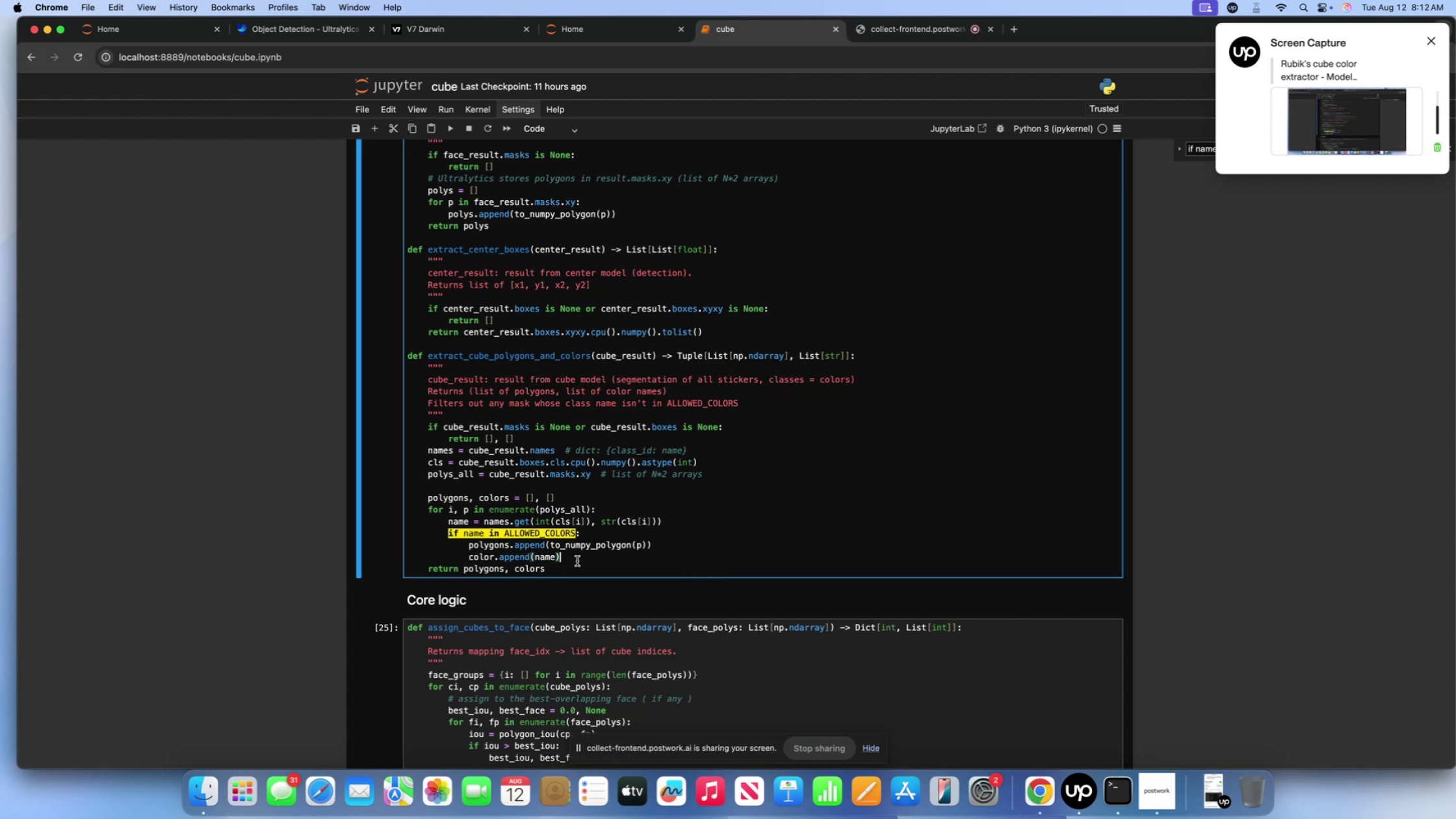 
wait(5.49)
 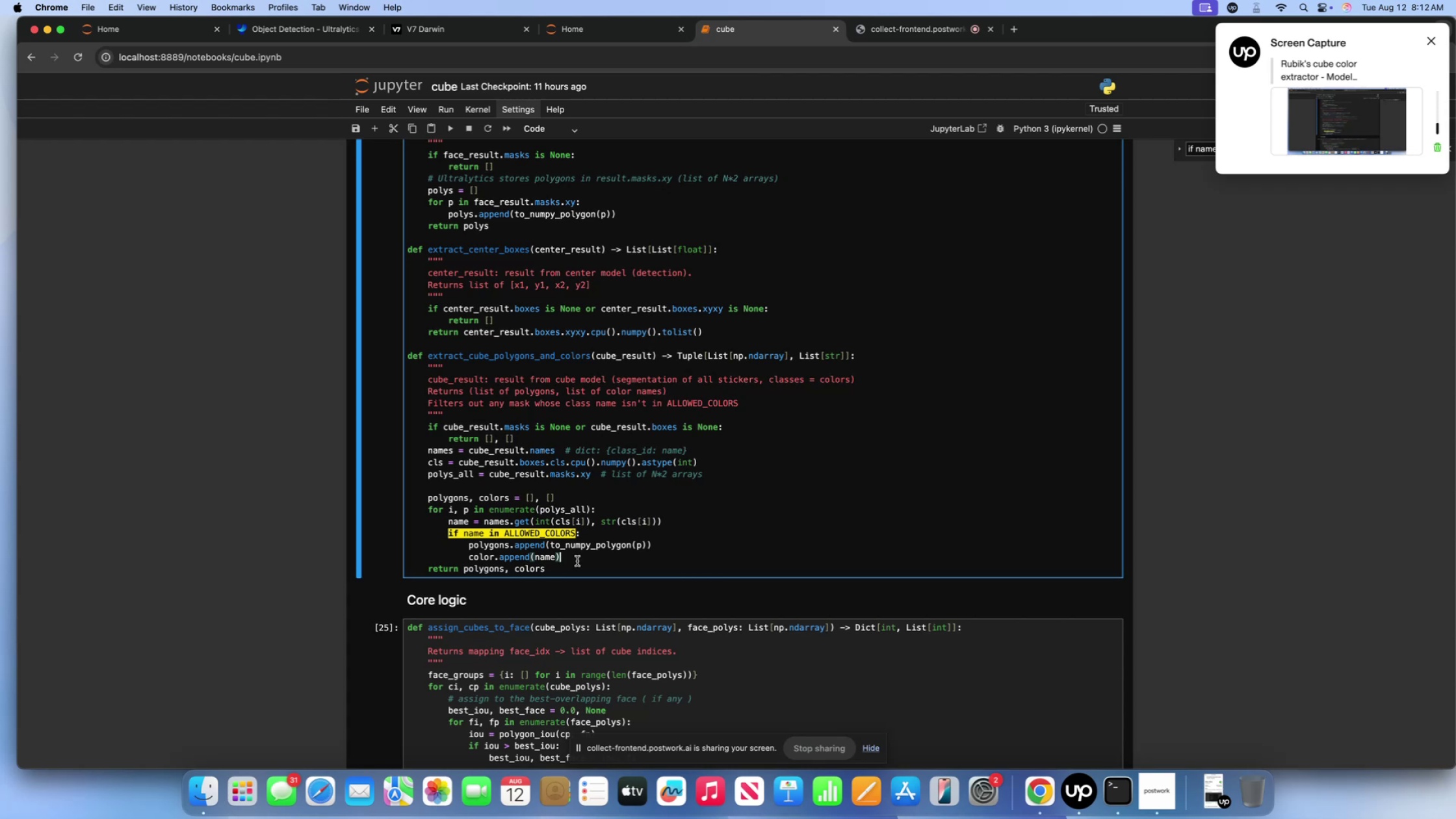 
left_click([493, 562])
 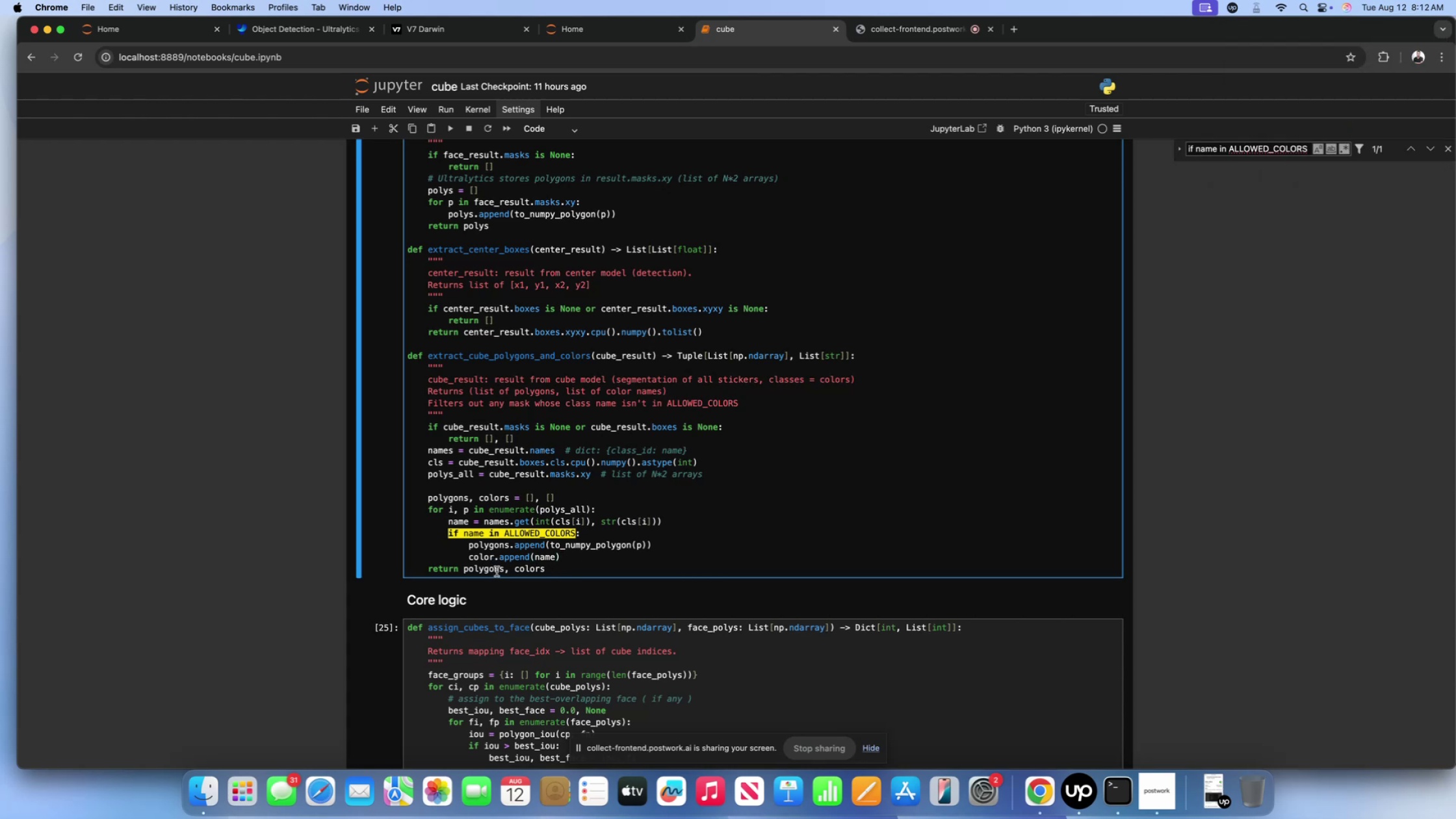 
key(S)
 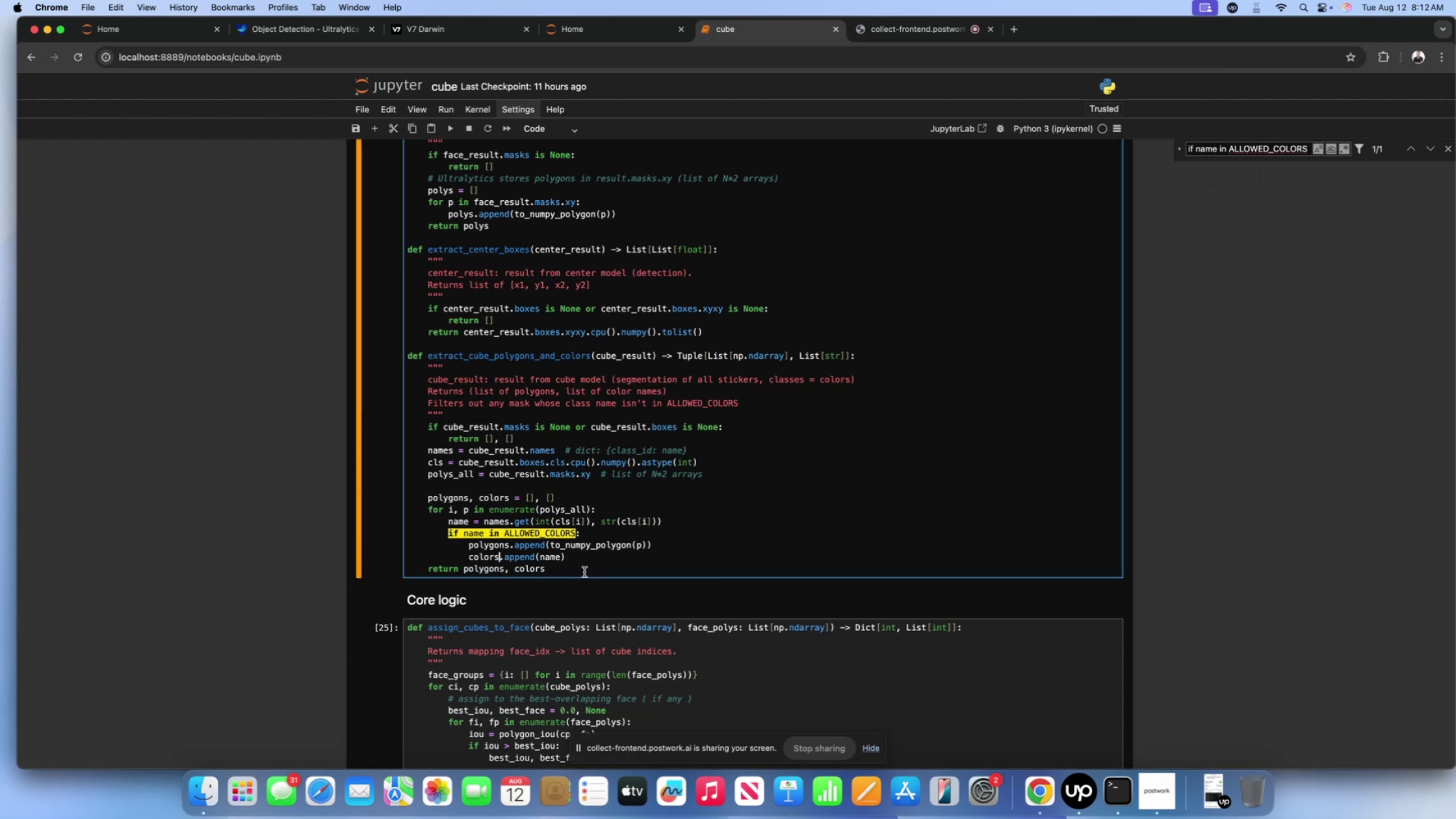 
left_click([584, 572])
 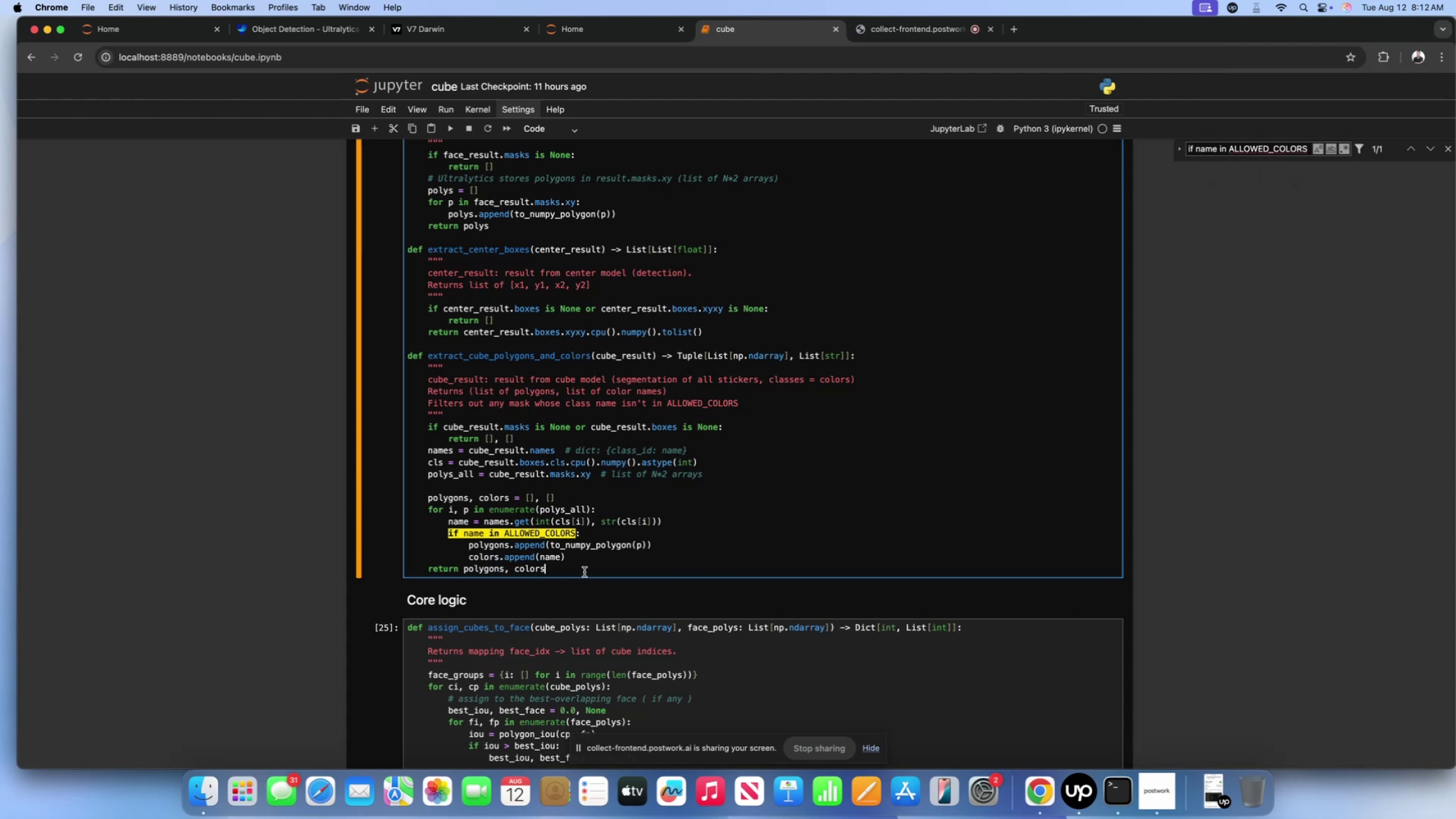 
key(Shift+Enter)
 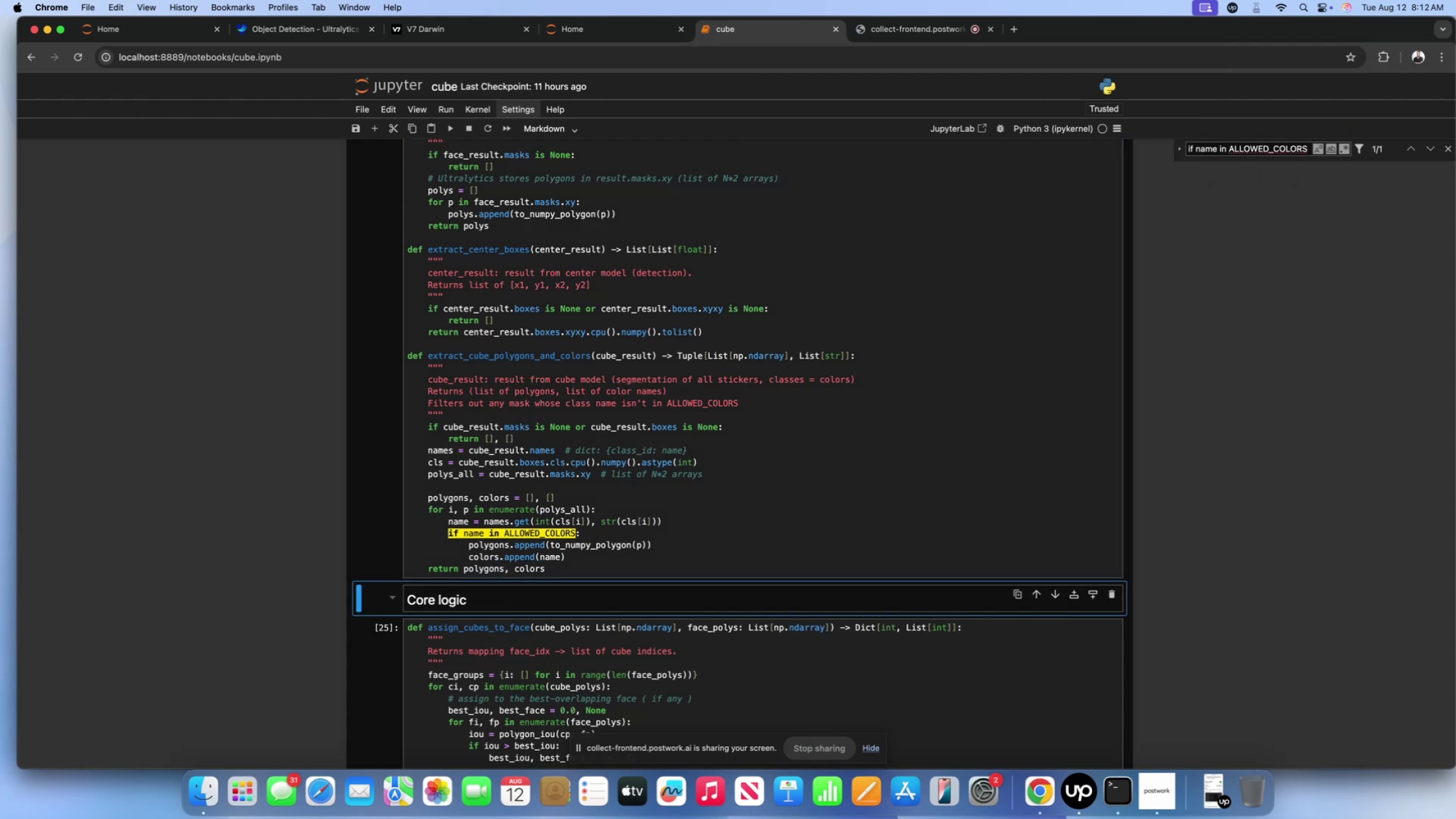 
scroll: coordinate [666, 450], scroll_direction: down, amount: 395.0
 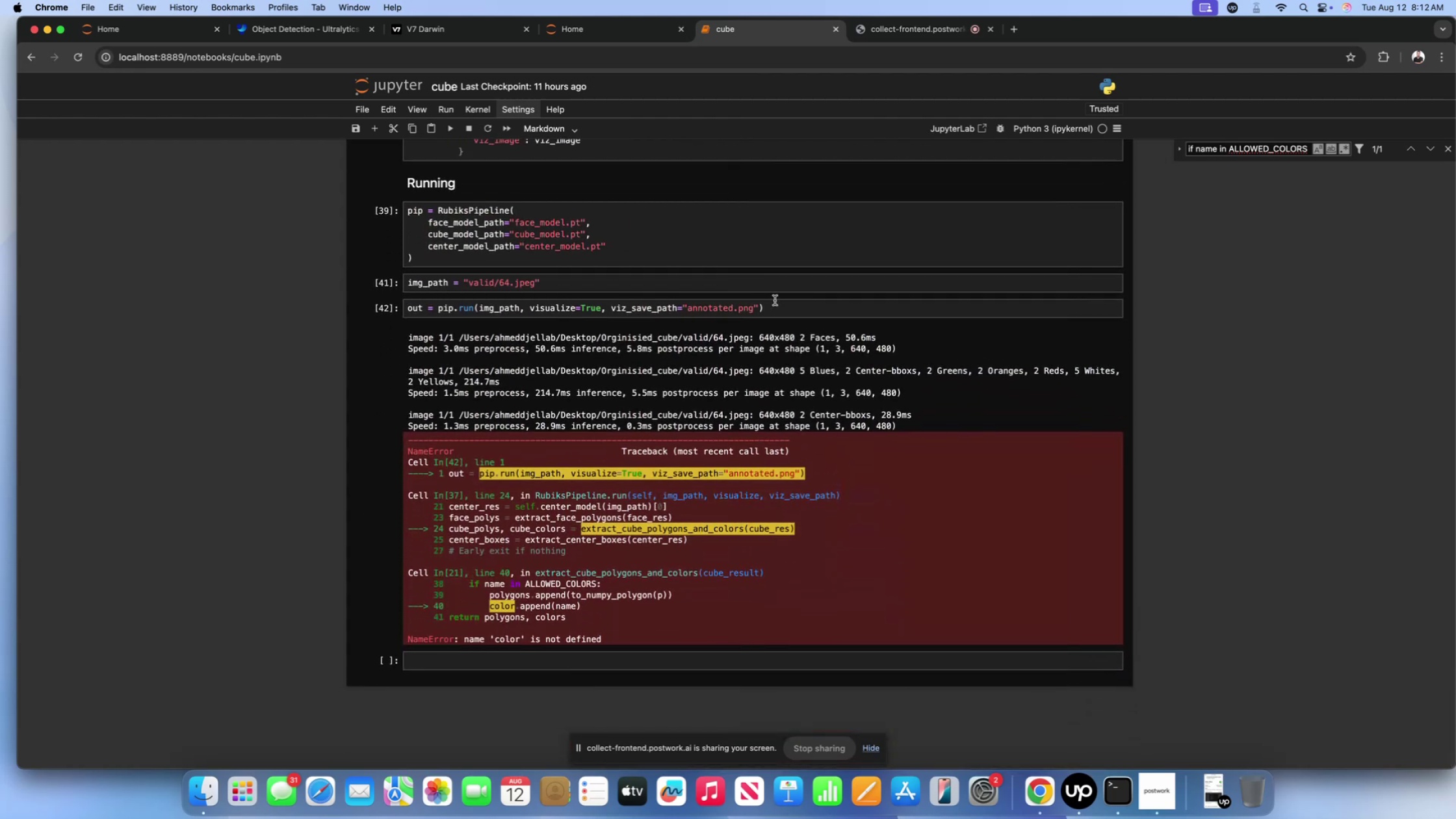 
left_click([776, 307])
 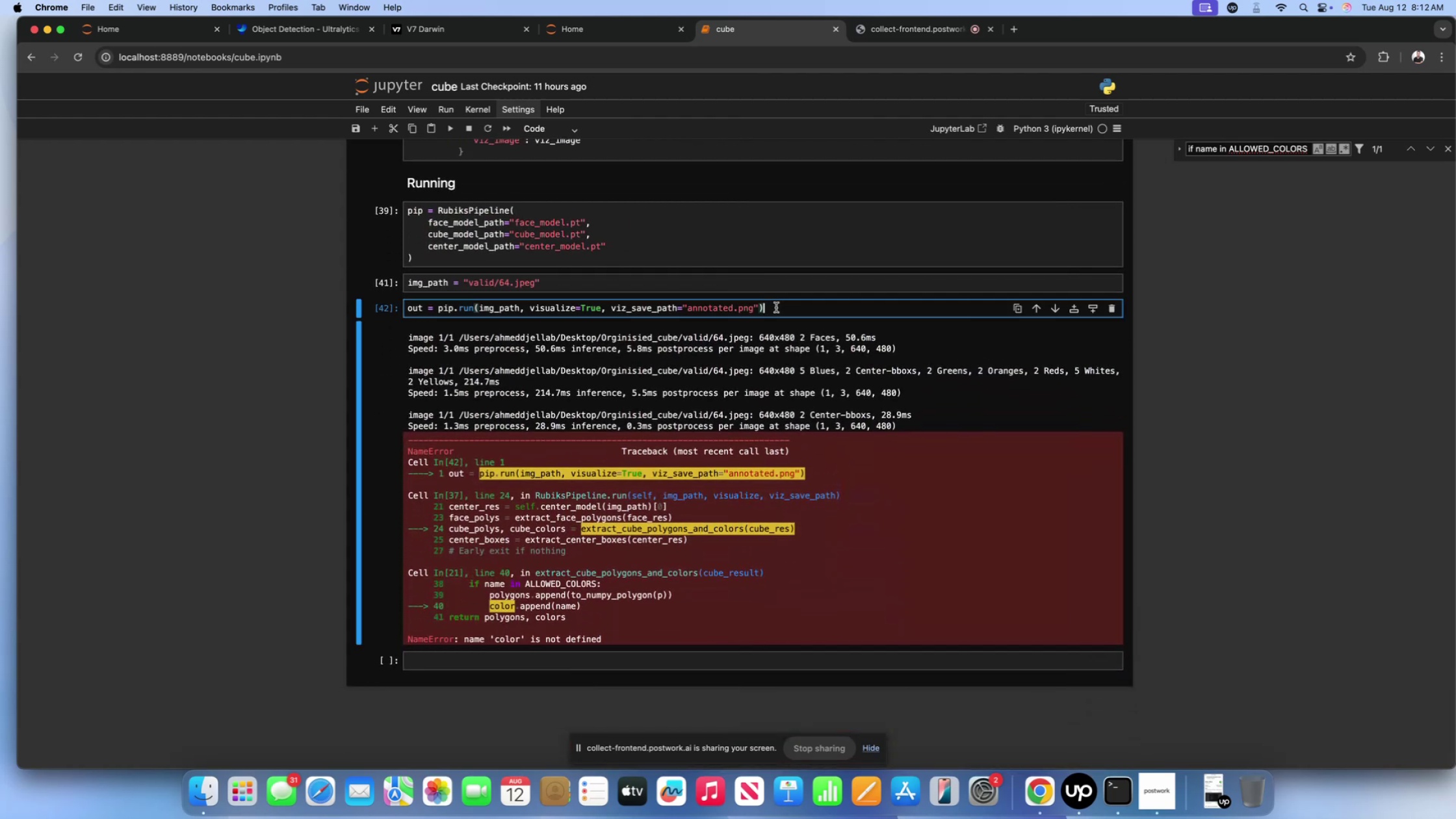 
key(Shift+Enter)
 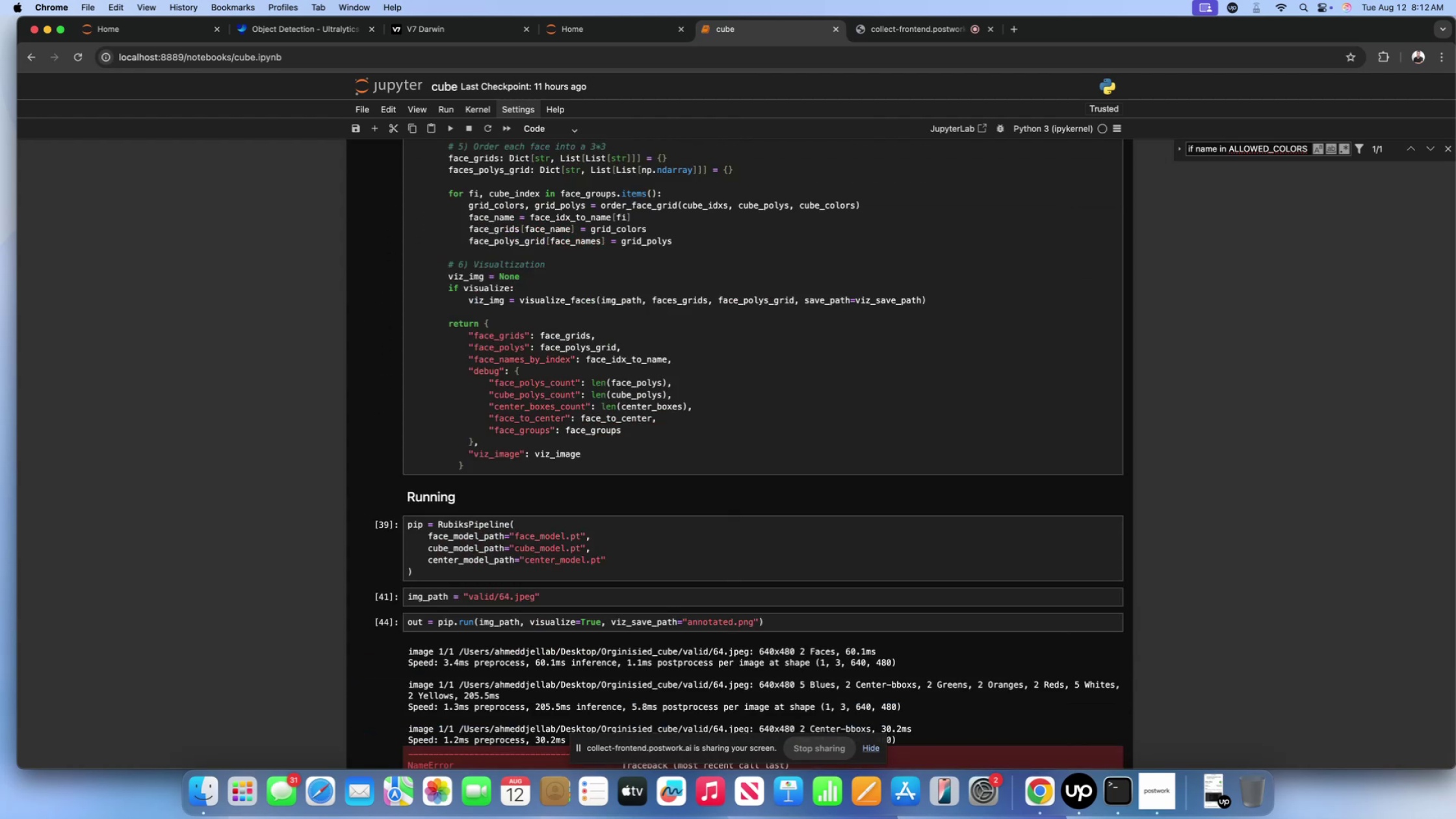 
scroll: coordinate [753, 392], scroll_direction: down, amount: 44.0
 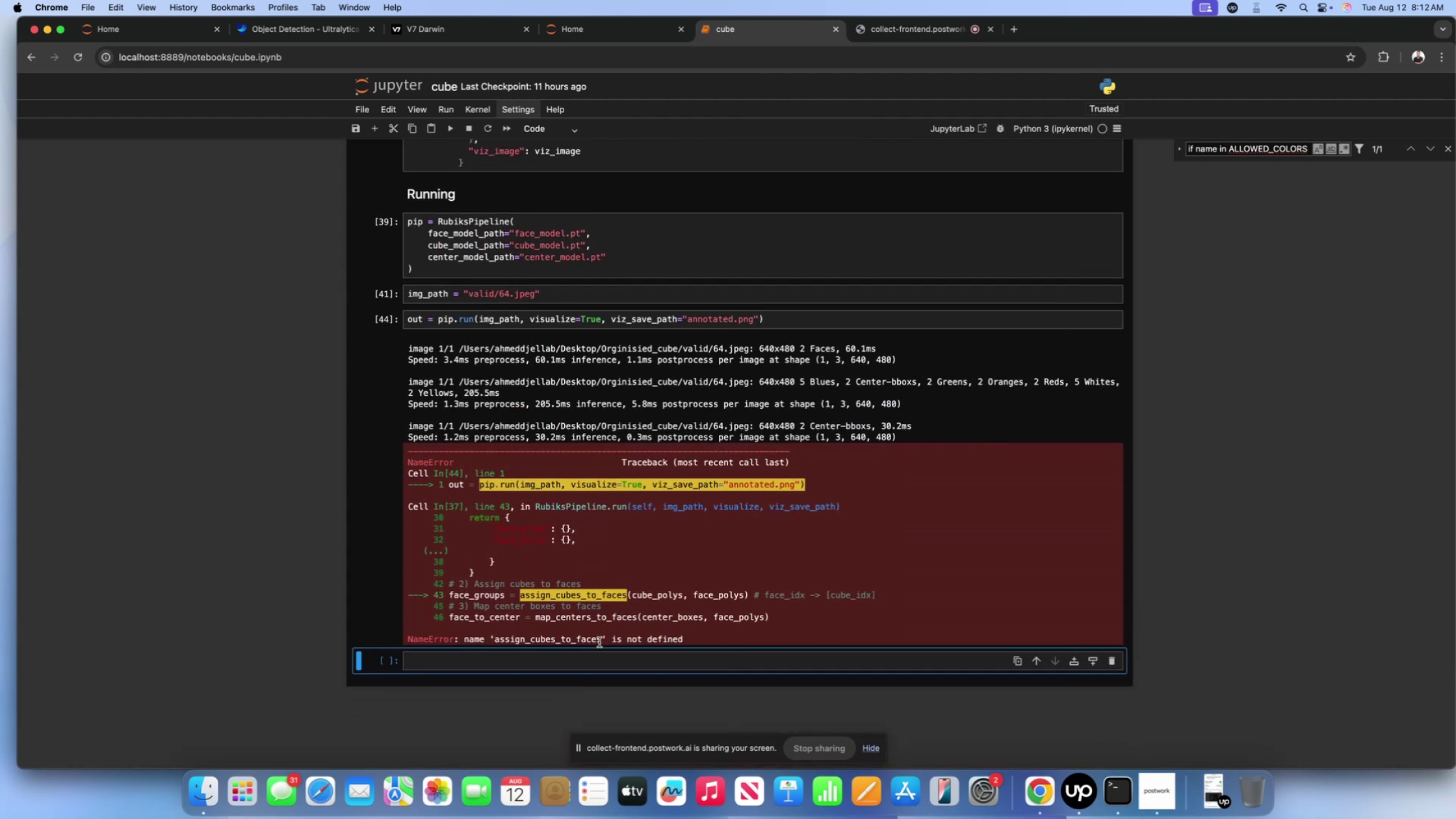 
left_click_drag(start_coordinate=[601, 643], to_coordinate=[497, 640])
 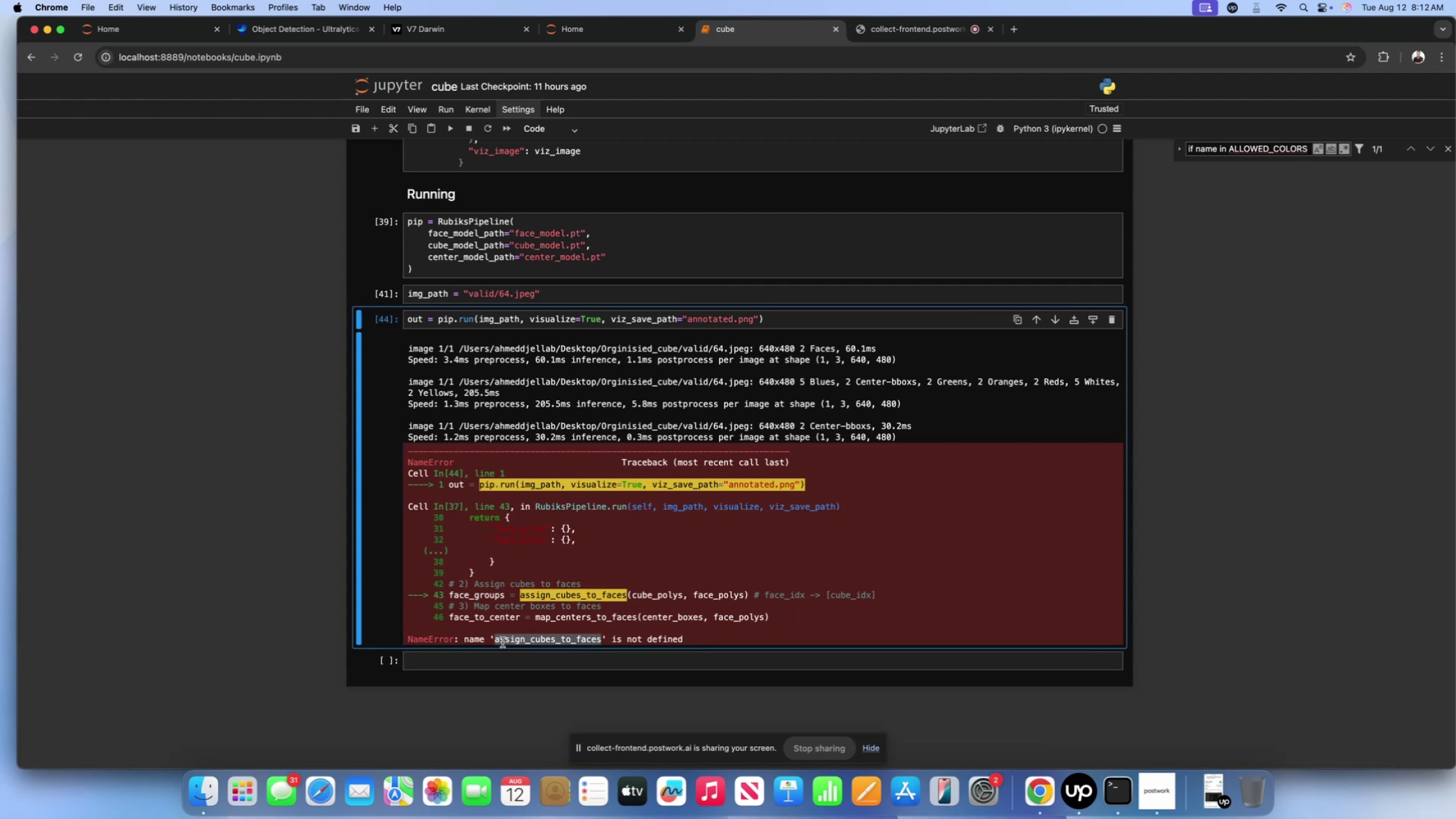 
key(Meta+CommandLeft)
 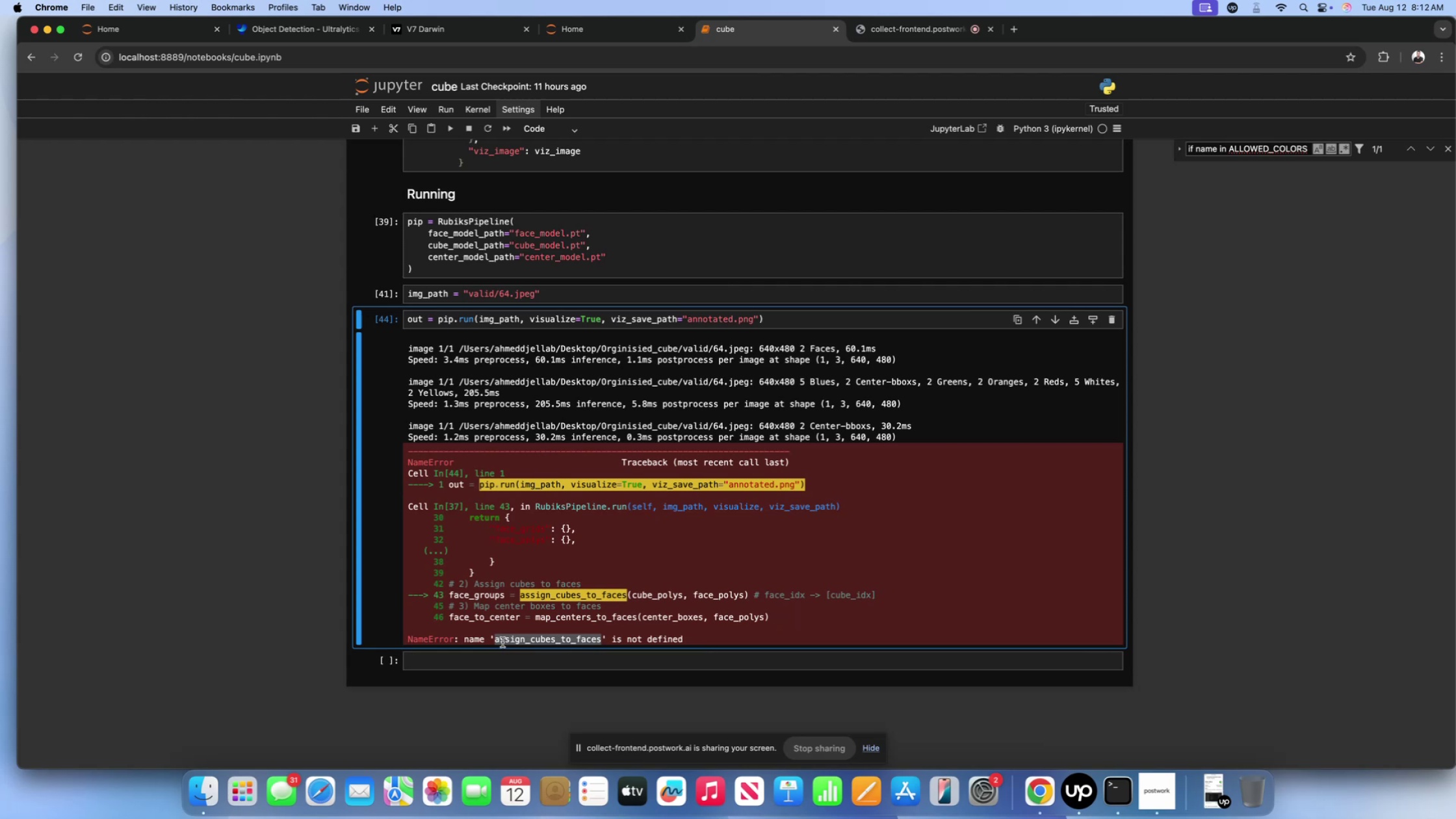 
key(Meta+C)
 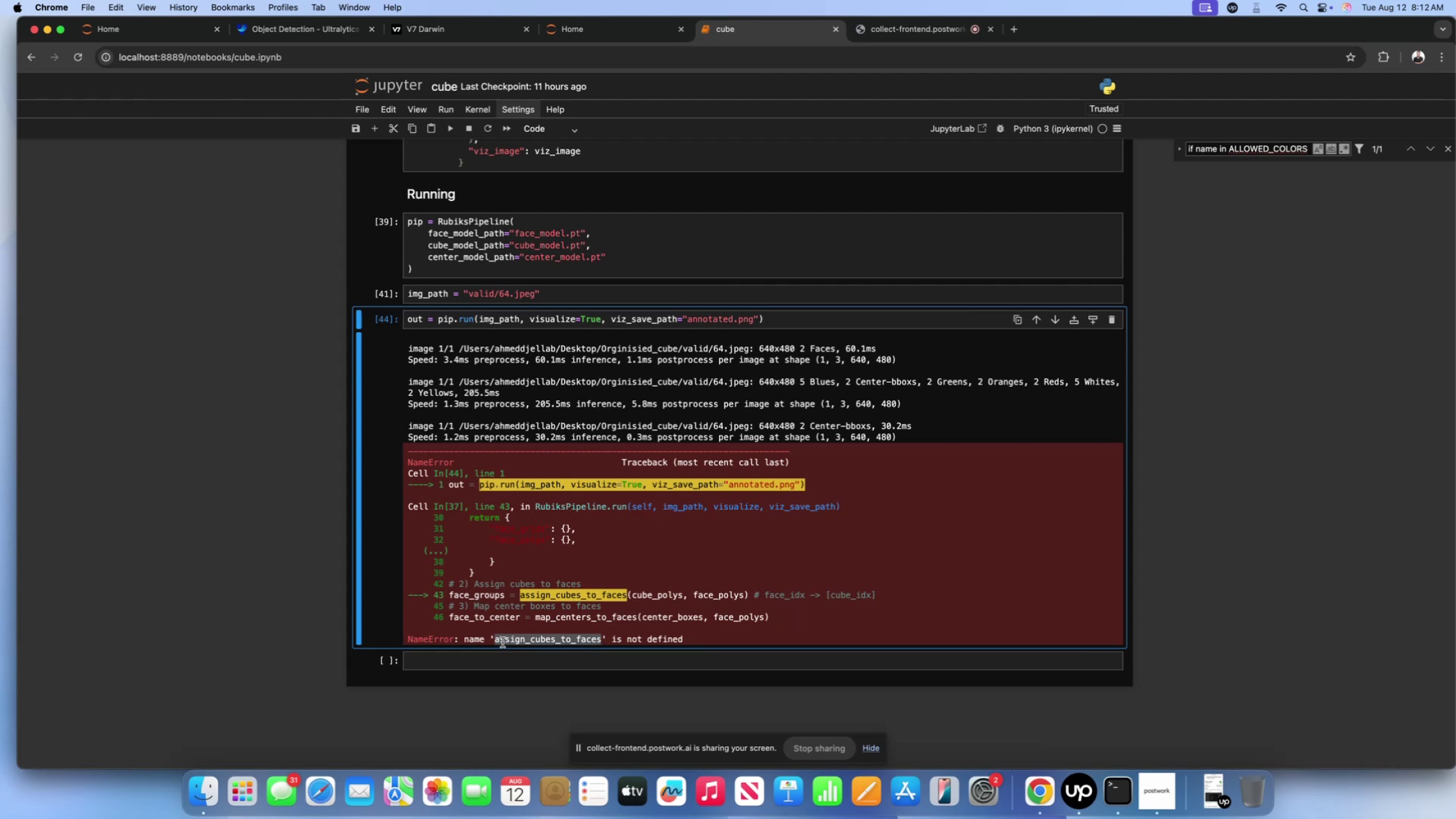 
key(Meta+CommandLeft)
 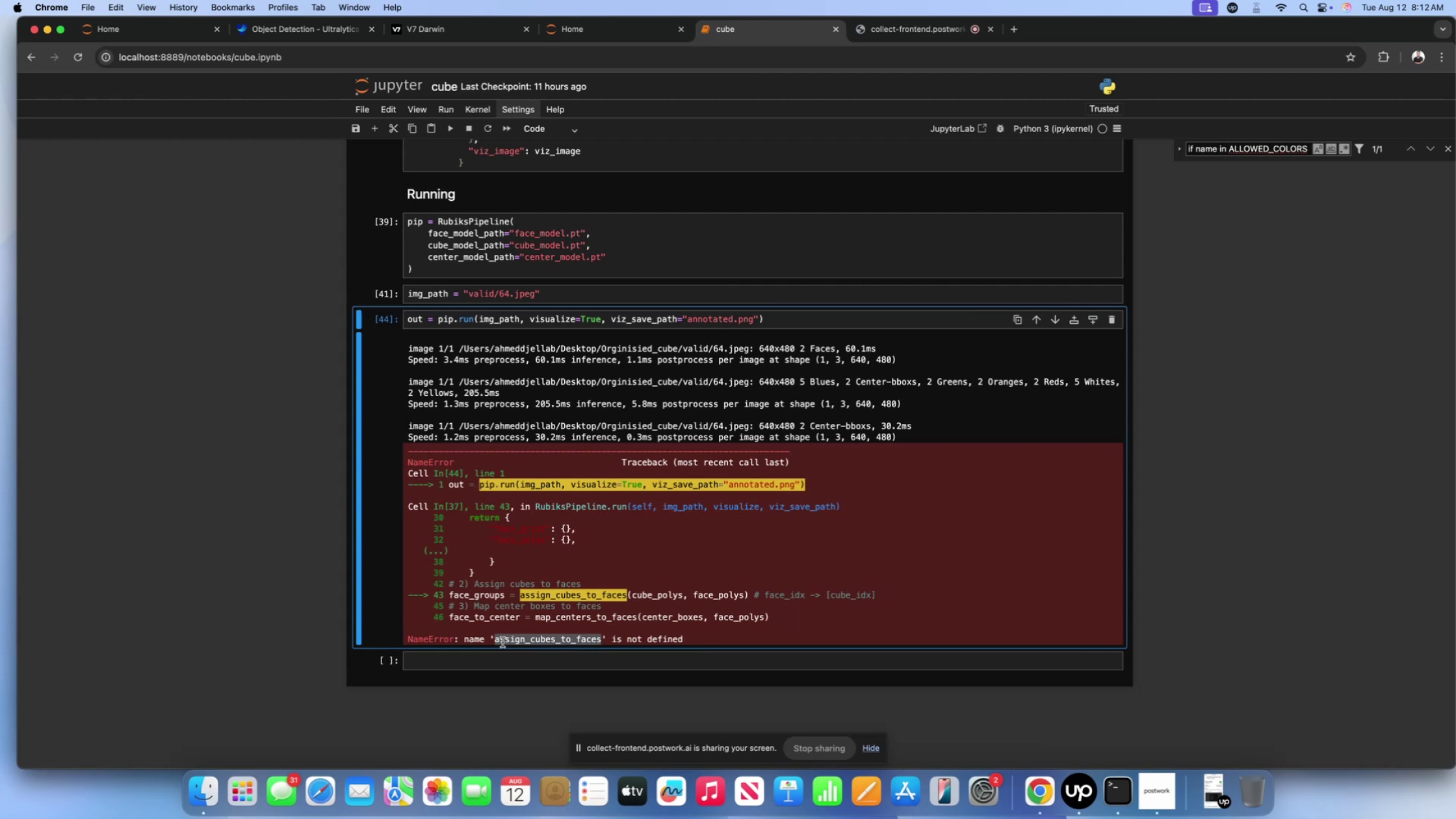 
key(Meta+F)
 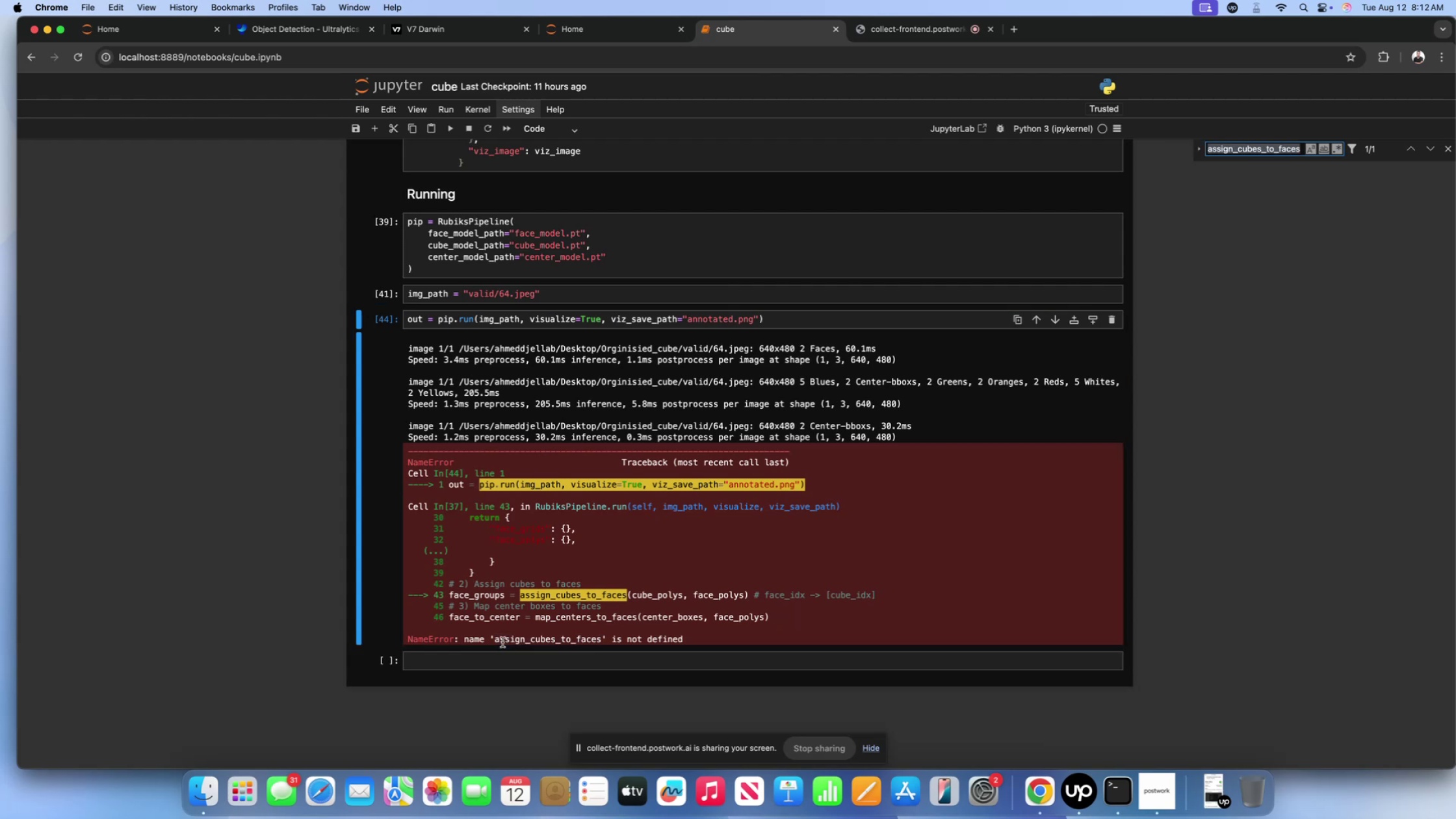 
key(Meta+CommandLeft)
 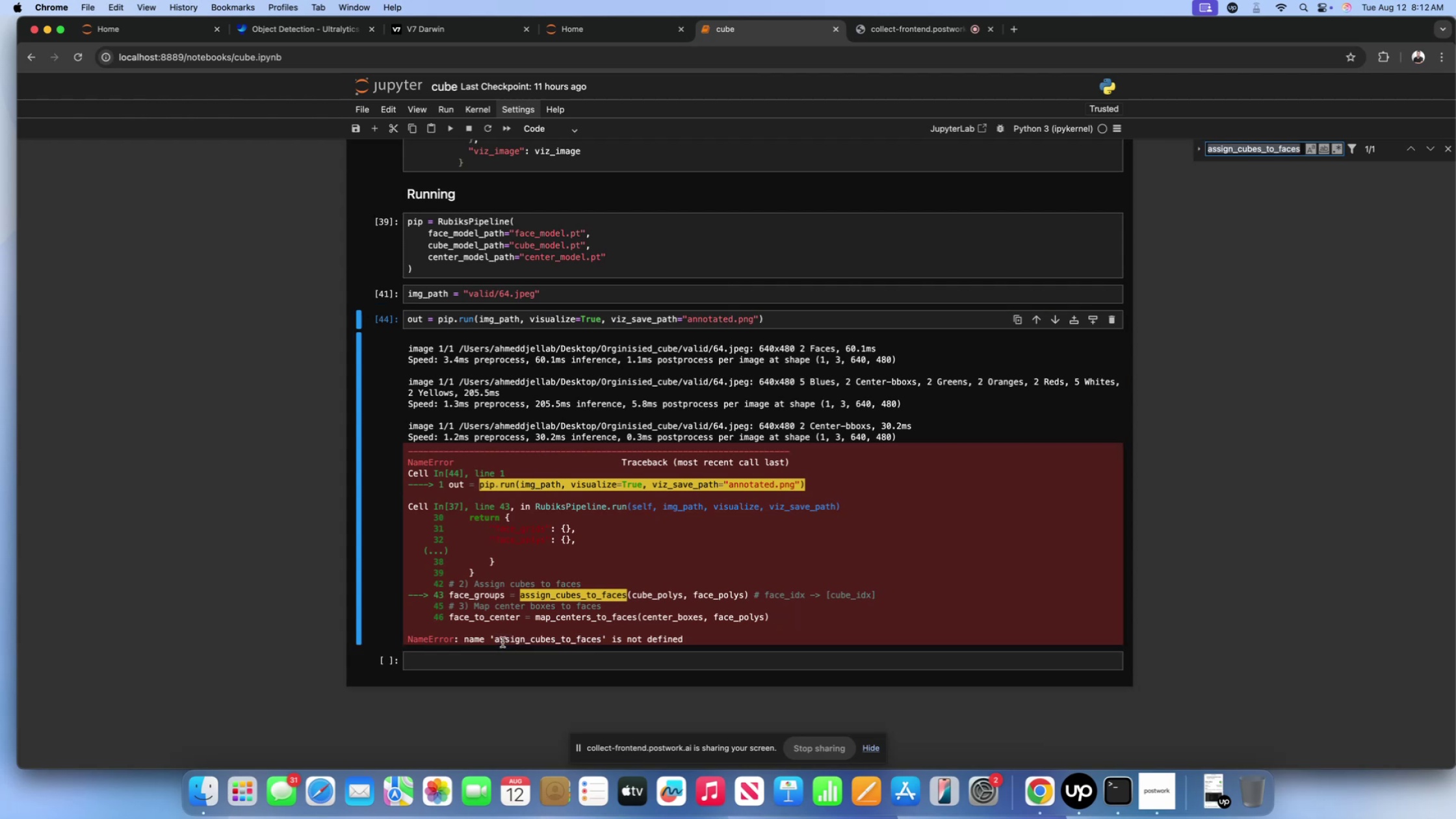 
key(Meta+V)
 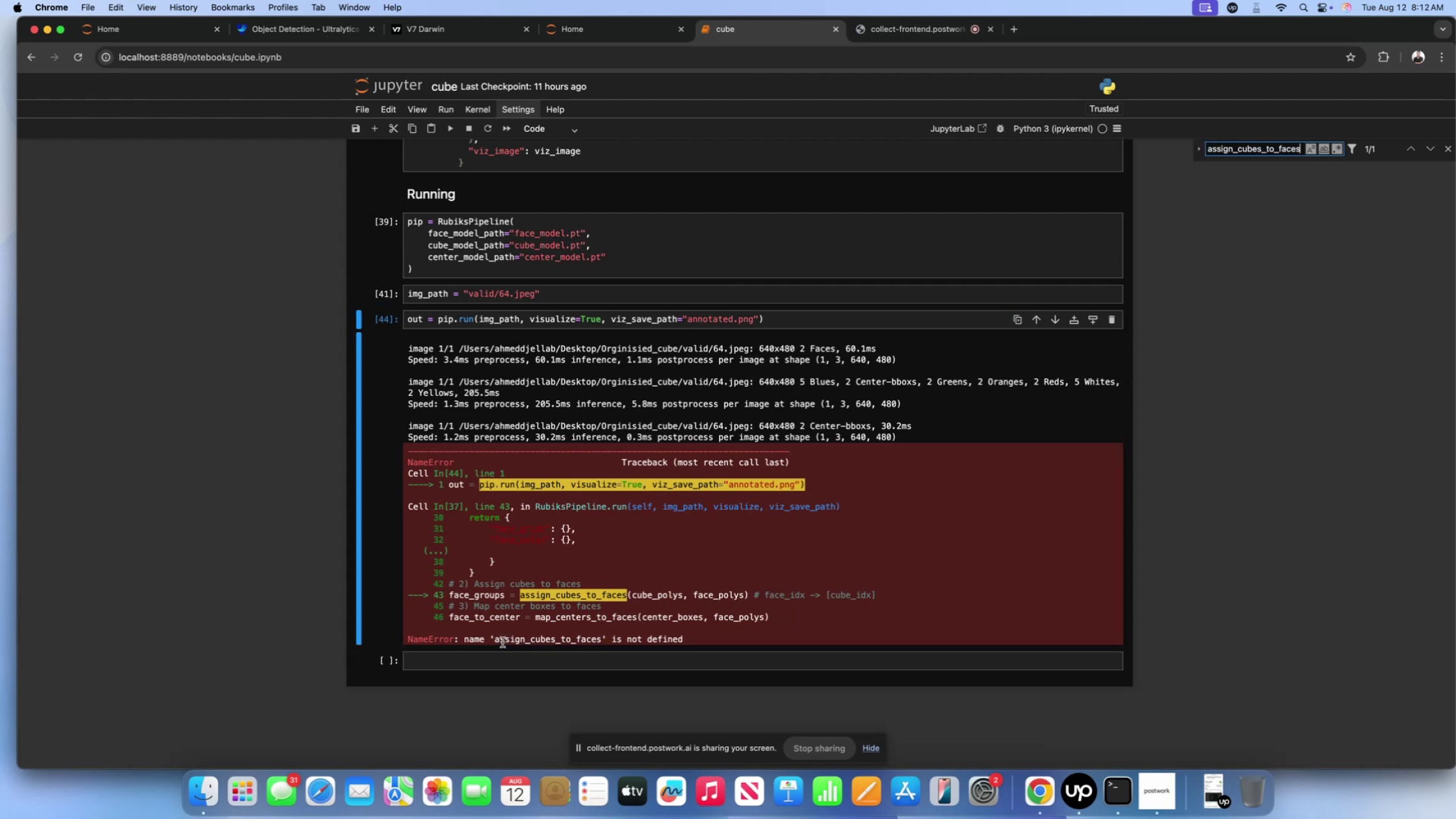 
key(Enter)
 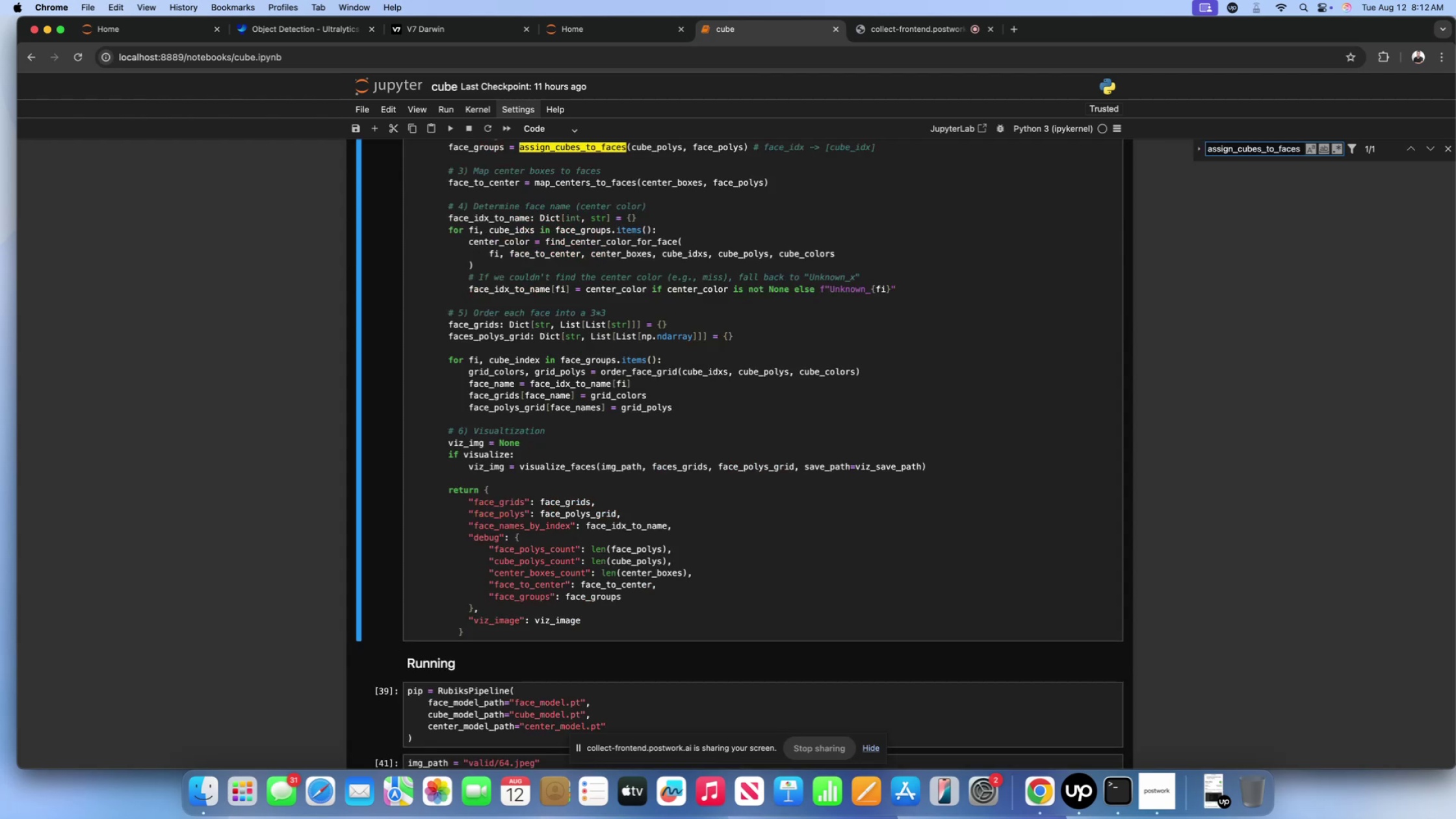 
scroll: coordinate [720, 566], scroll_direction: up, amount: 22.0
 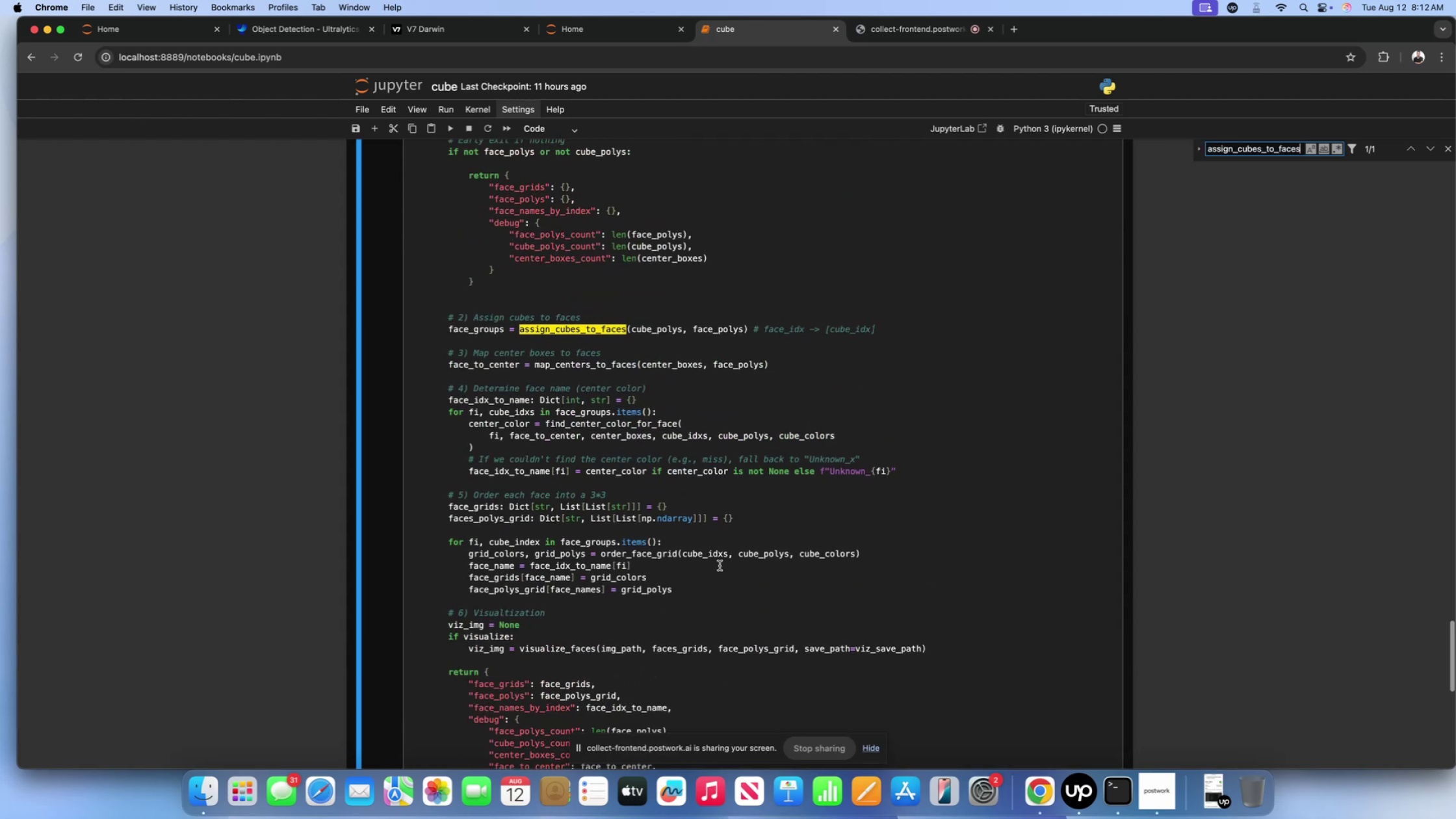 
key(Enter)
 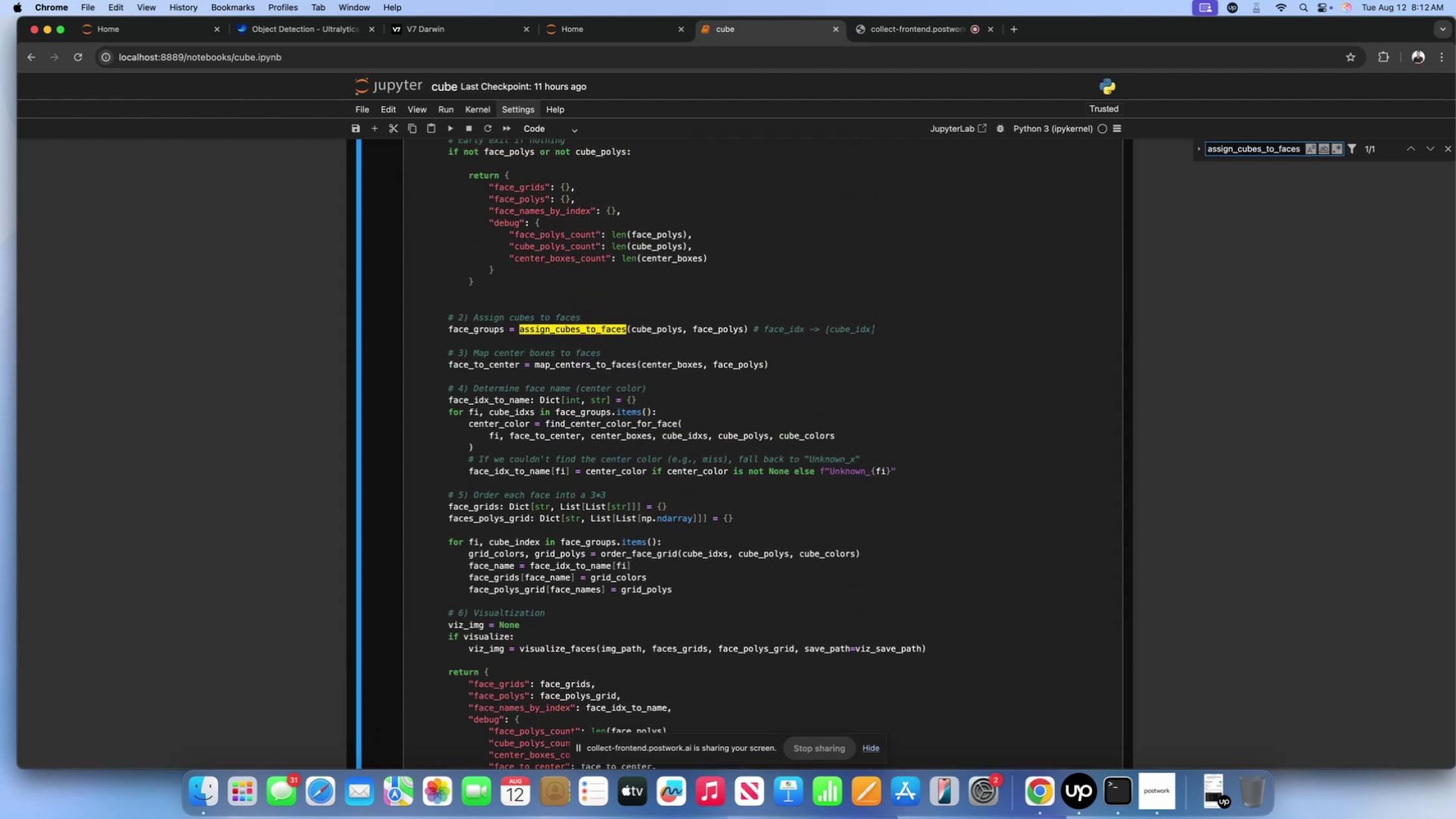 
key(Enter)
 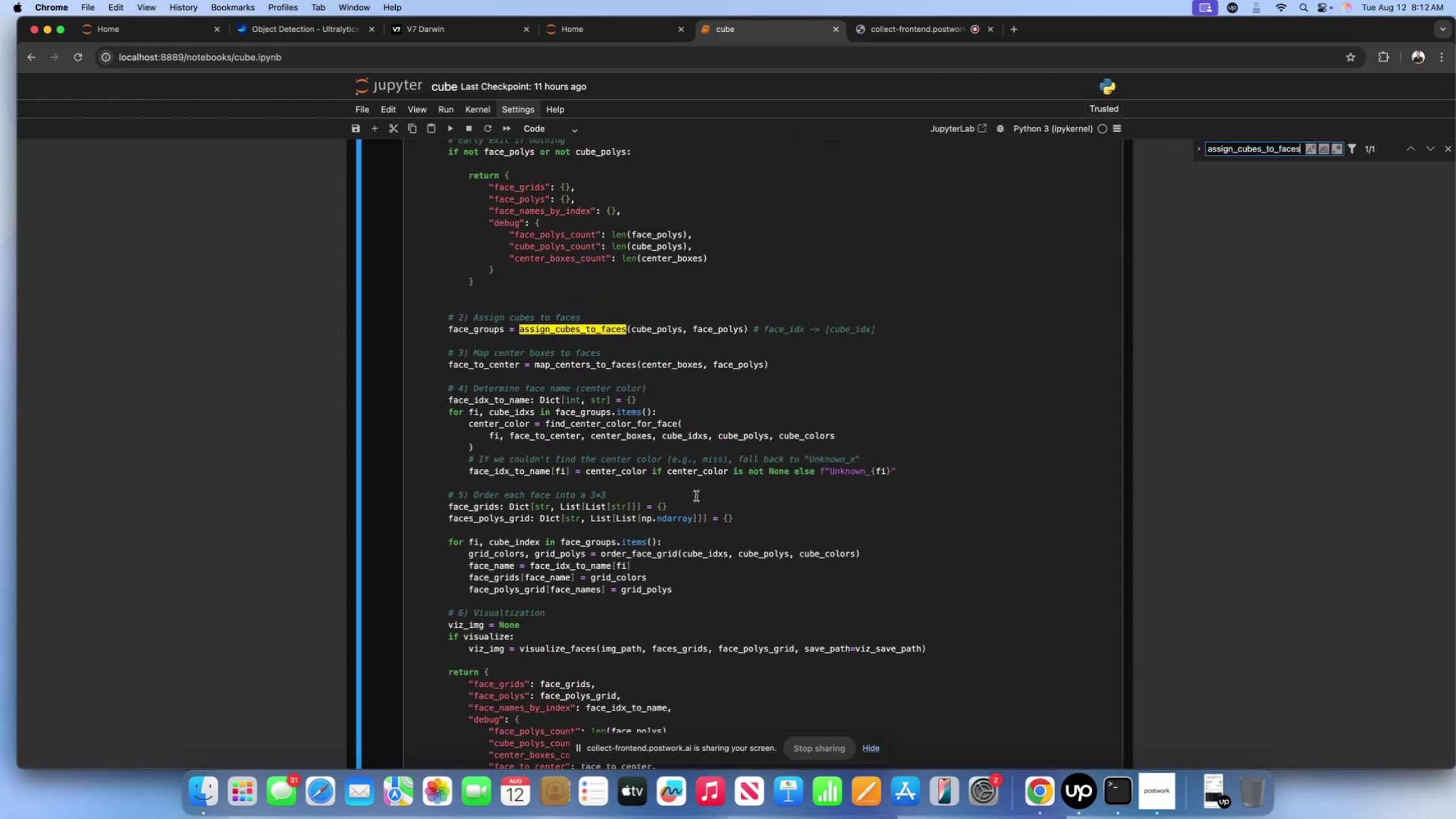 
scroll: coordinate [696, 496], scroll_direction: up, amount: 193.0
 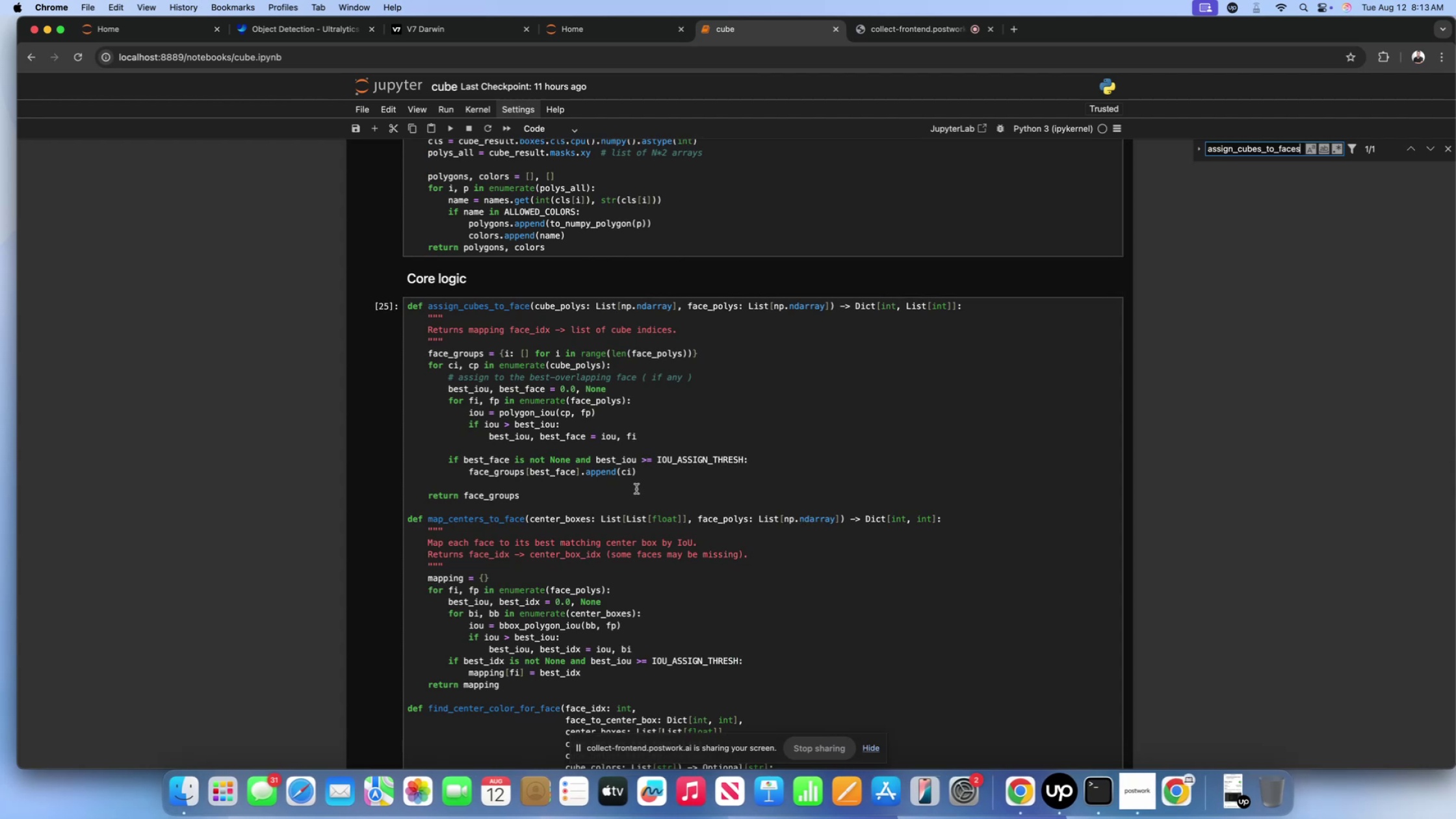 
wait(19.92)
 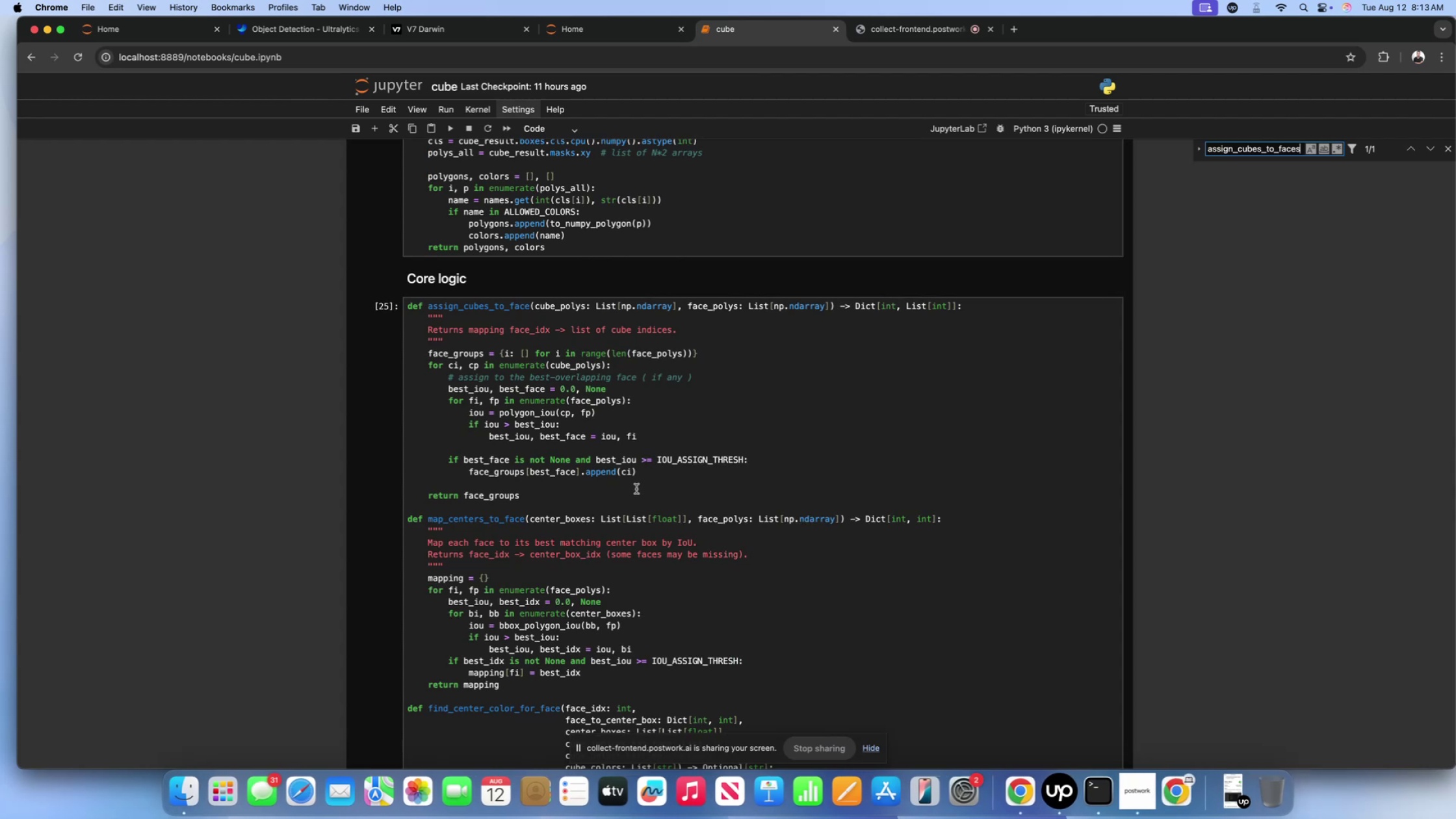 
scroll: coordinate [636, 489], scroll_direction: up, amount: 7.0
 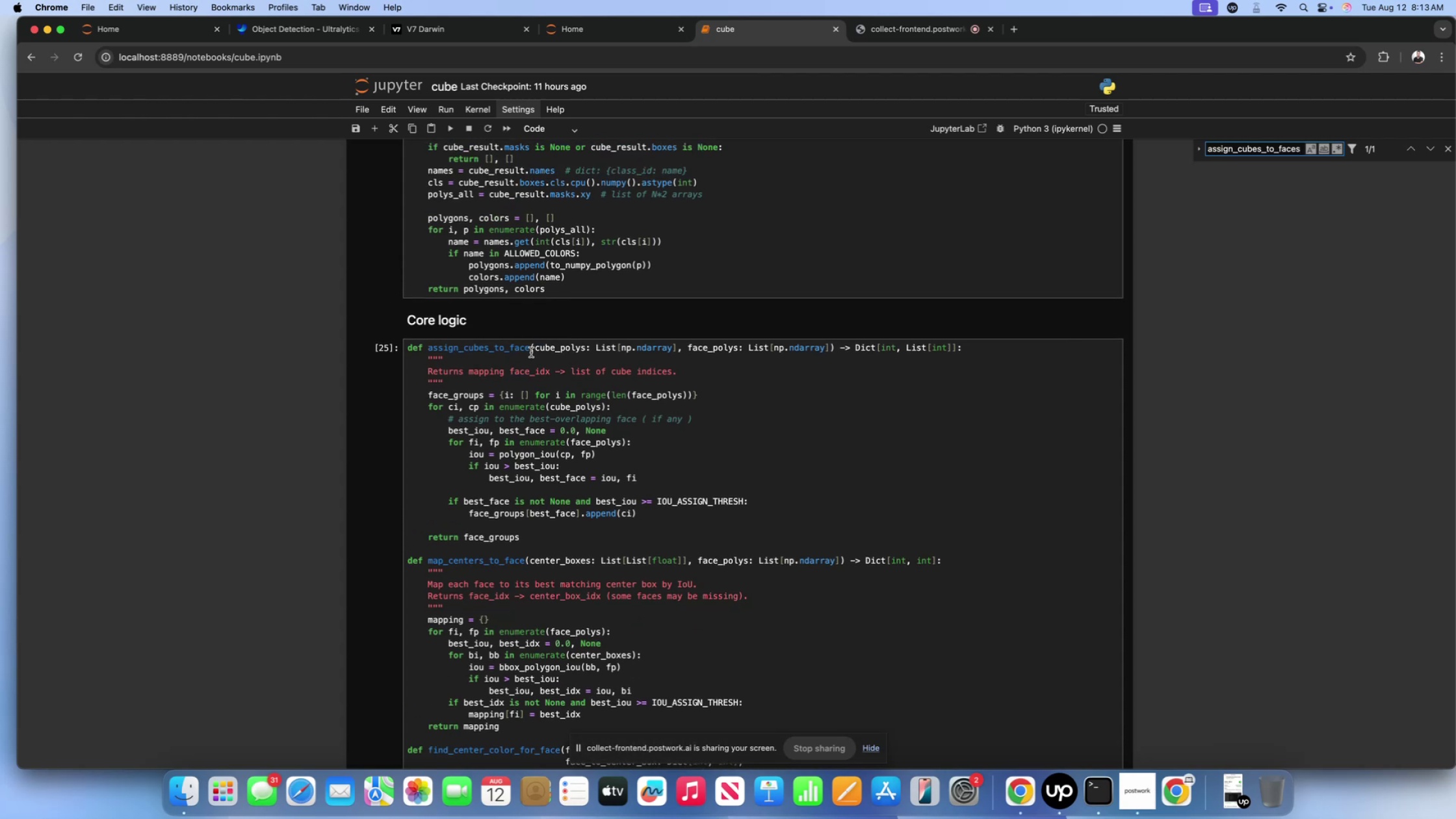 
left_click([531, 352])
 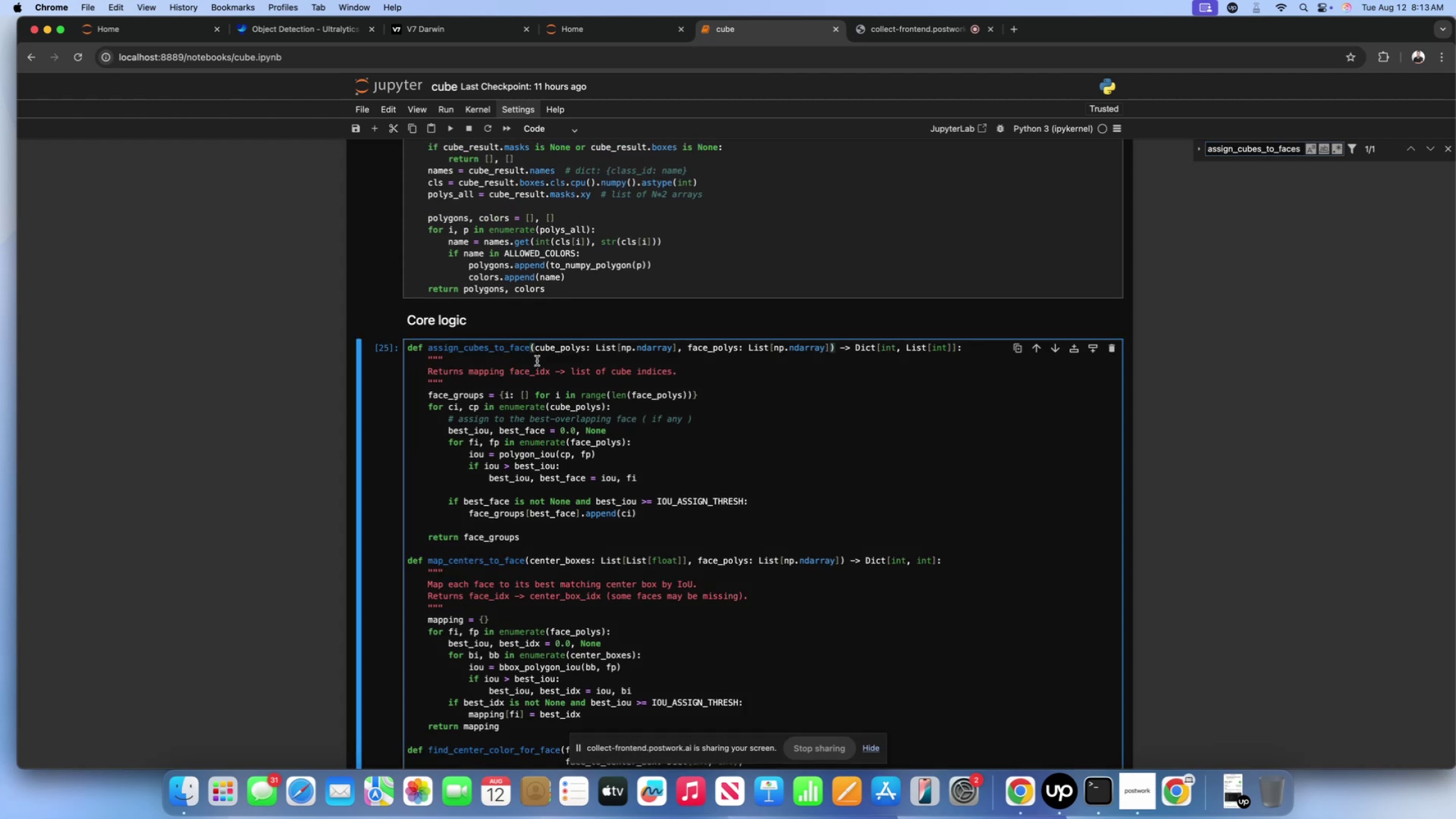 
key(S)
 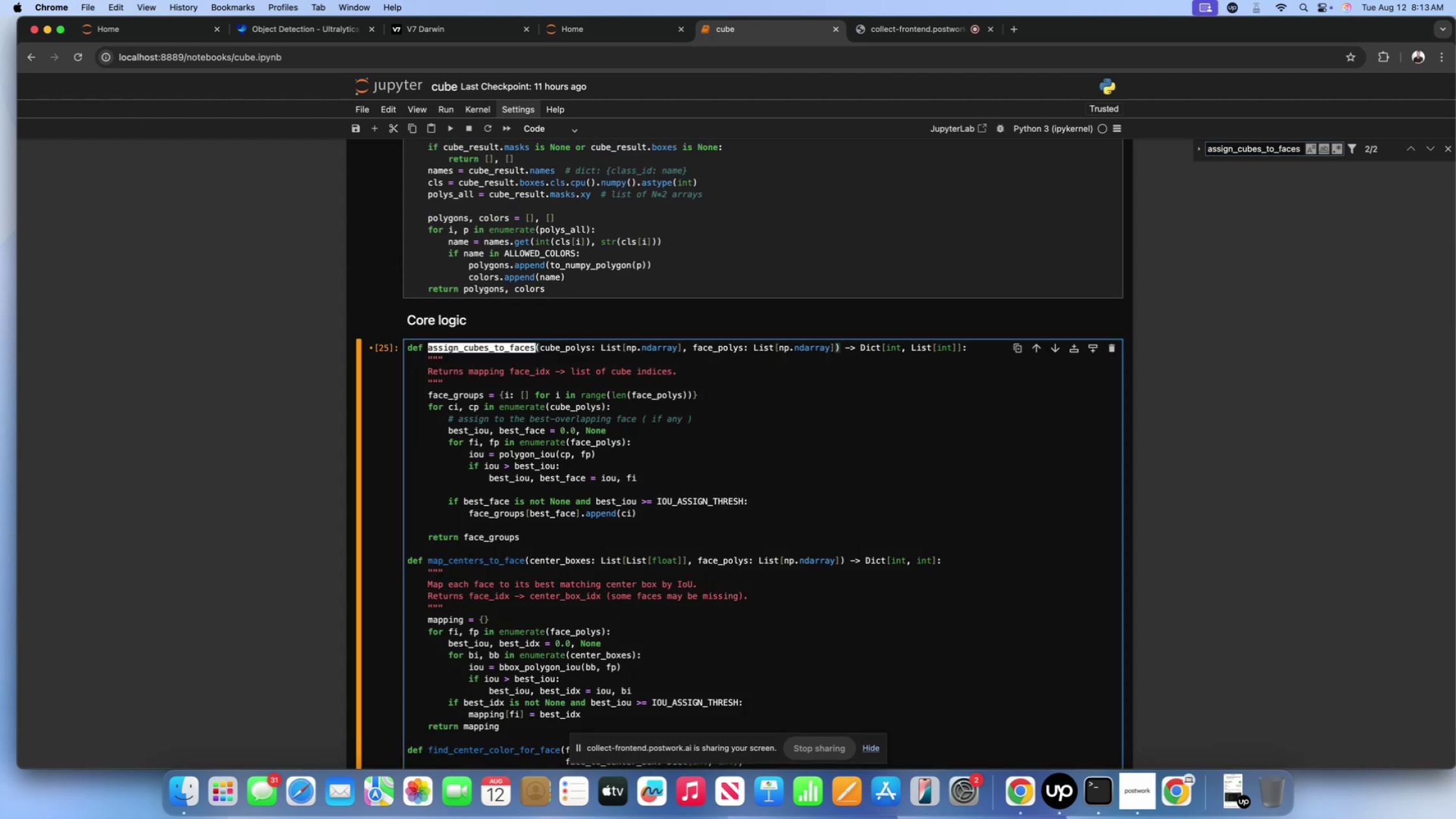 
left_click([1451, 145])
 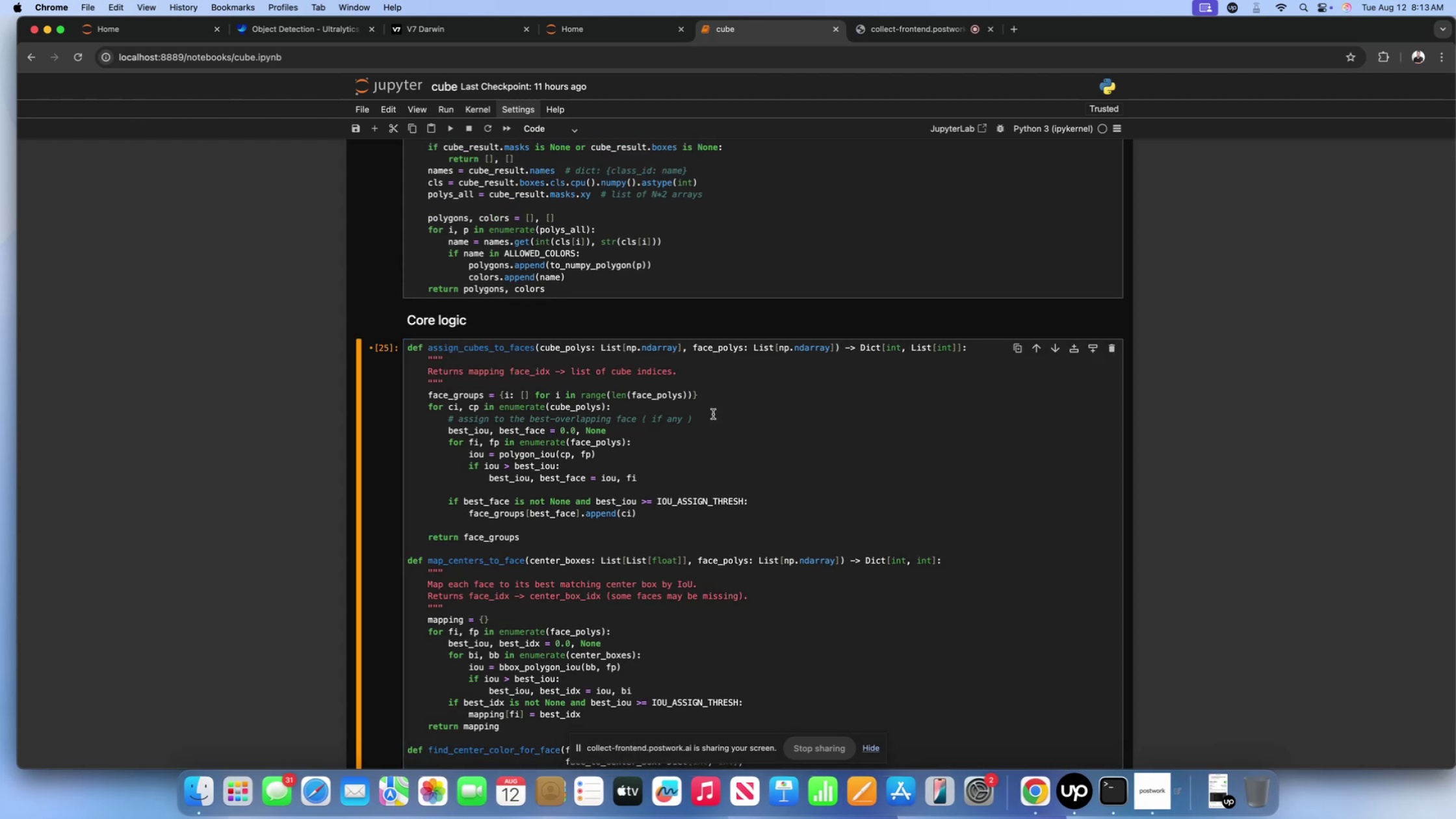 
left_click([713, 414])
 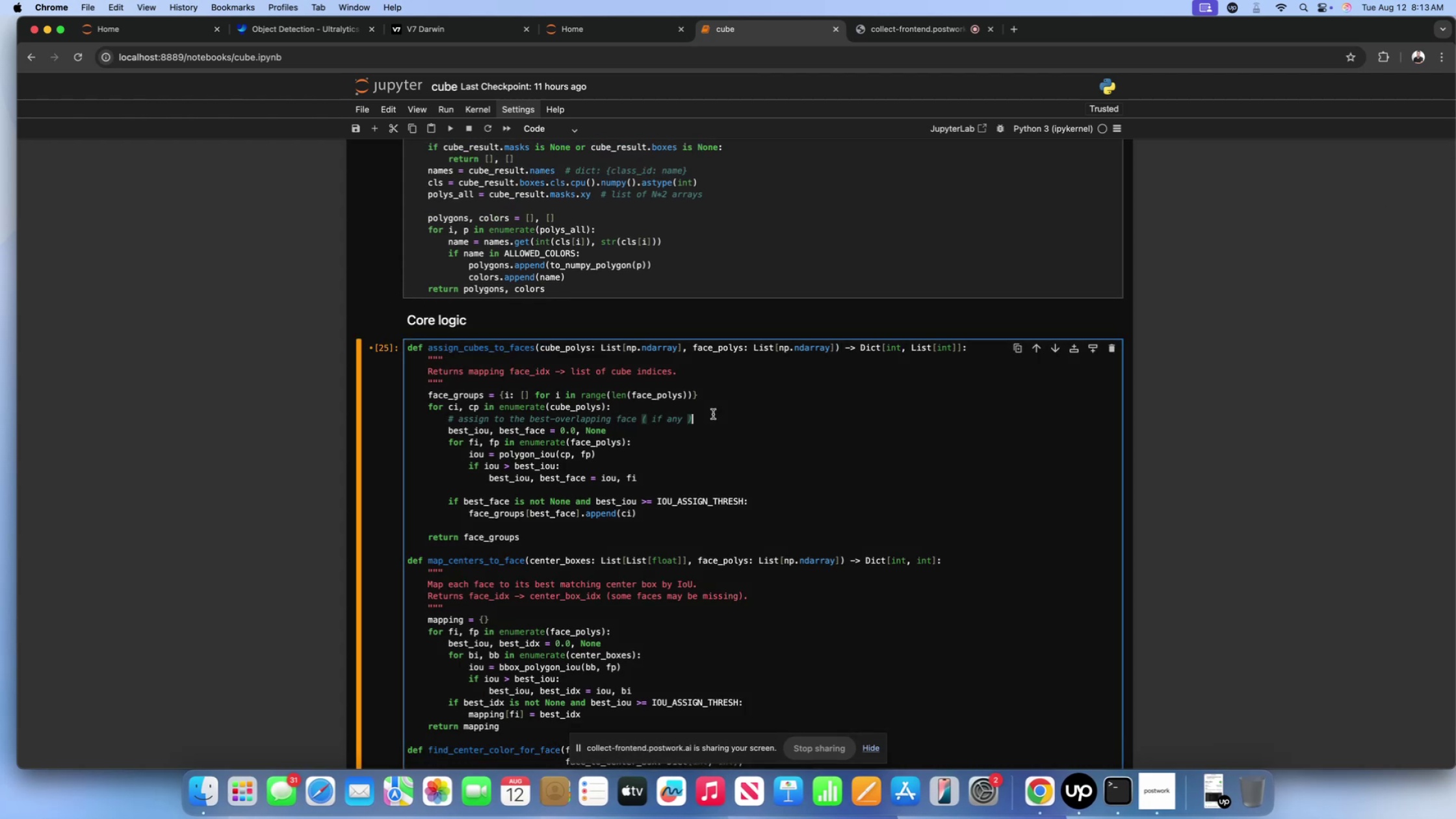 
key(Shift+Enter)
 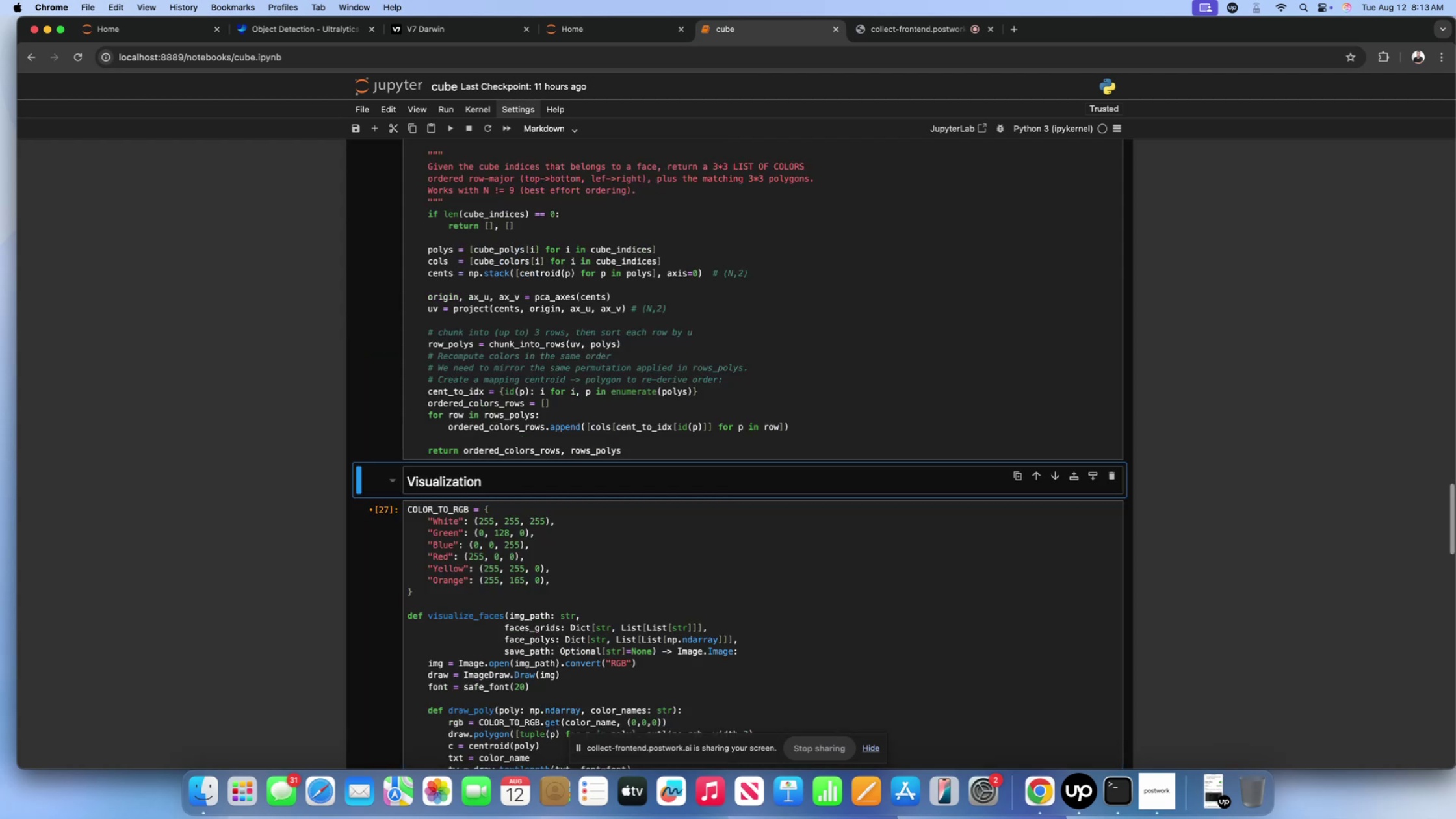 
scroll: coordinate [712, 427], scroll_direction: down, amount: 296.0
 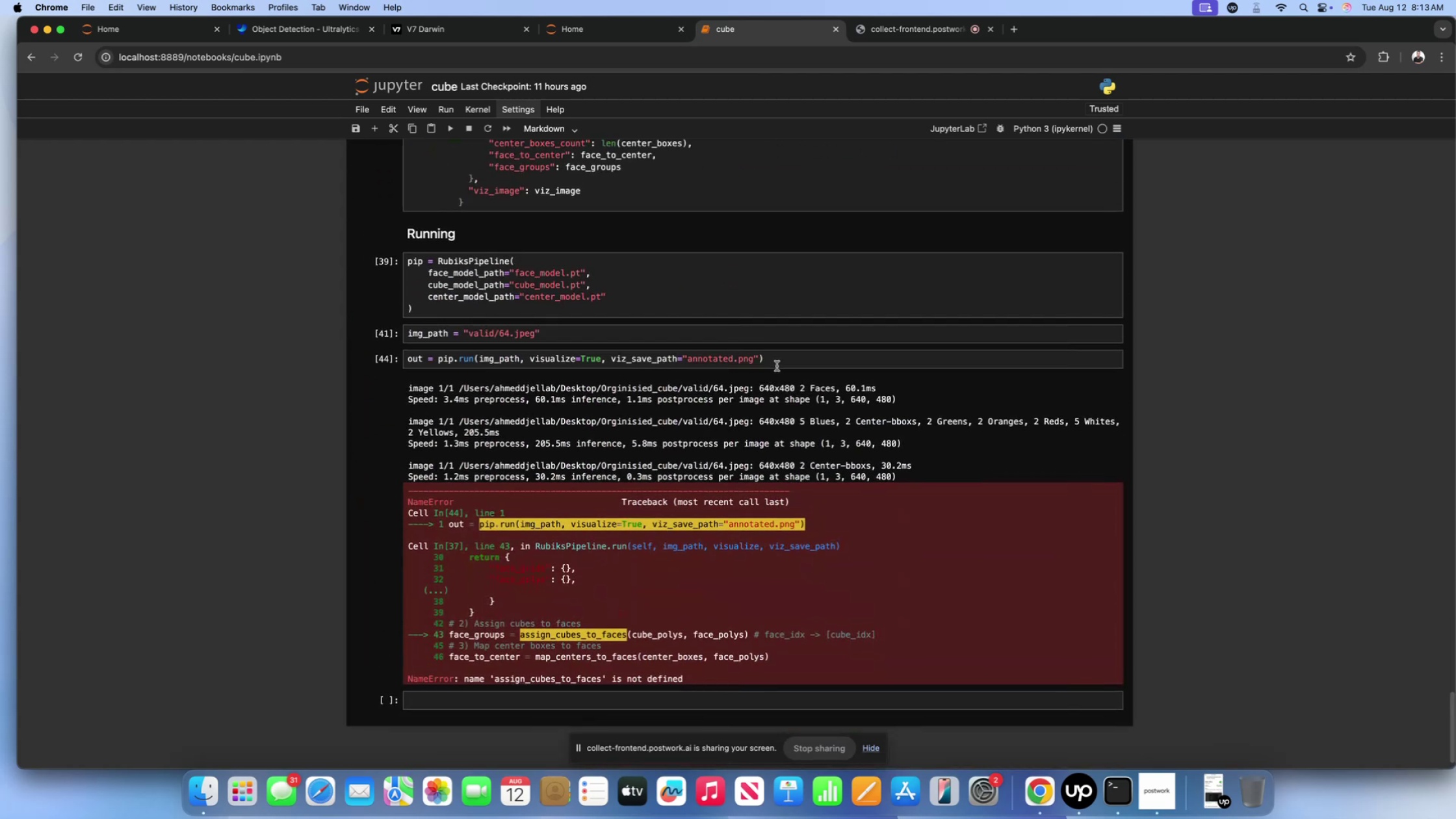 
left_click([779, 361])
 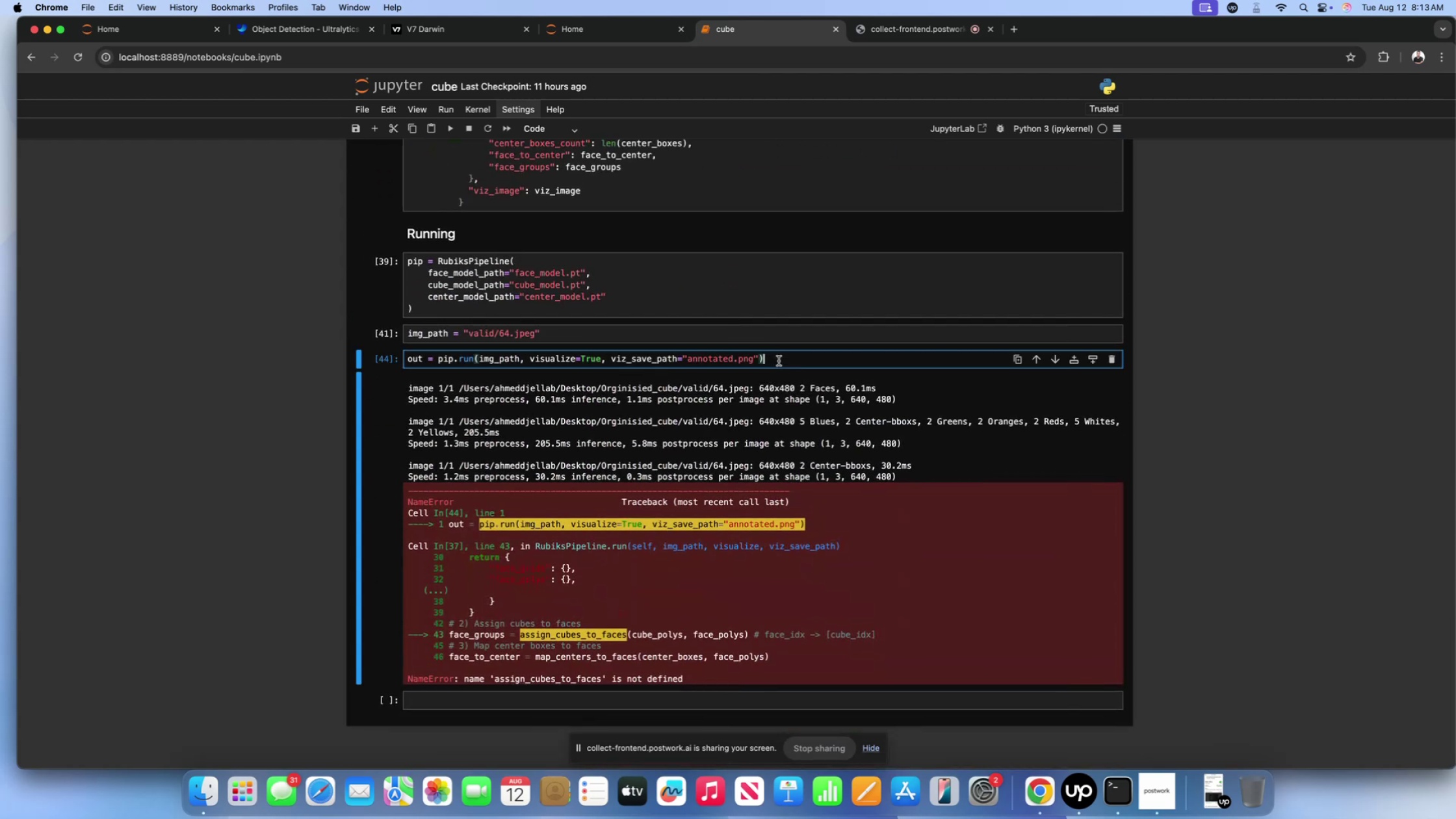 
key(Shift+Enter)
 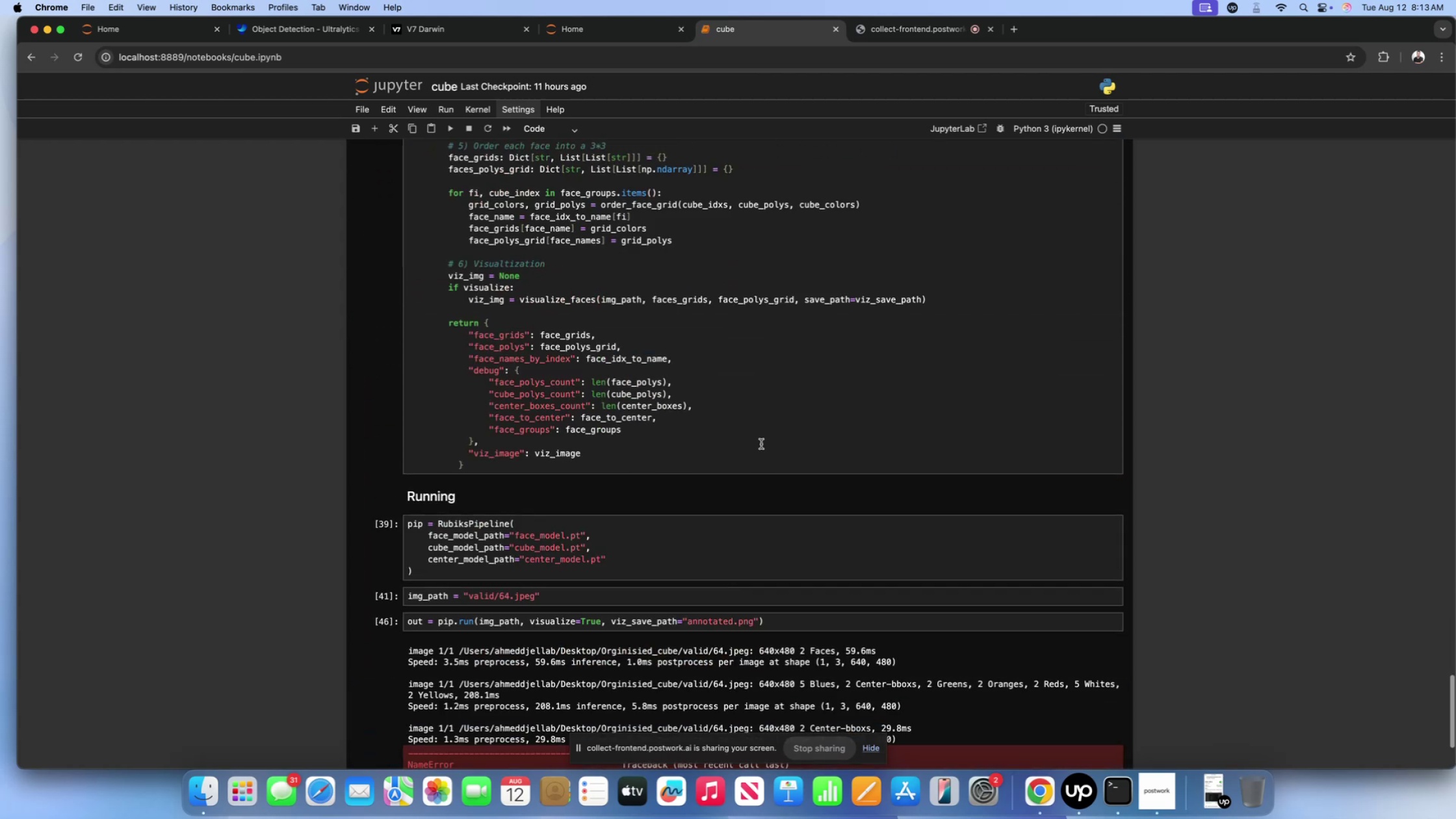 
scroll: coordinate [738, 499], scroll_direction: down, amount: 48.0
 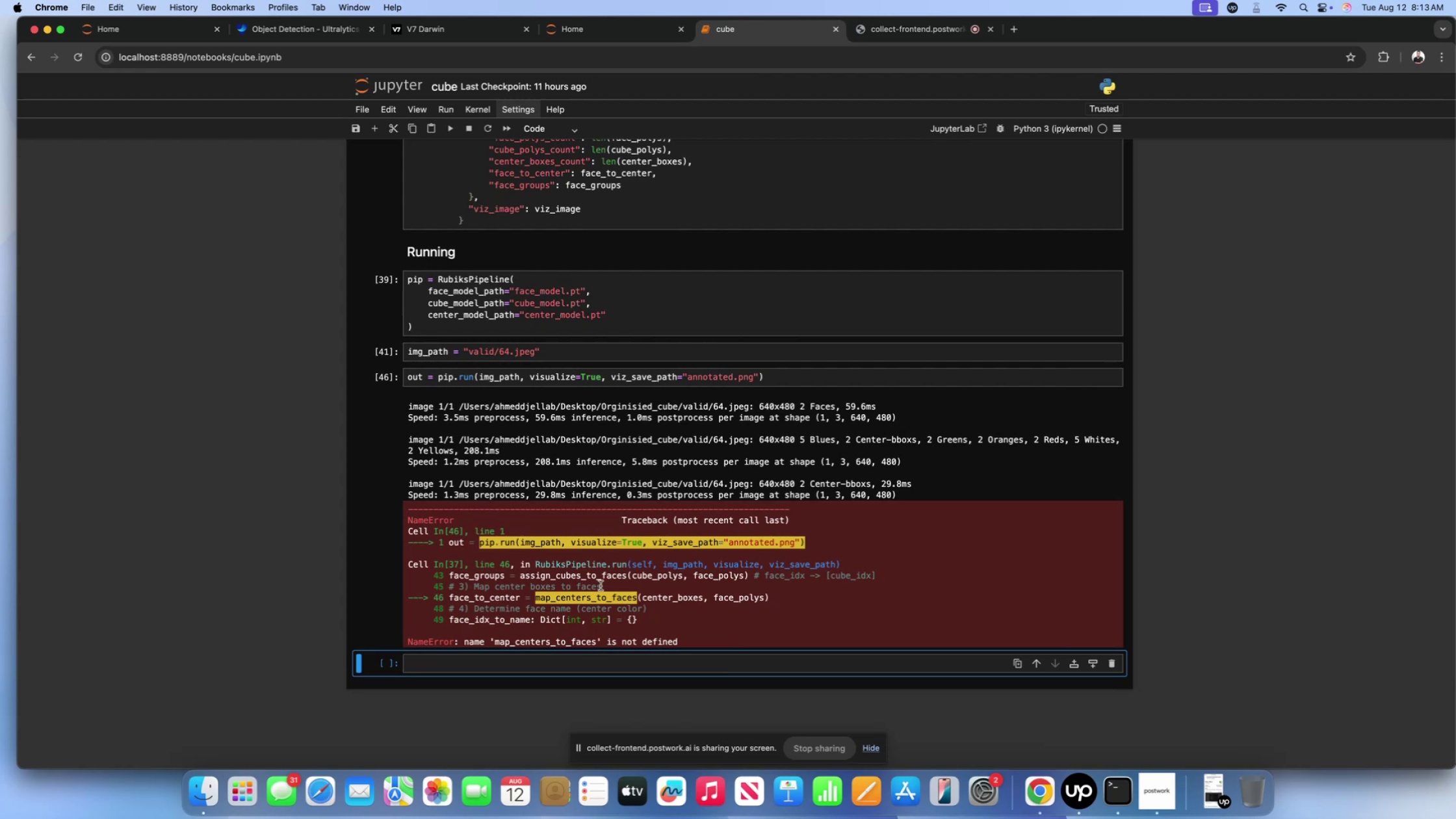 
wait(6.45)
 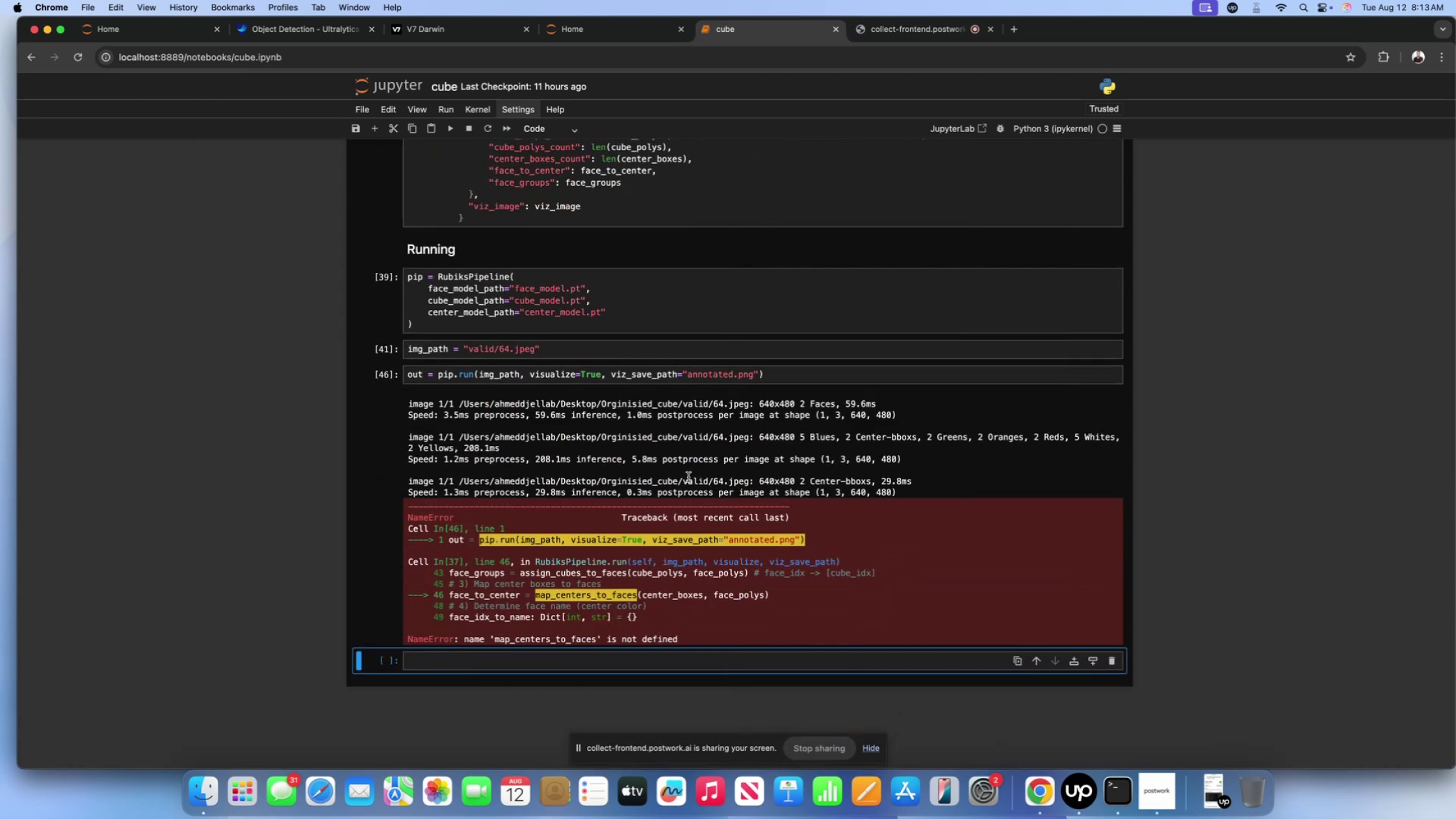 
scroll: coordinate [609, 468], scroll_direction: up, amount: 209.0
 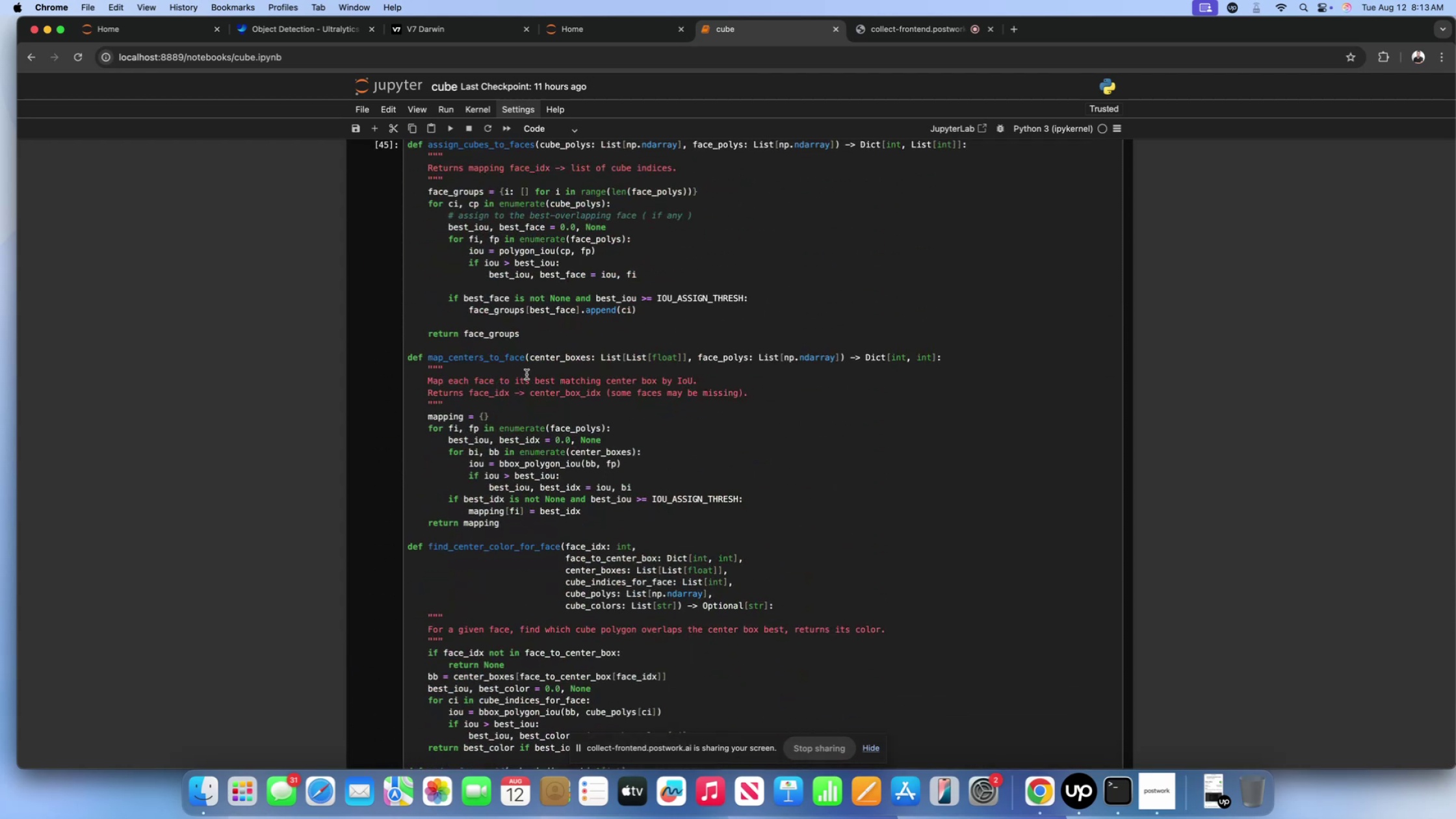 
left_click([525, 363])
 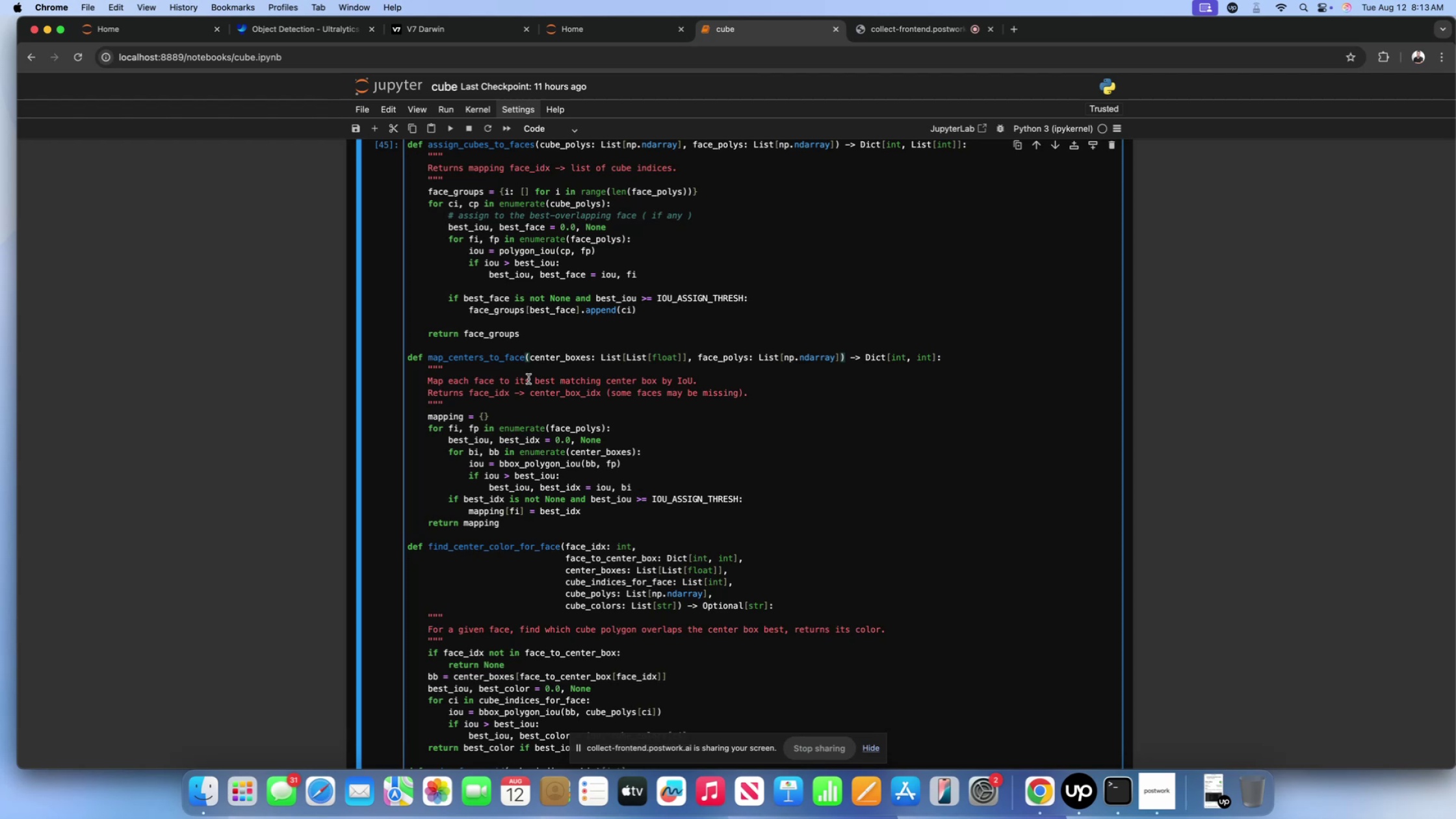 
key(S)
 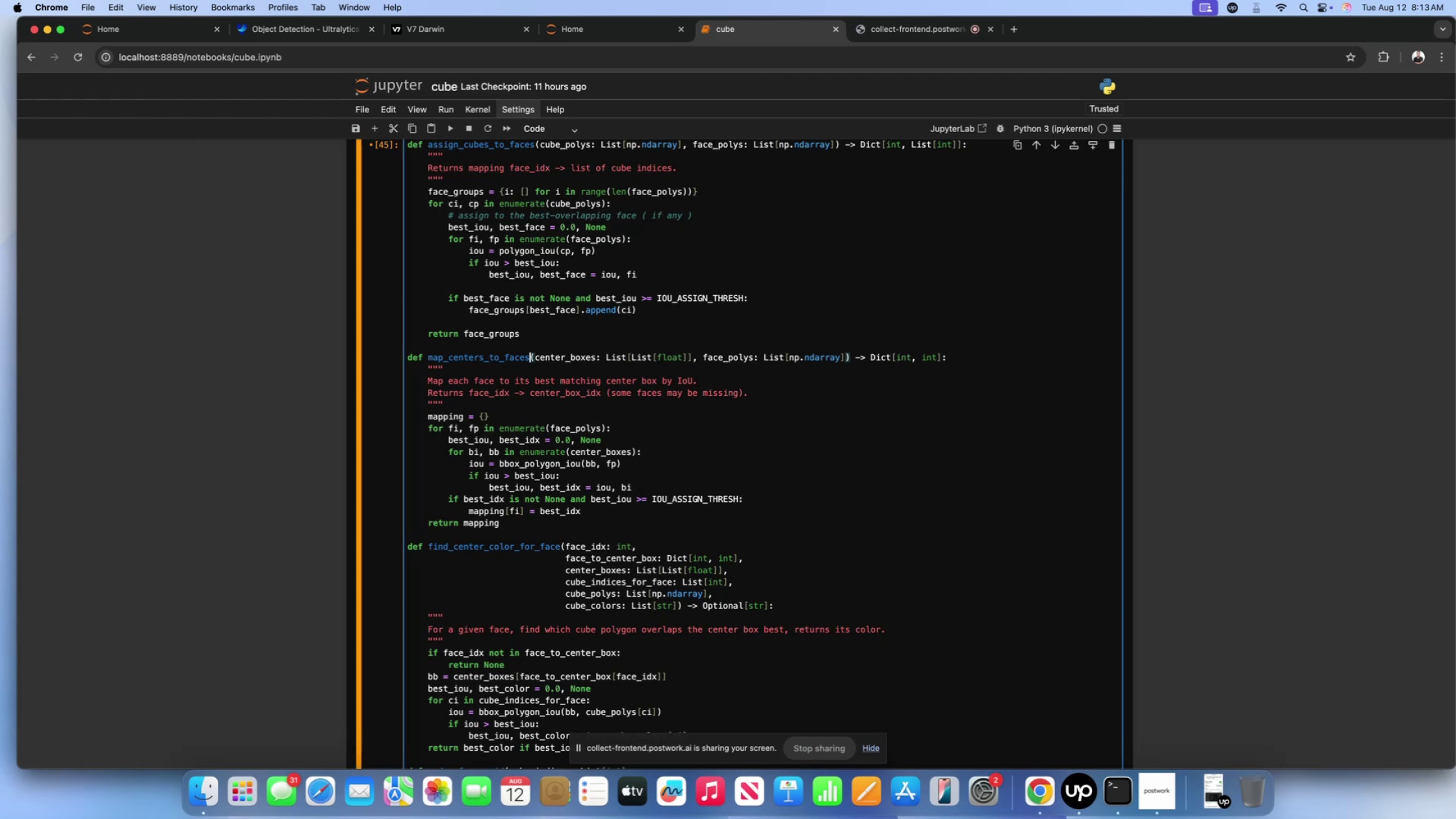 
key(Shift+Enter)
 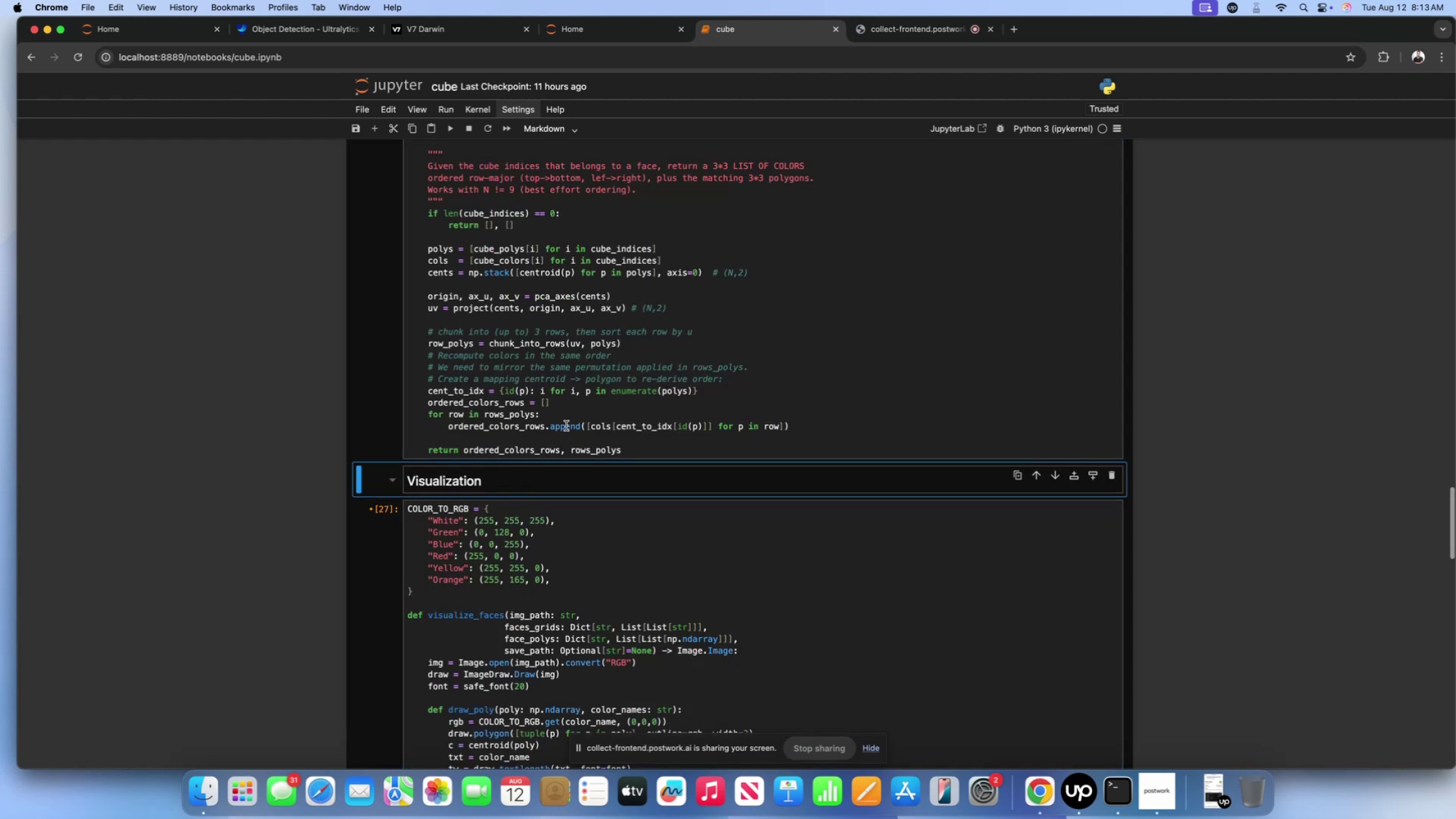 
scroll: coordinate [662, 346], scroll_direction: down, amount: 320.0
 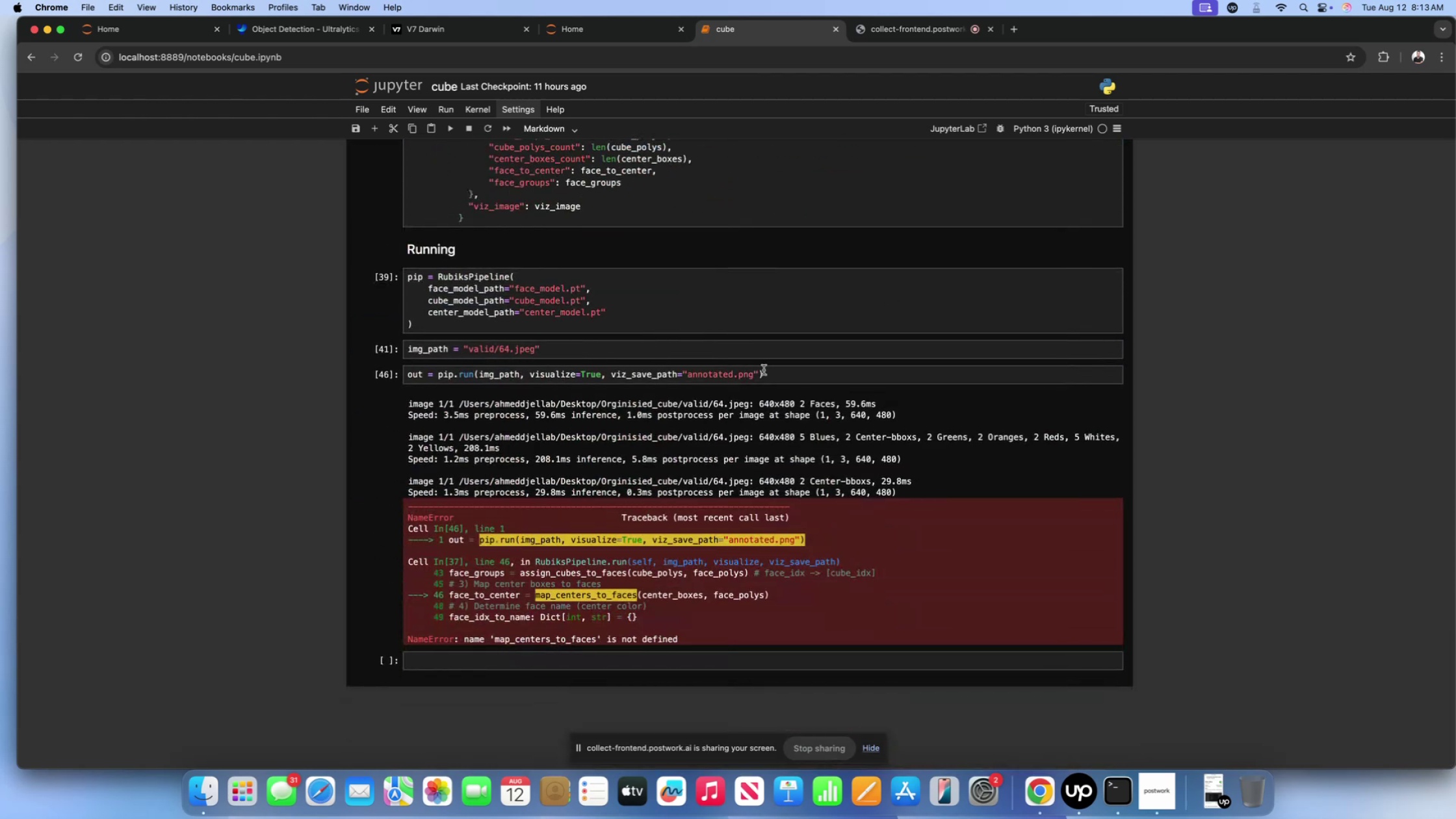 
left_click([772, 372])
 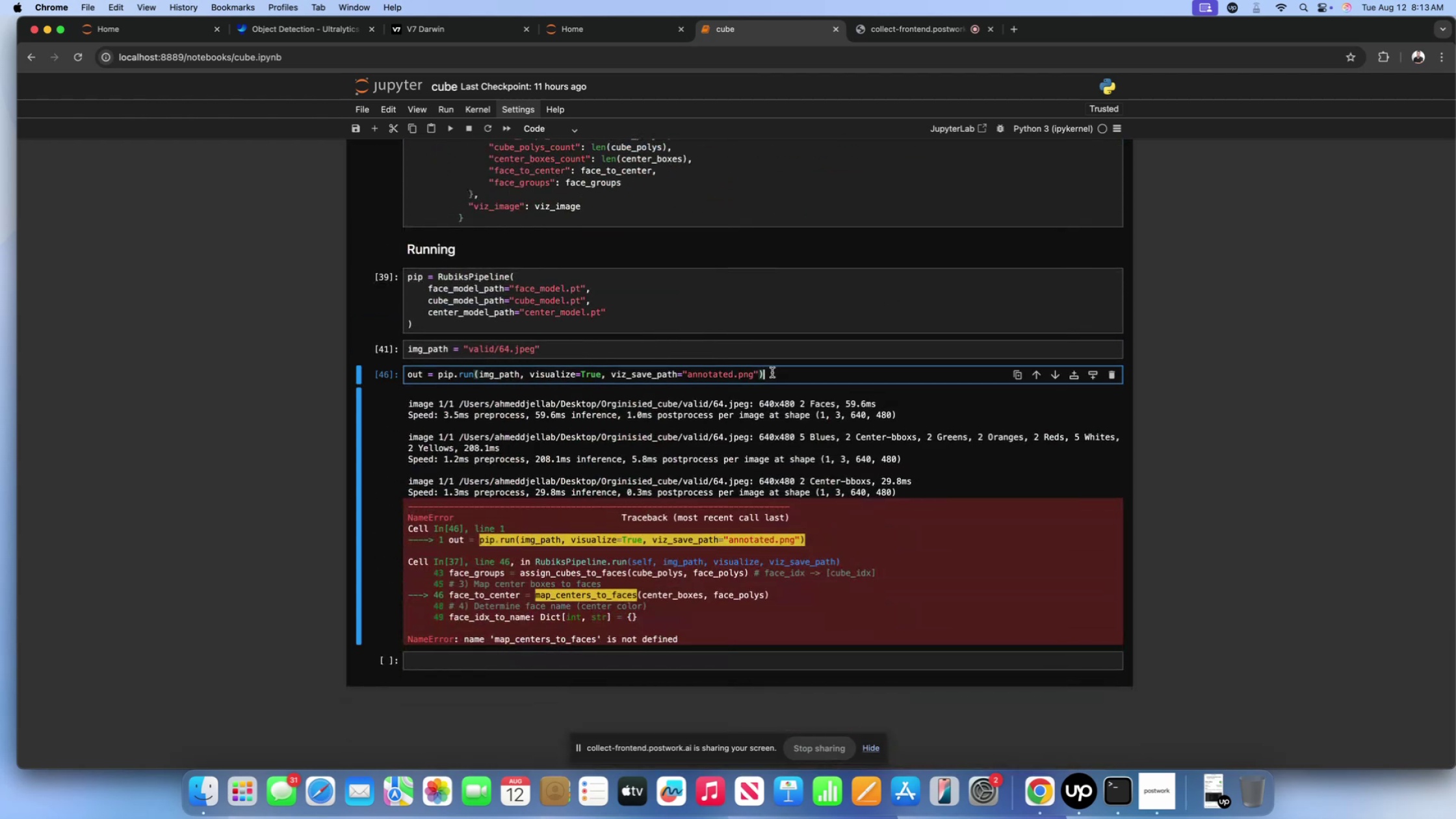 
key(Shift+Enter)
 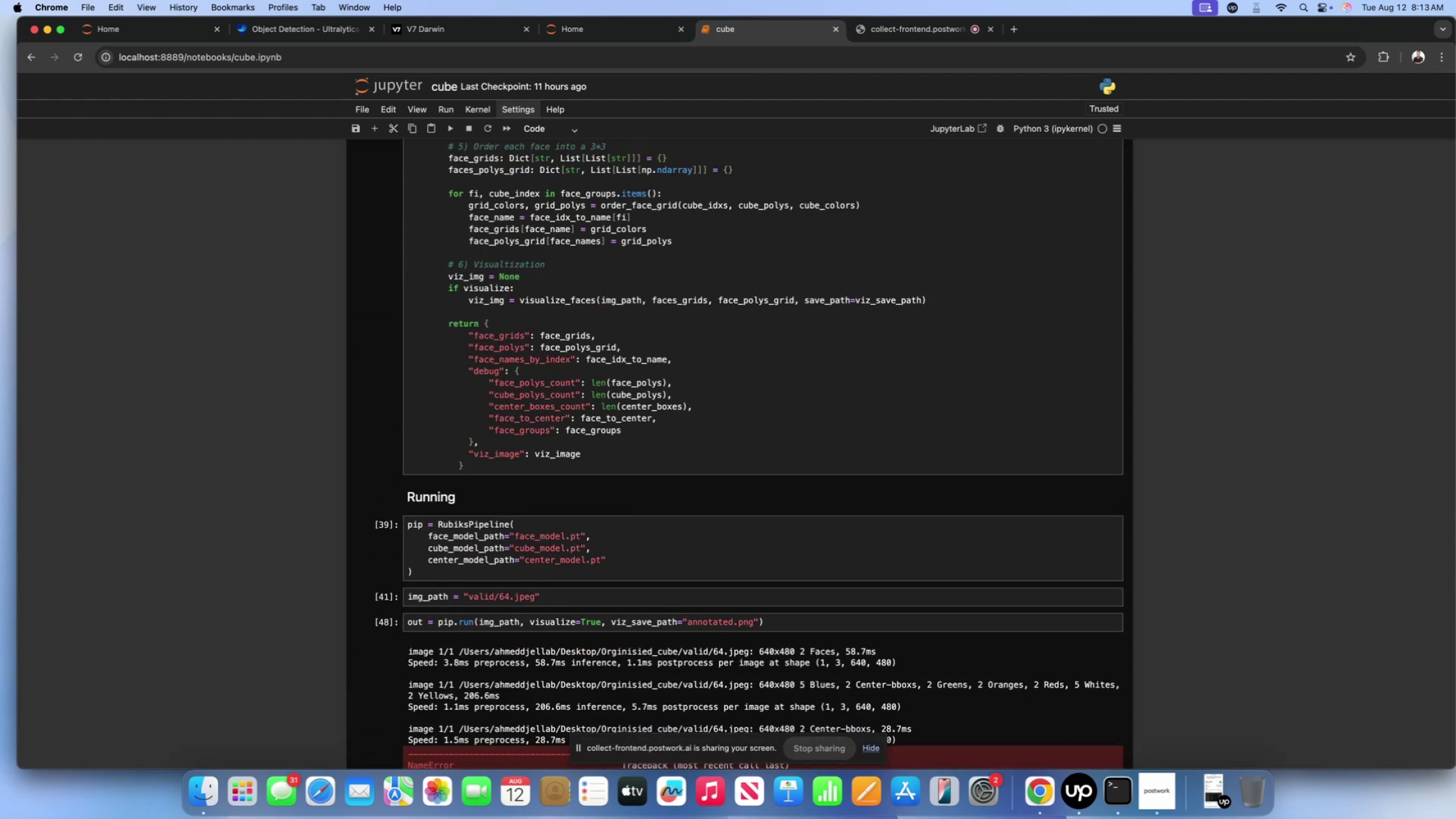 
scroll: coordinate [779, 502], scroll_direction: down, amount: 57.0
 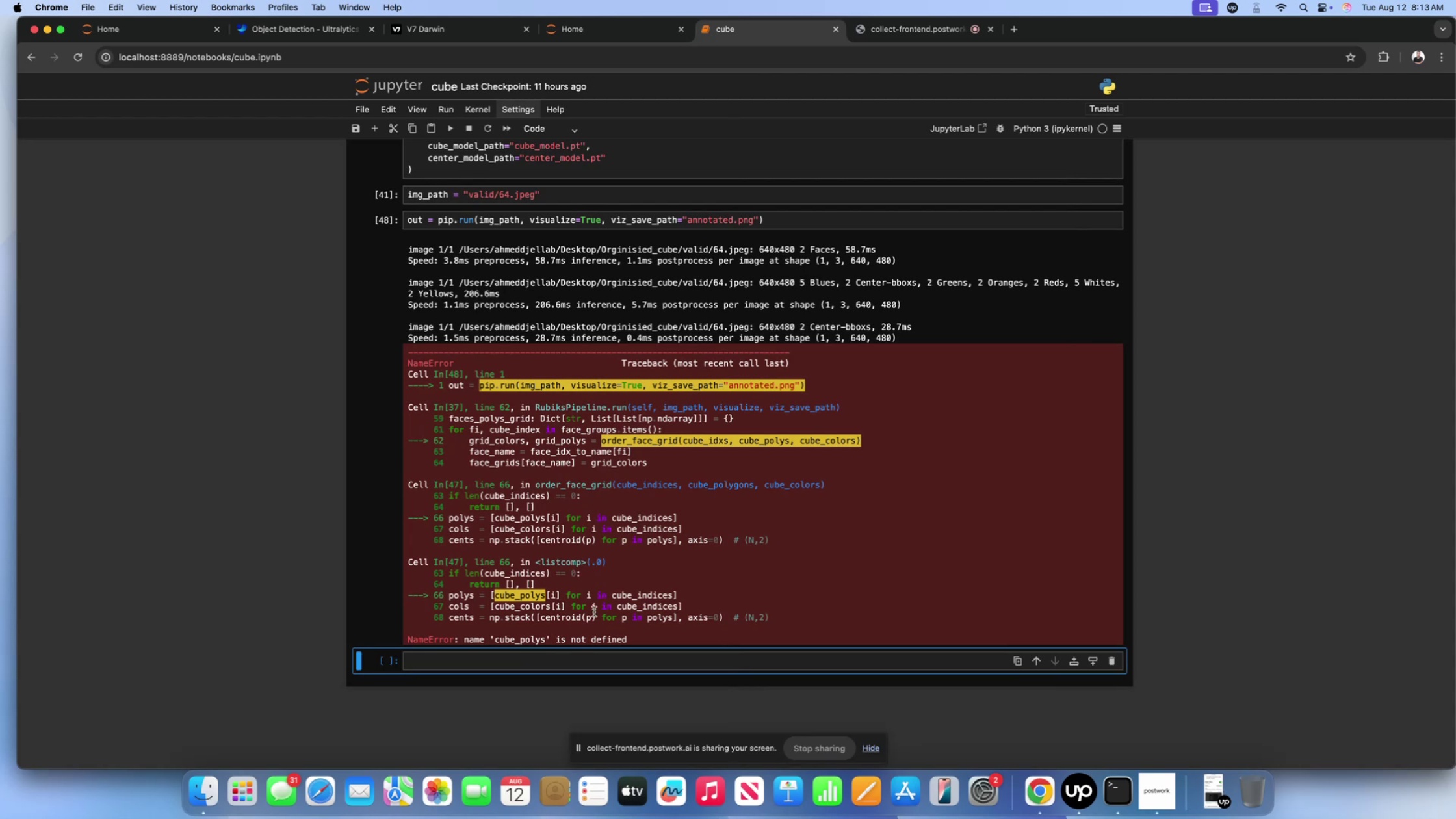 
left_click_drag(start_coordinate=[684, 595], to_coordinate=[506, 599])
 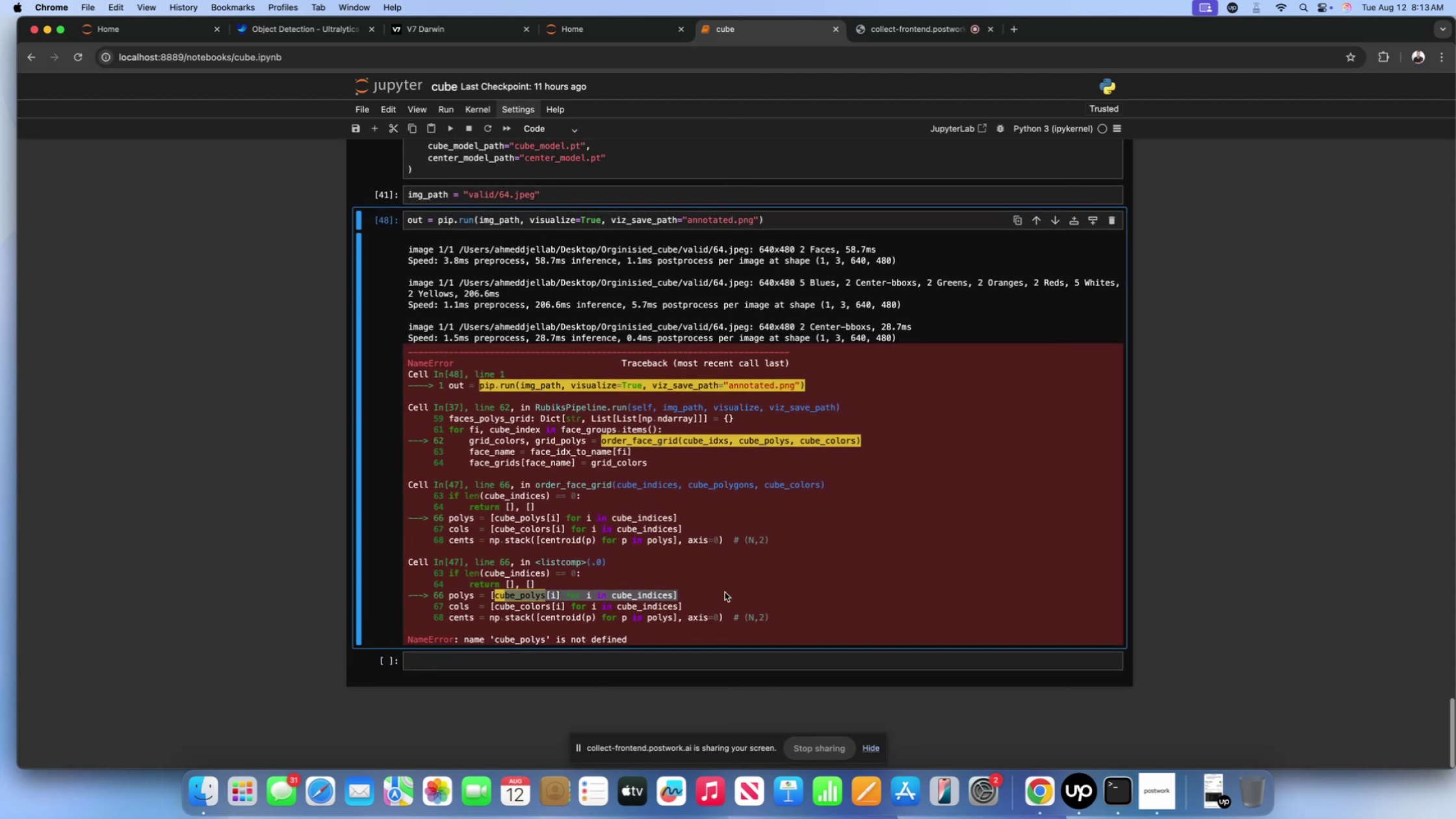 
left_click([741, 592])
 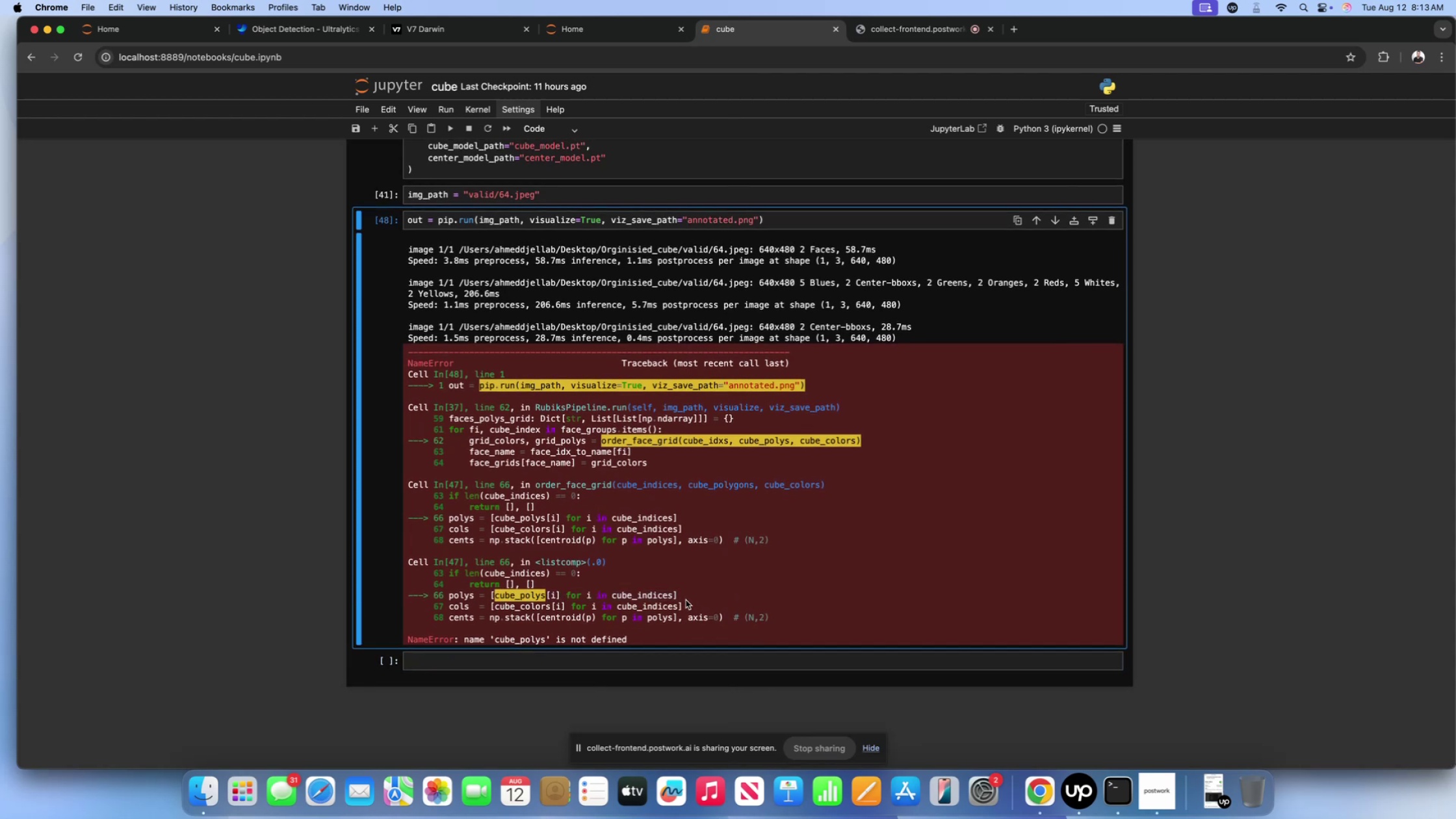 
left_click_drag(start_coordinate=[682, 597], to_coordinate=[448, 600])
 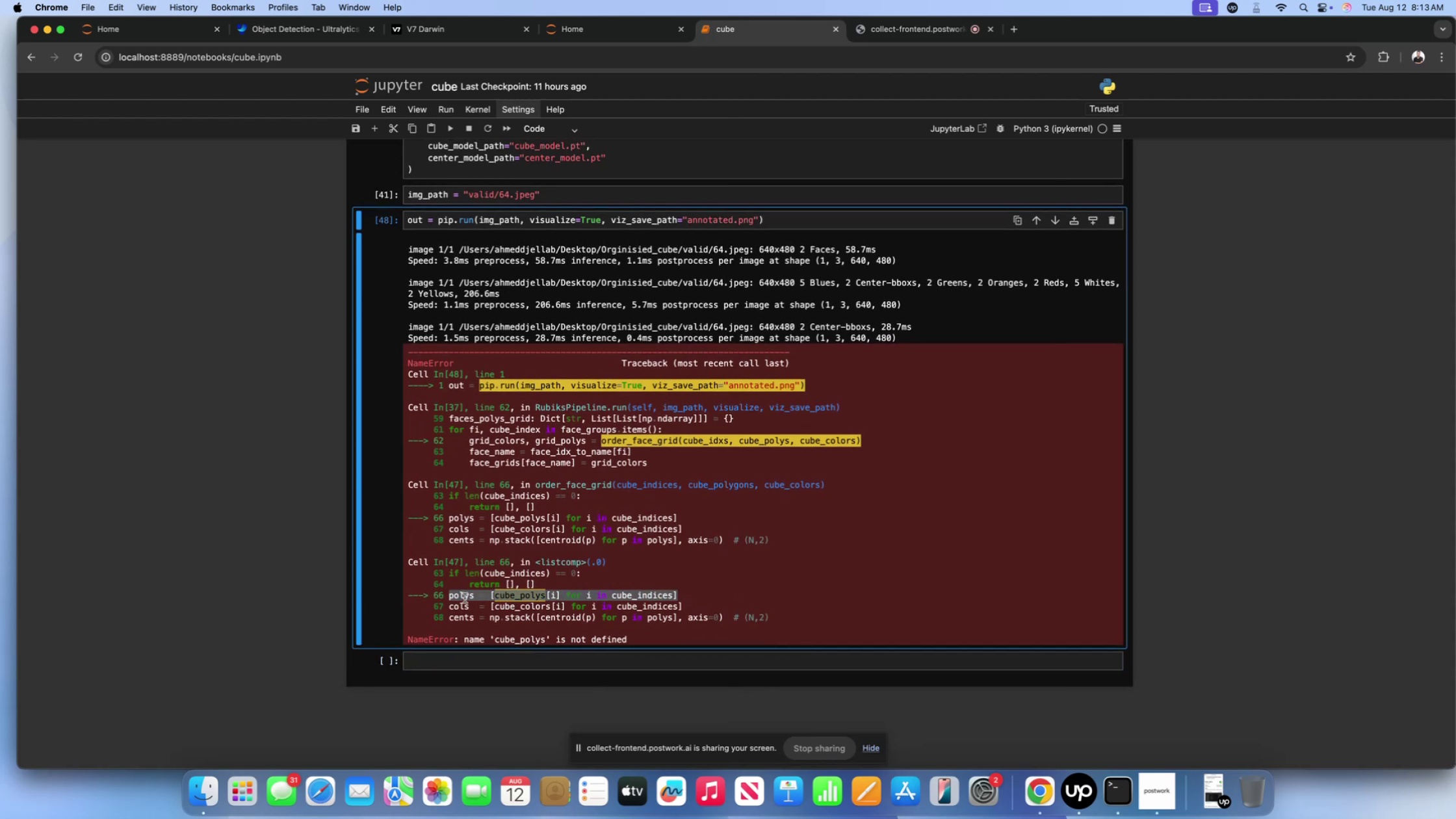 
key(Meta+C)
 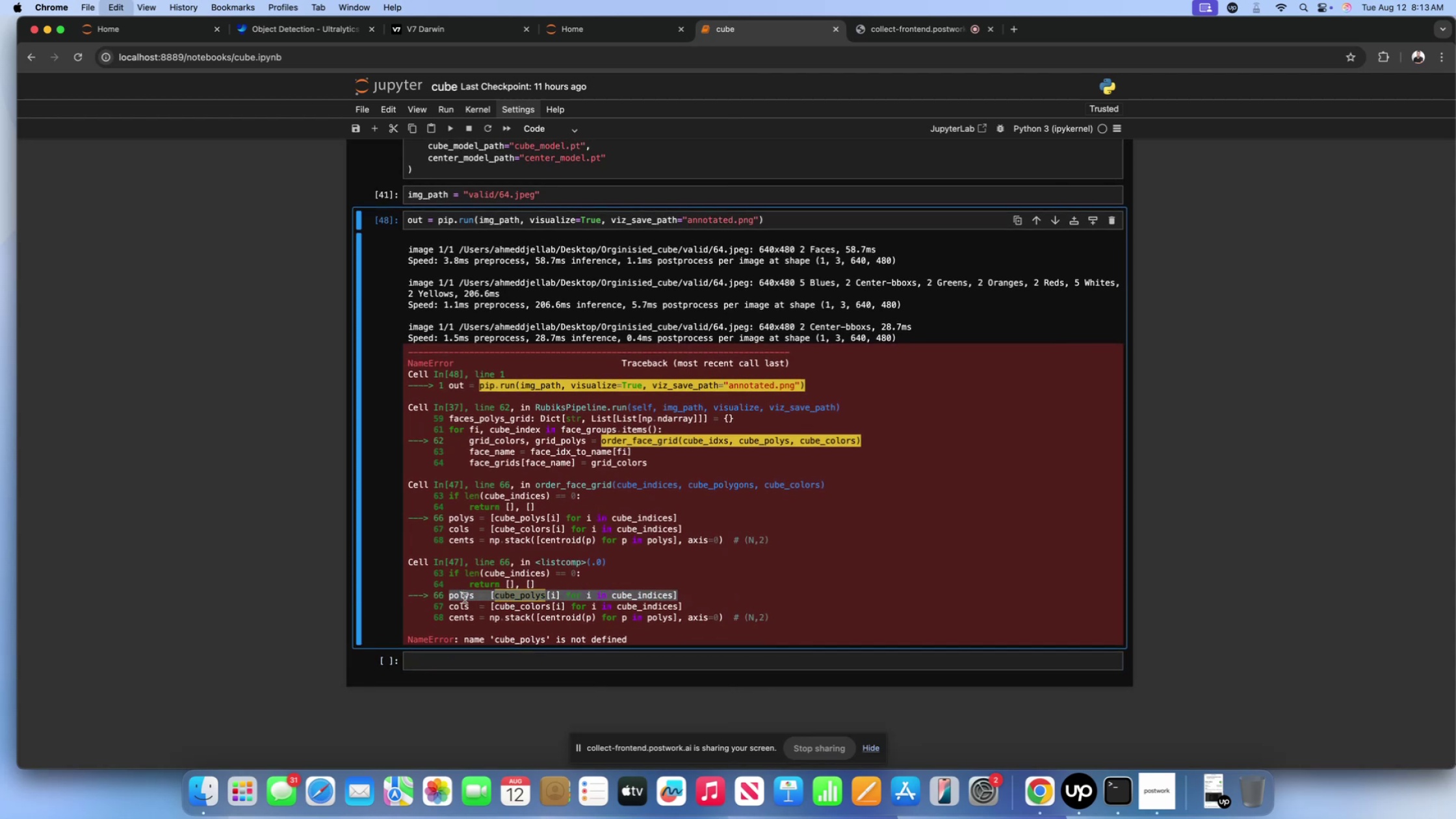 
key(Meta+CommandLeft)
 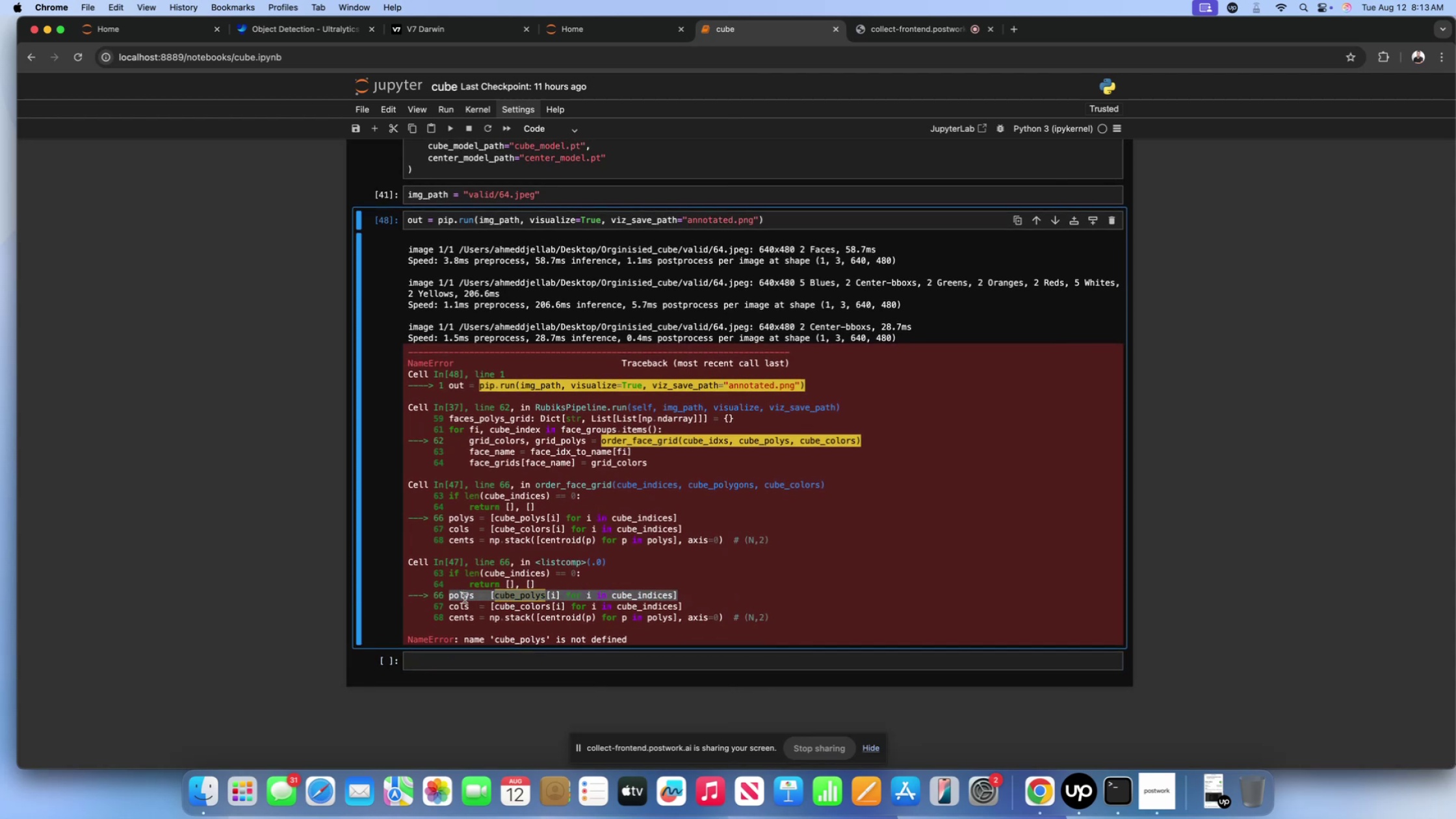 
key(Meta+F)
 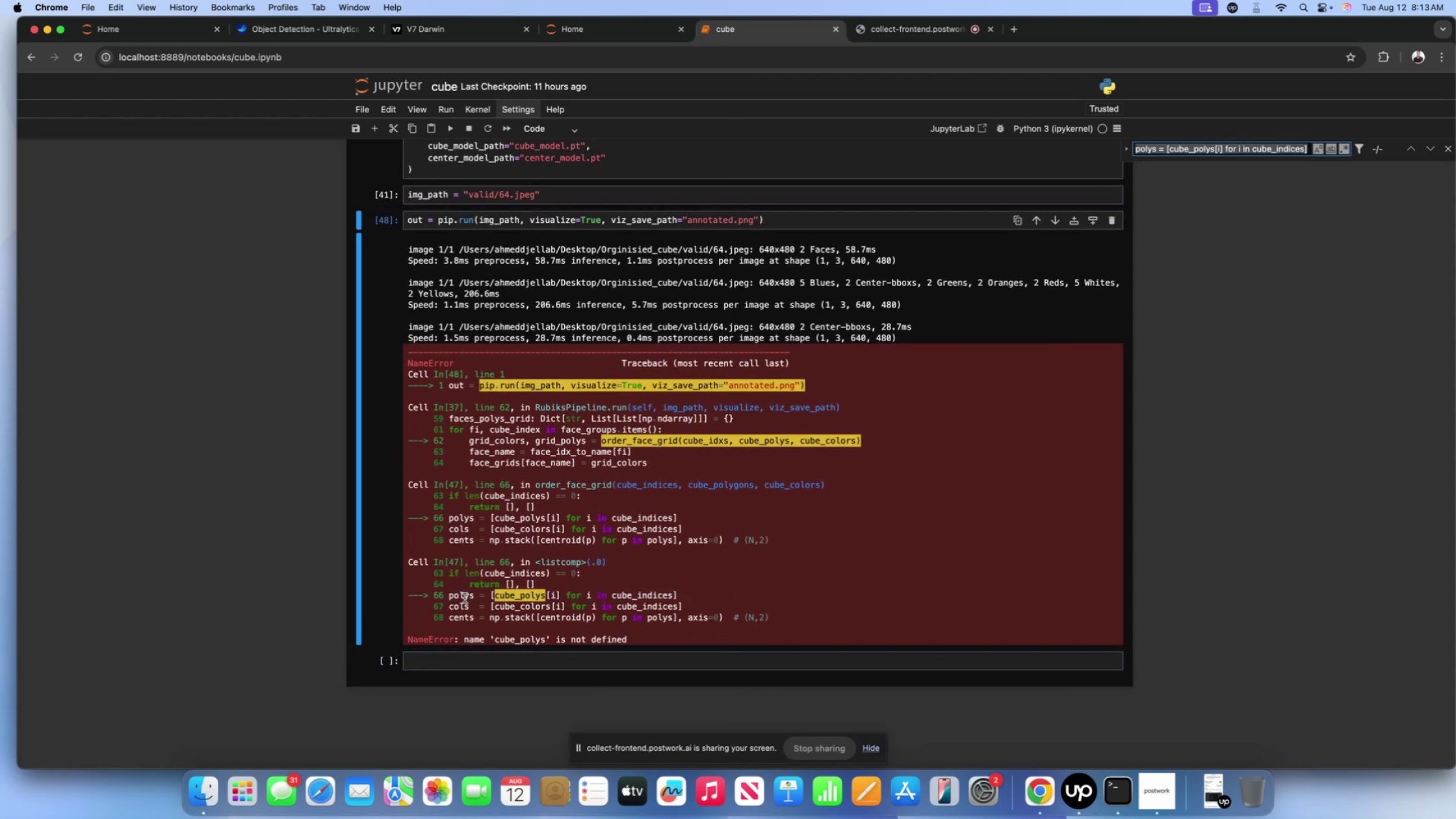 
key(Meta+CommandLeft)
 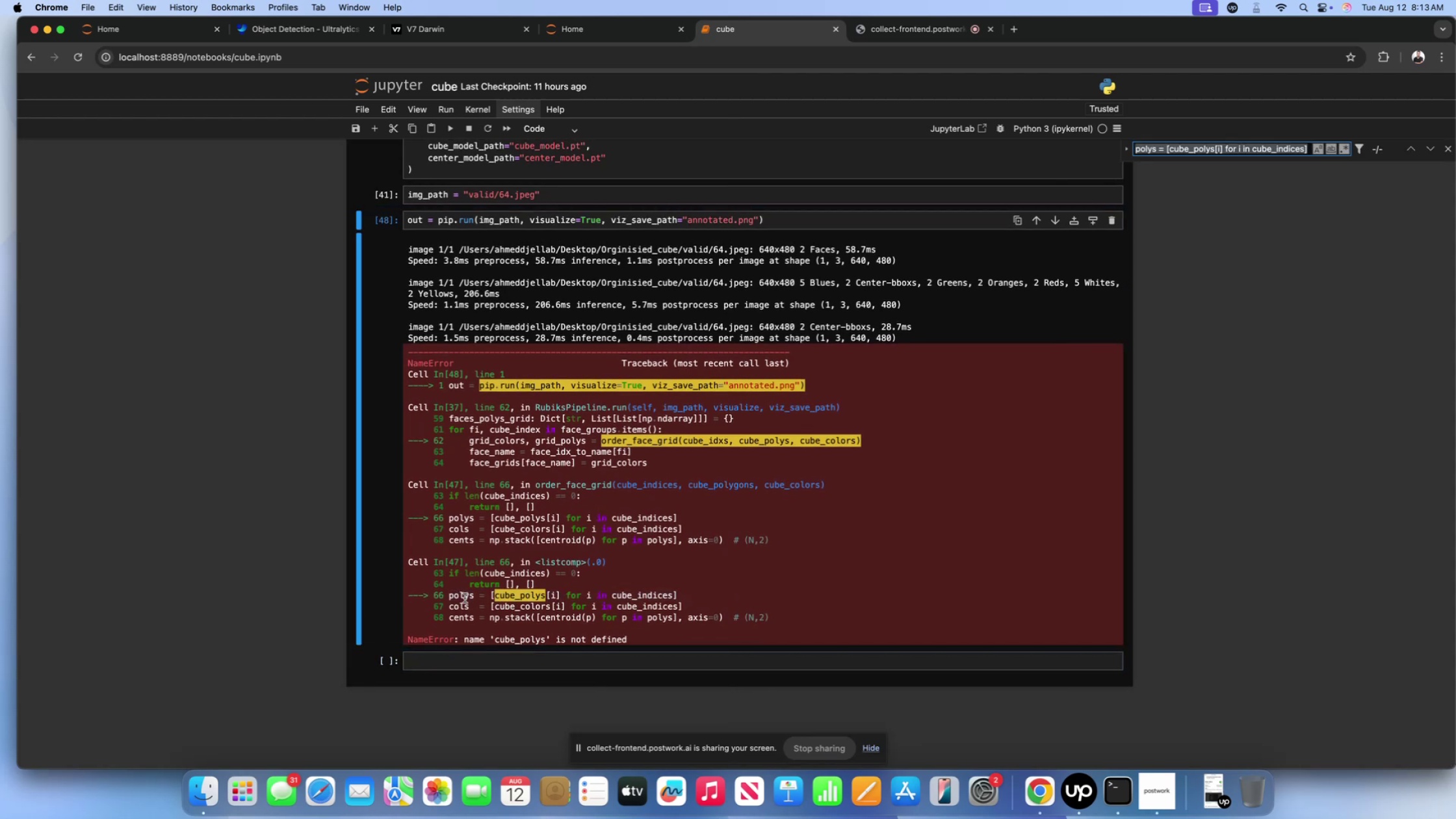 
key(Meta+V)
 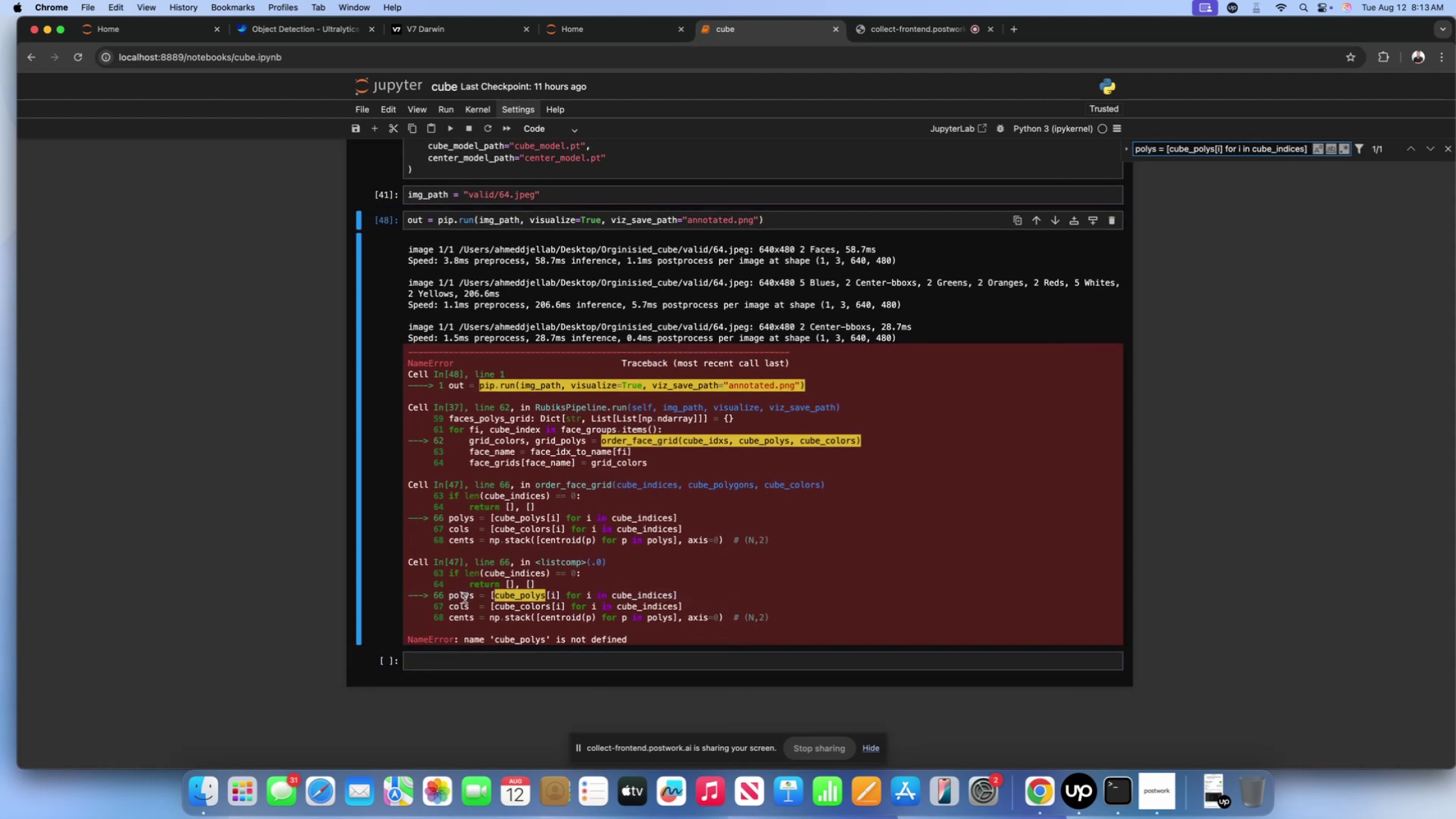 
key(Enter)
 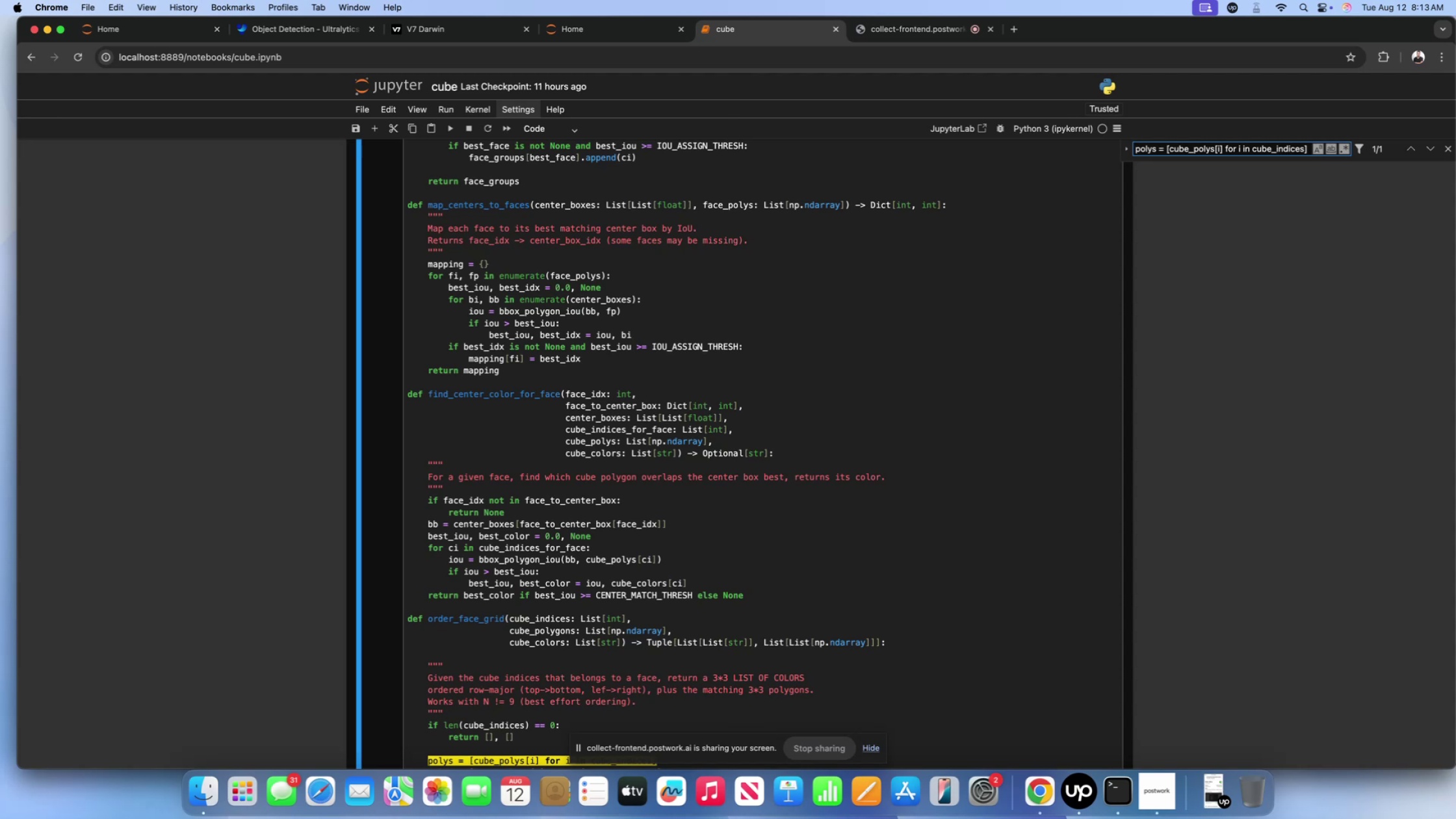 
scroll: coordinate [555, 514], scroll_direction: down, amount: 27.0
 